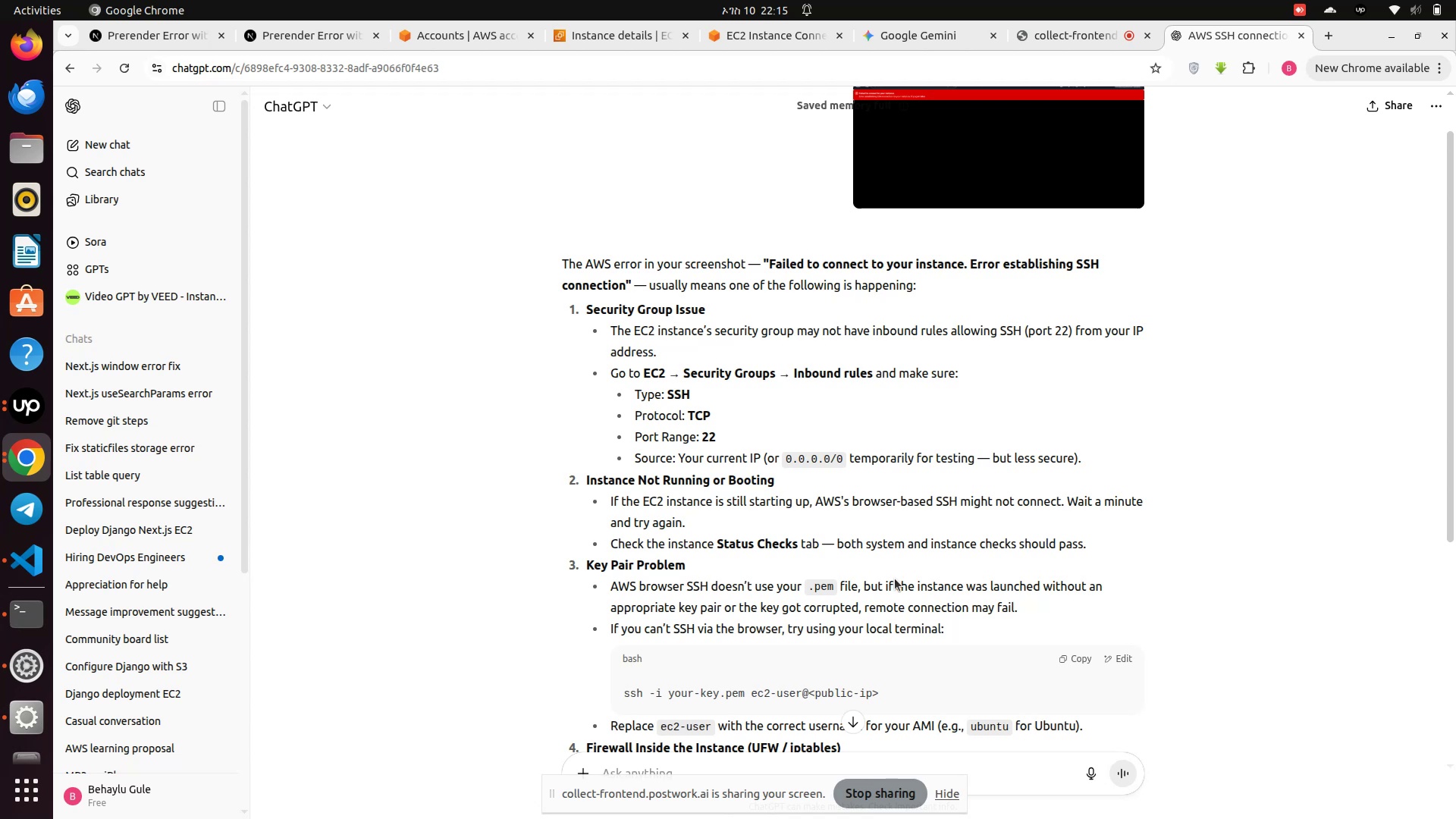 
left_click_drag(start_coordinate=[586, 309], to_coordinate=[703, 311])
 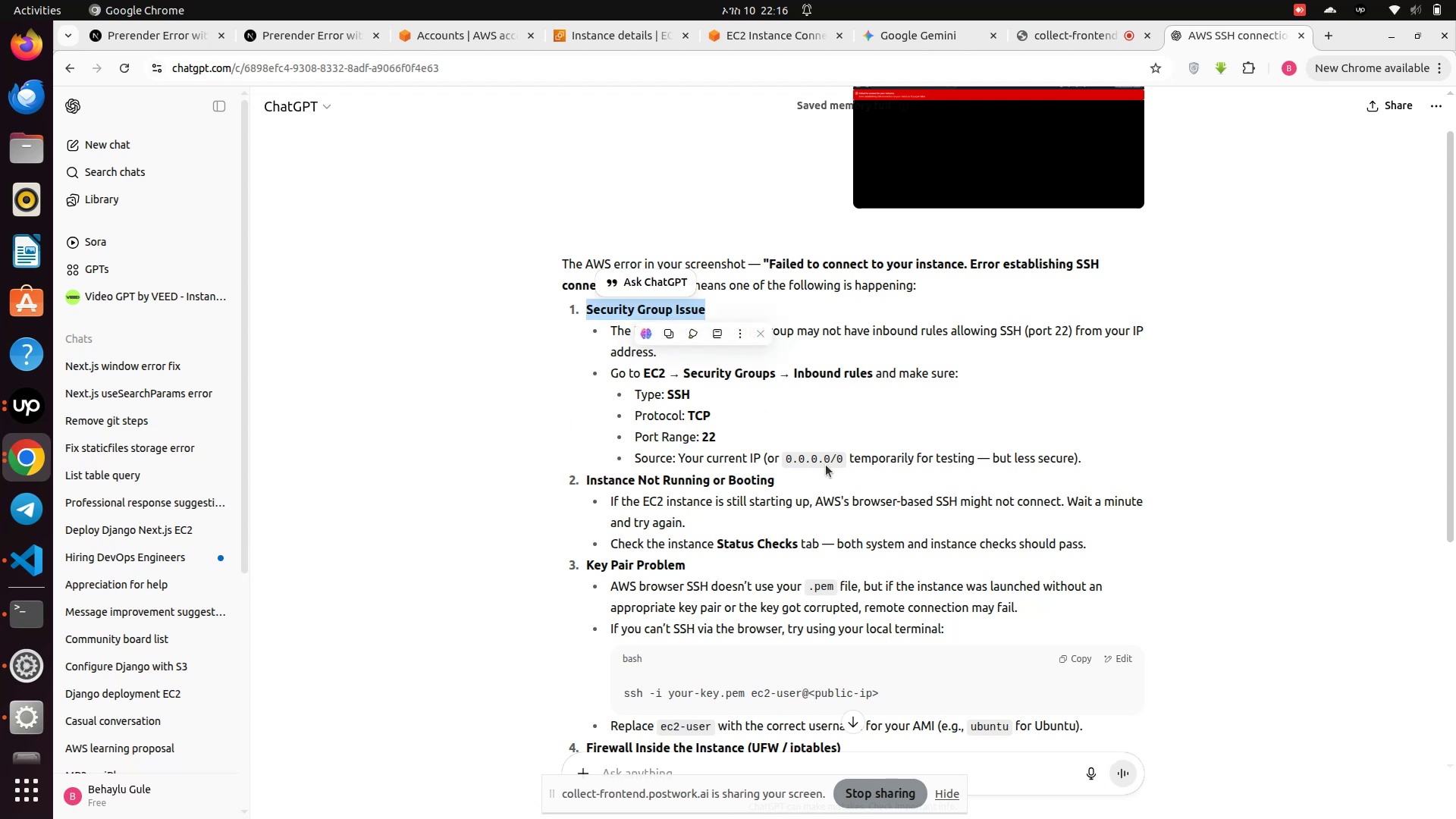 
left_click([840, 474])
 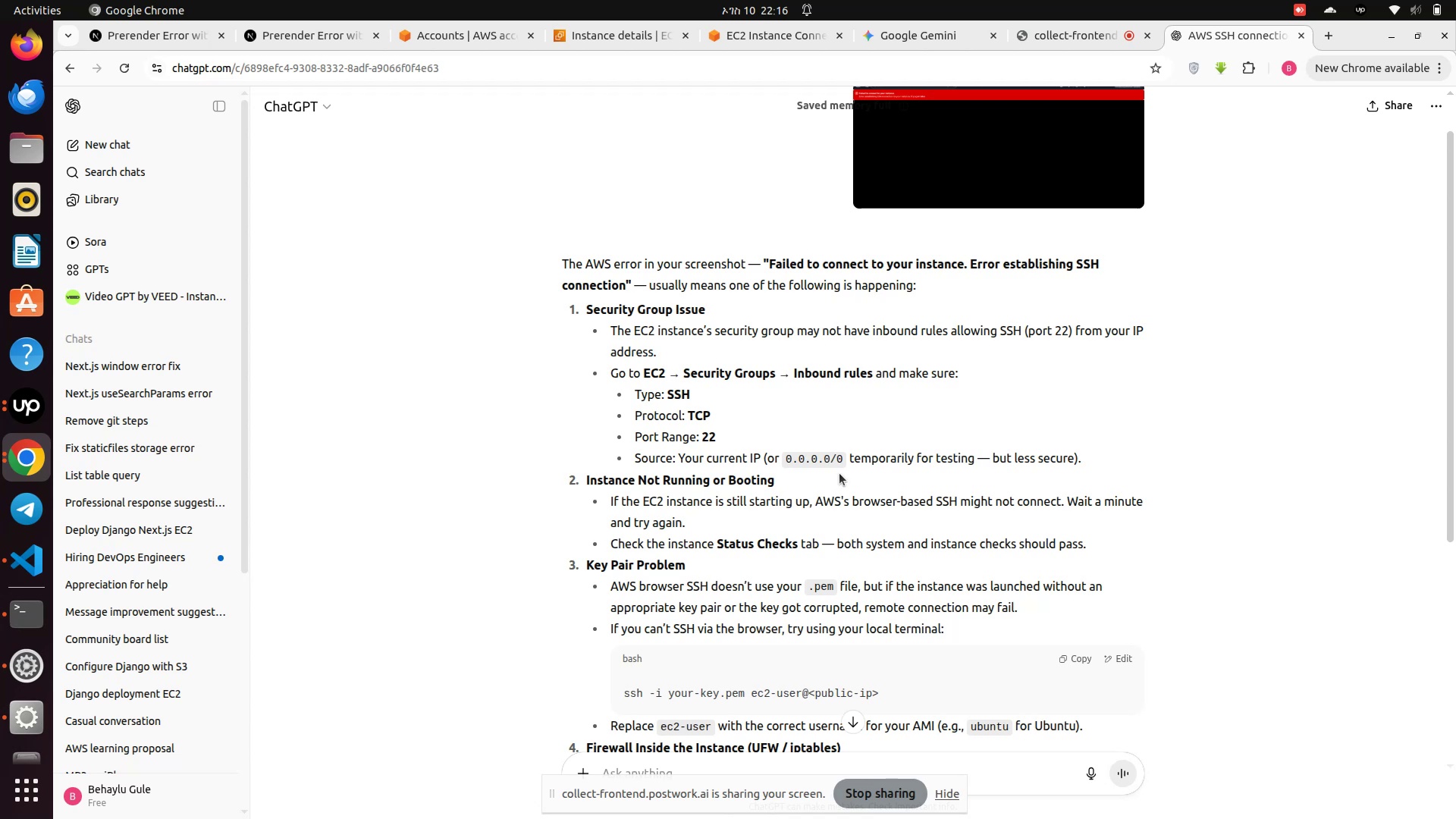 
wait(15.71)
 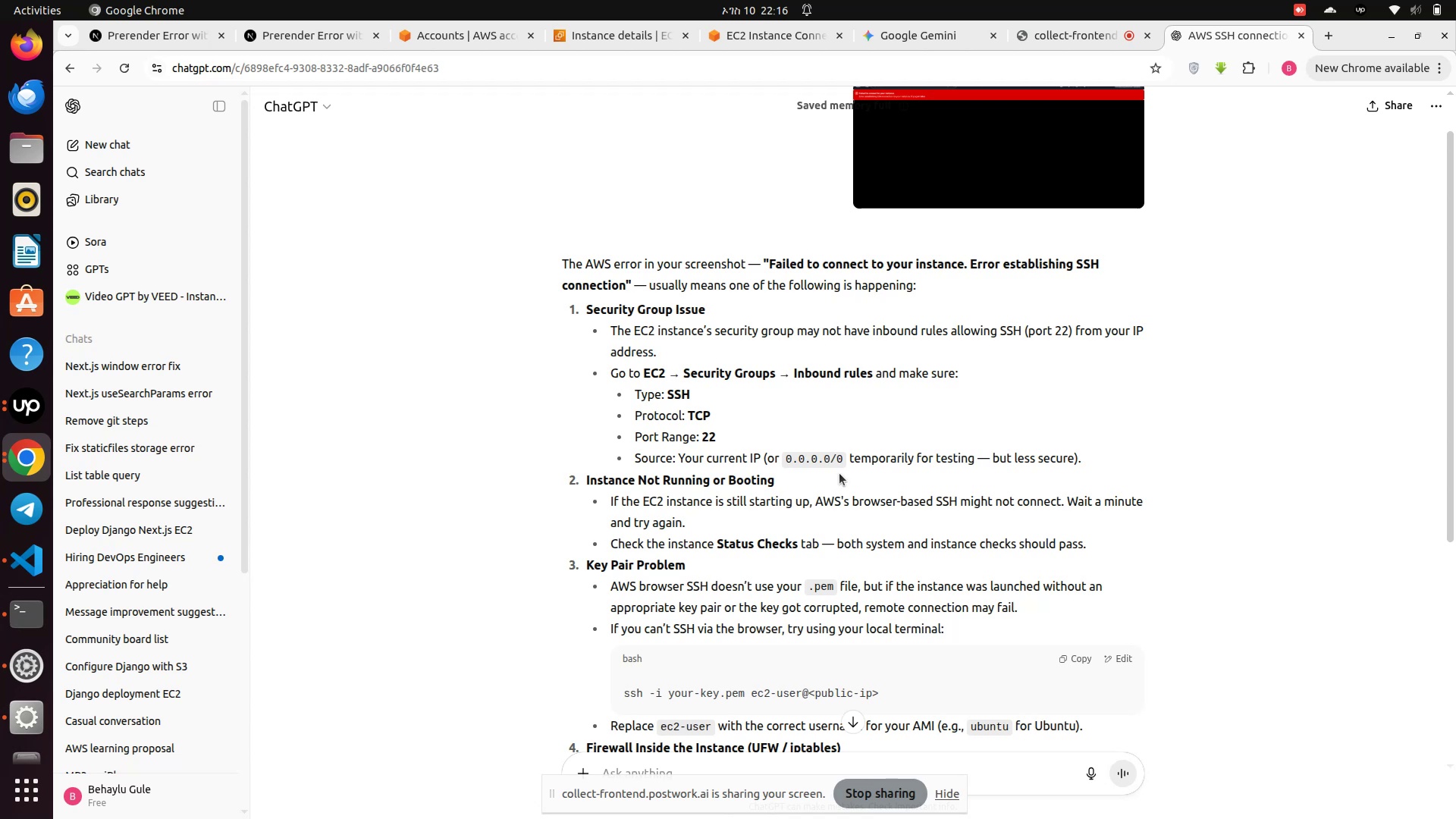 
left_click([608, 36])
 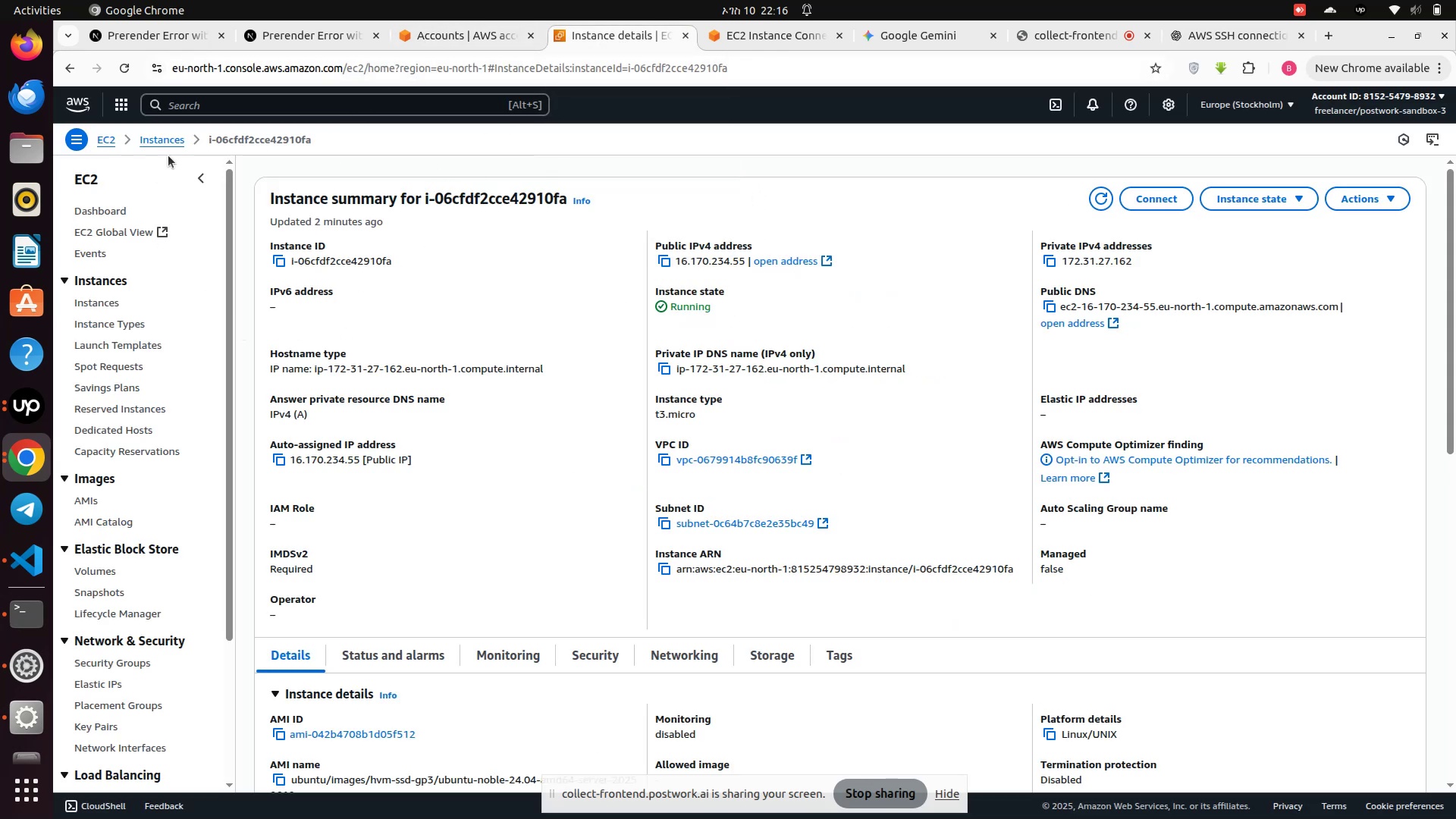 
left_click([104, 142])
 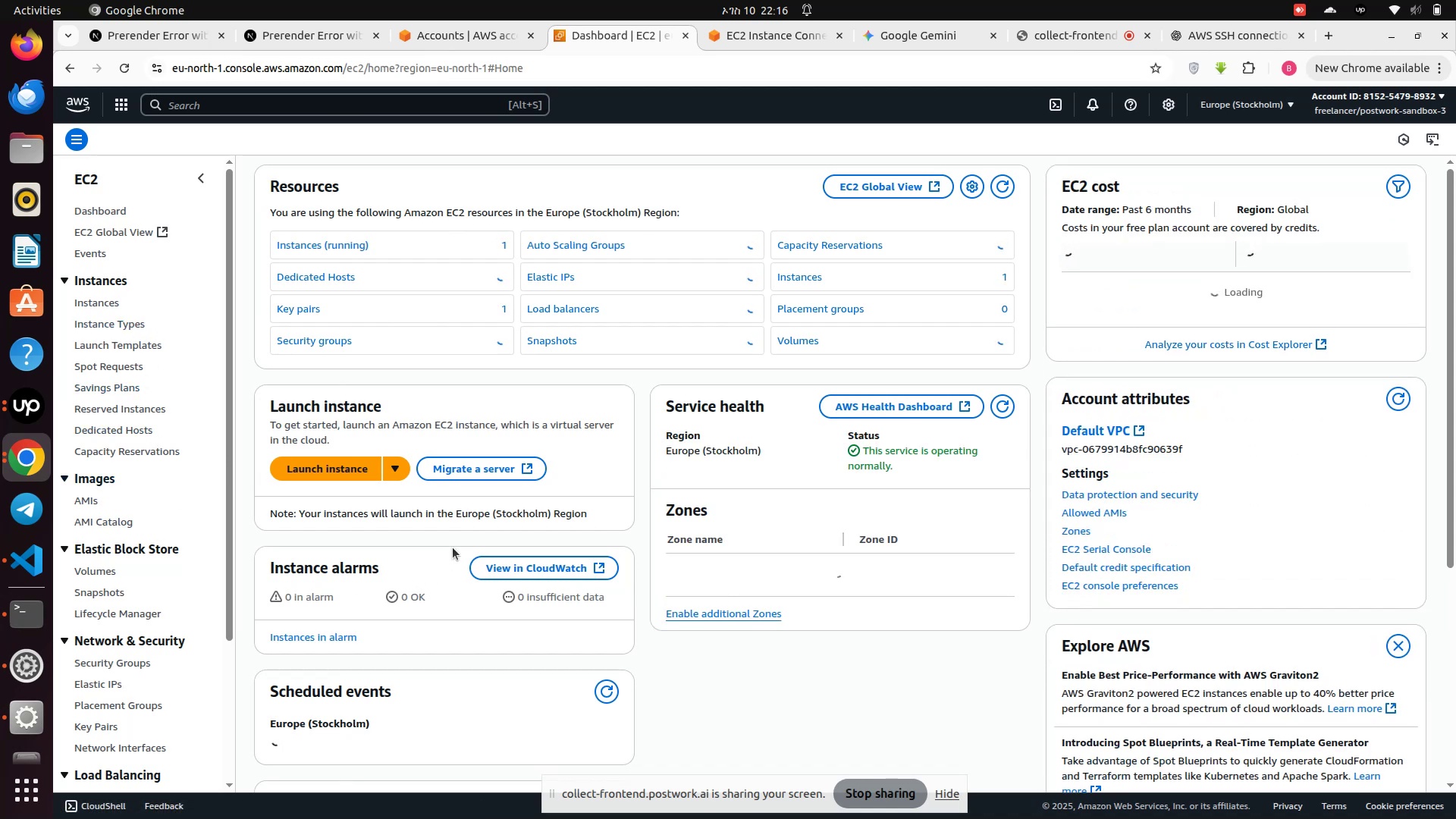 
scroll: coordinate [564, 356], scroll_direction: down, amount: 4.0
 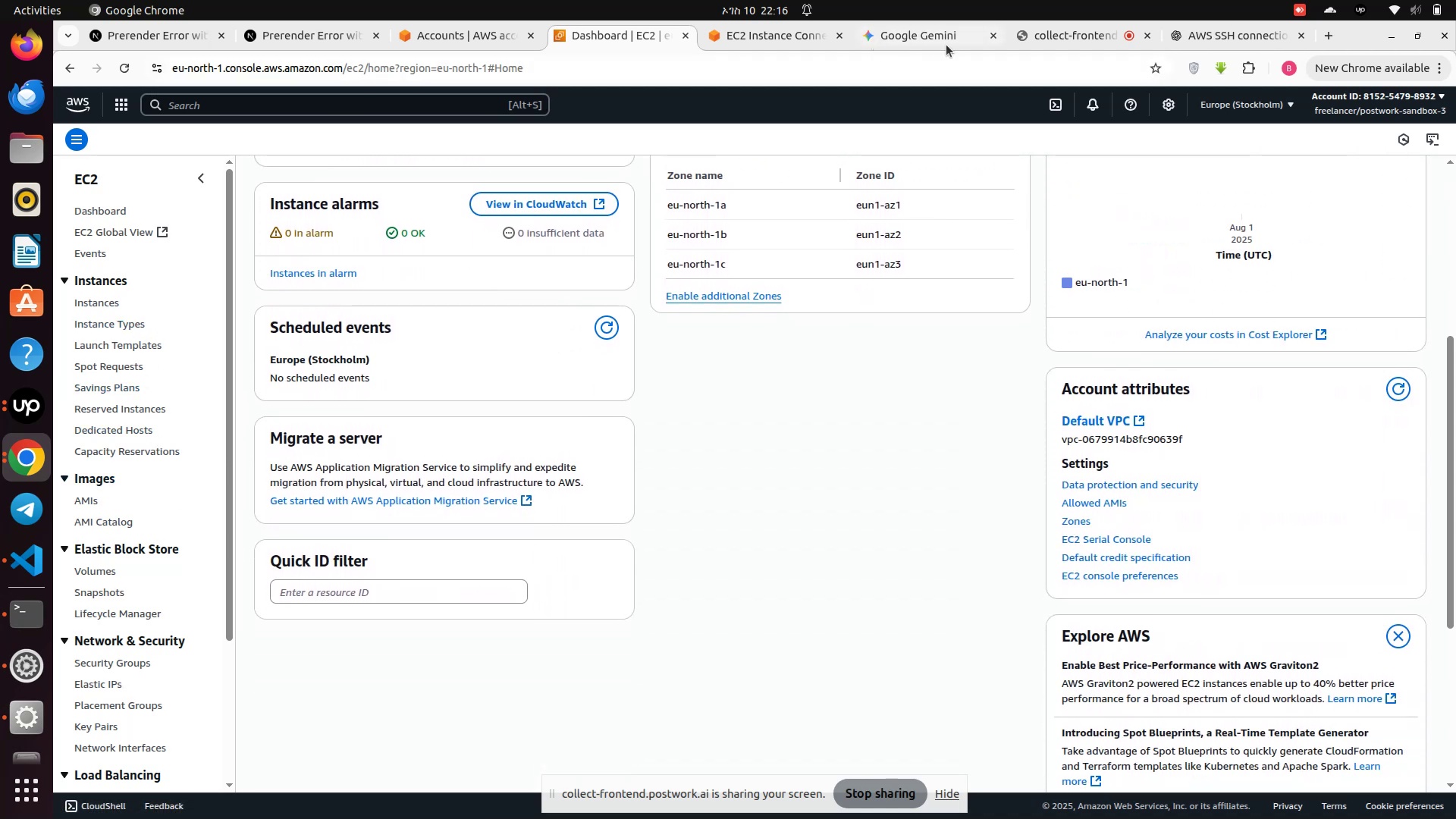 
mouse_move([1177, 43])
 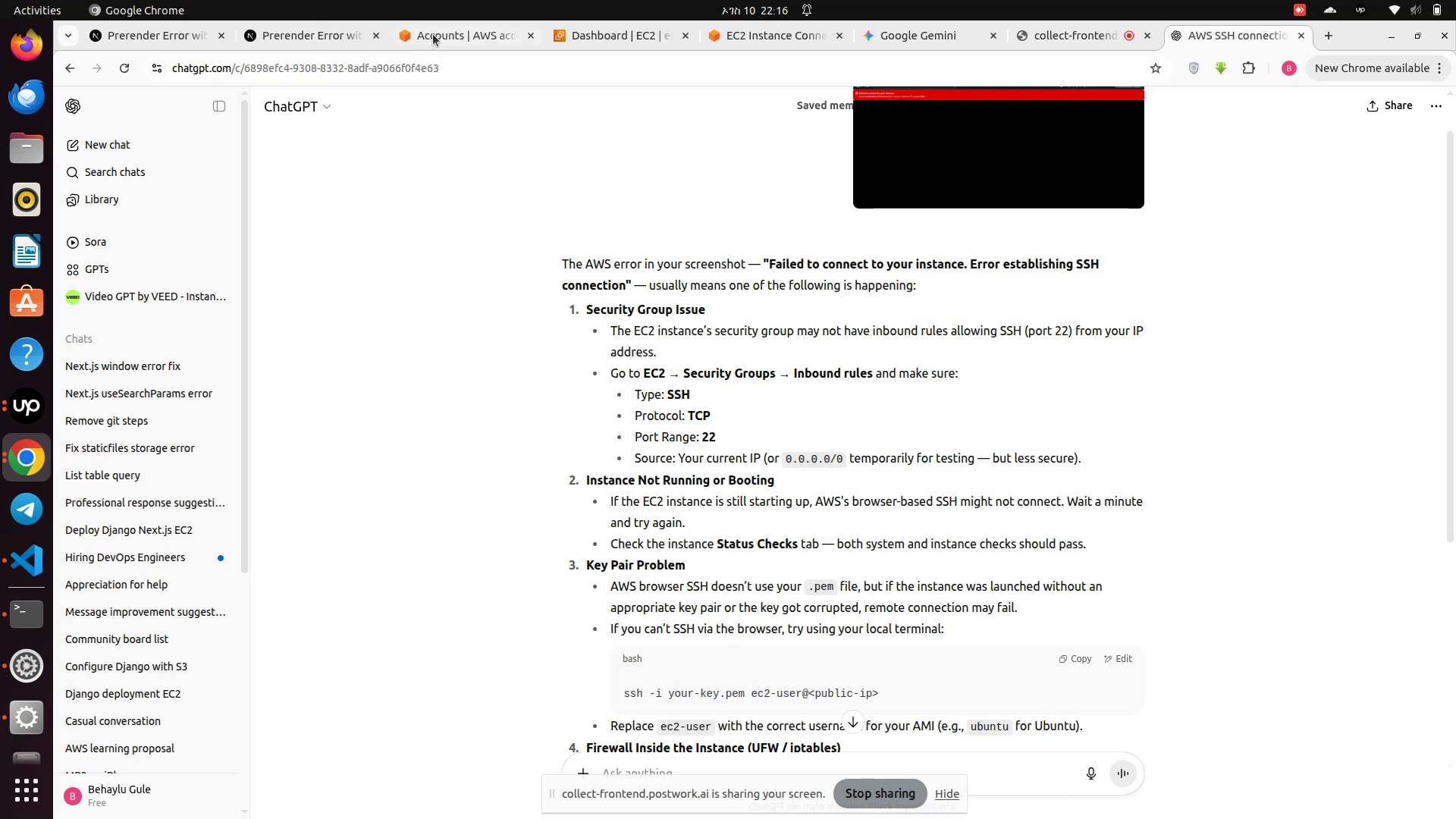 
left_click([595, 34])
 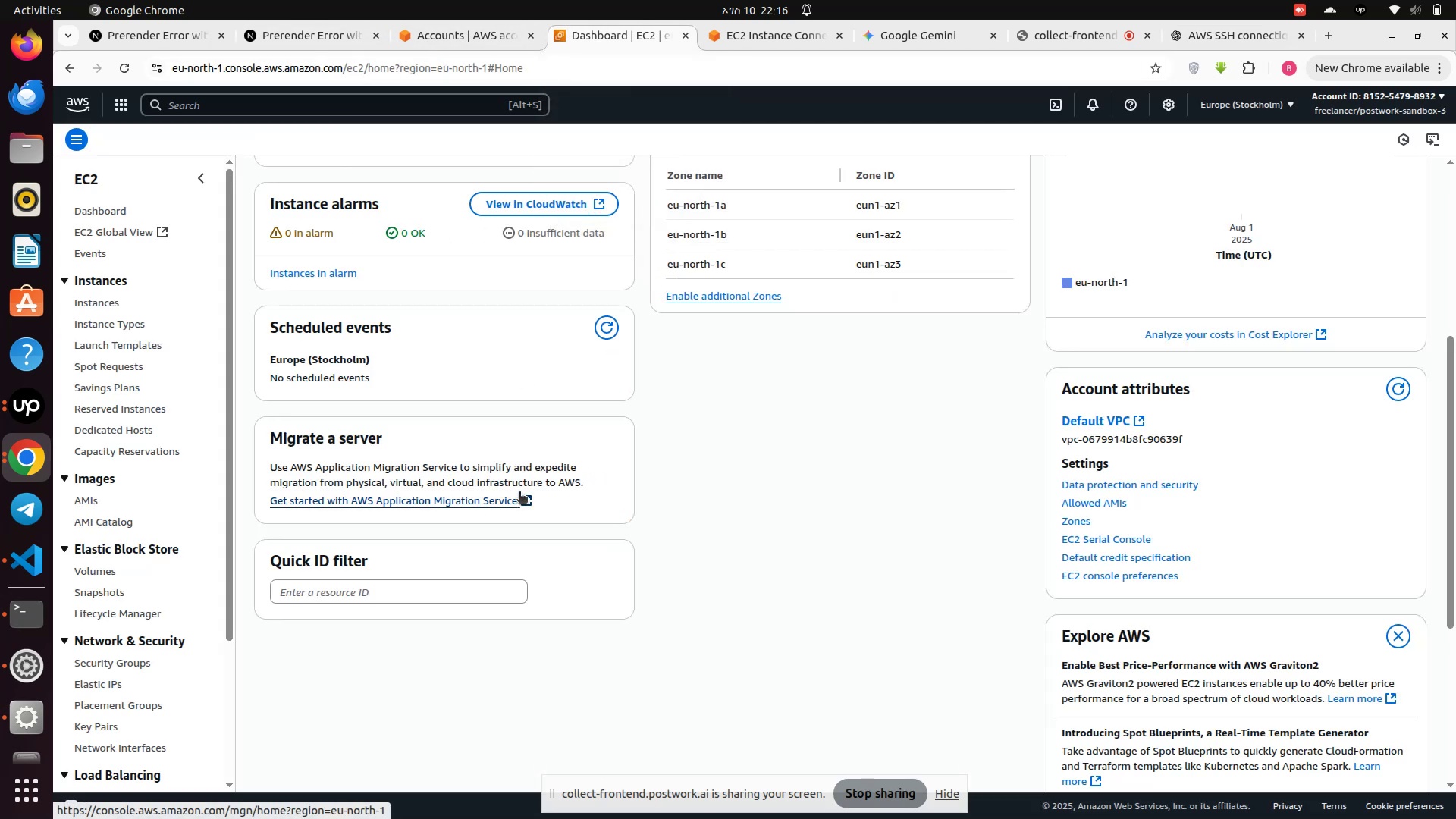 
scroll: coordinate [469, 434], scroll_direction: up, amount: 7.0
 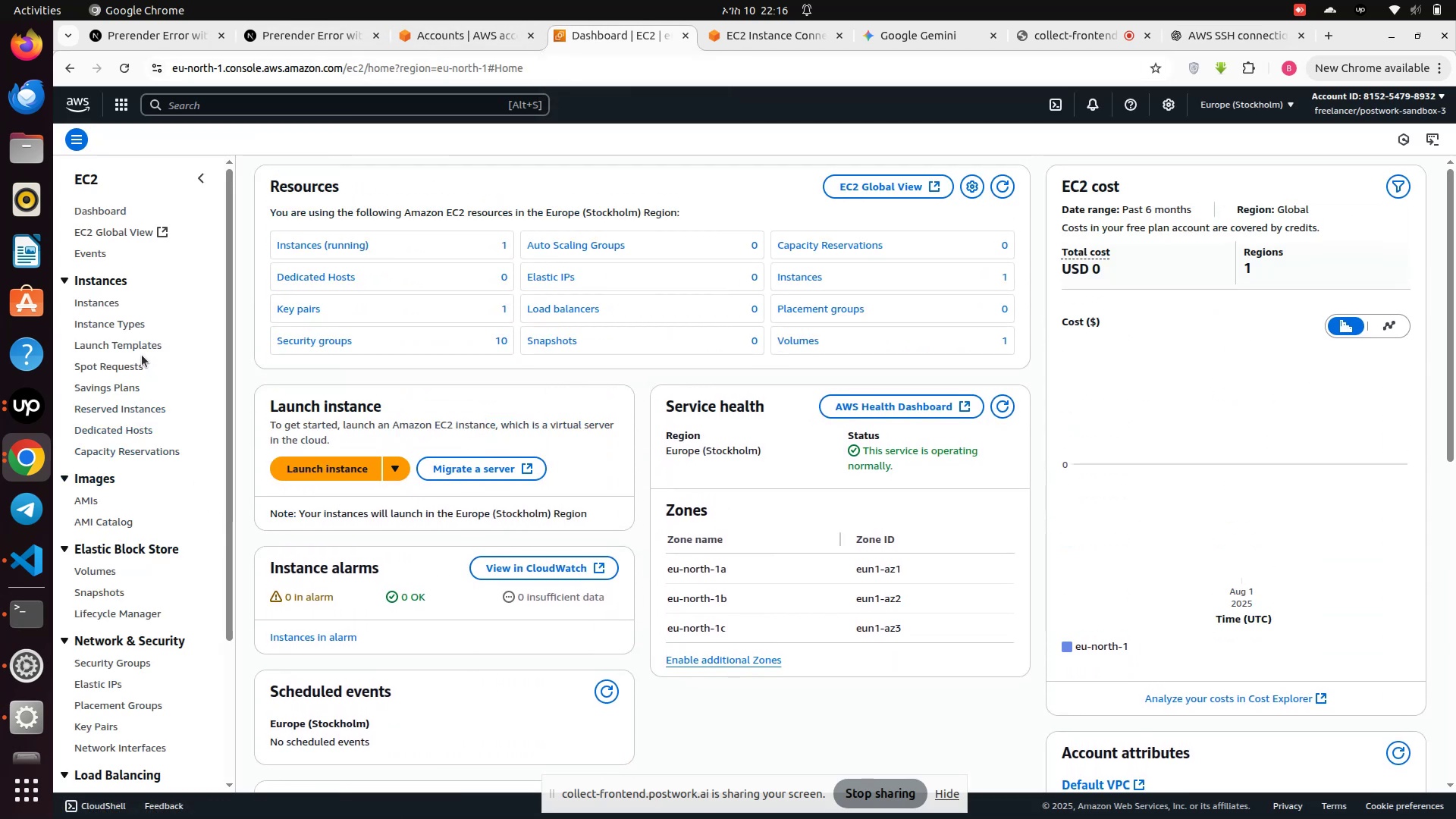 
wait(6.28)
 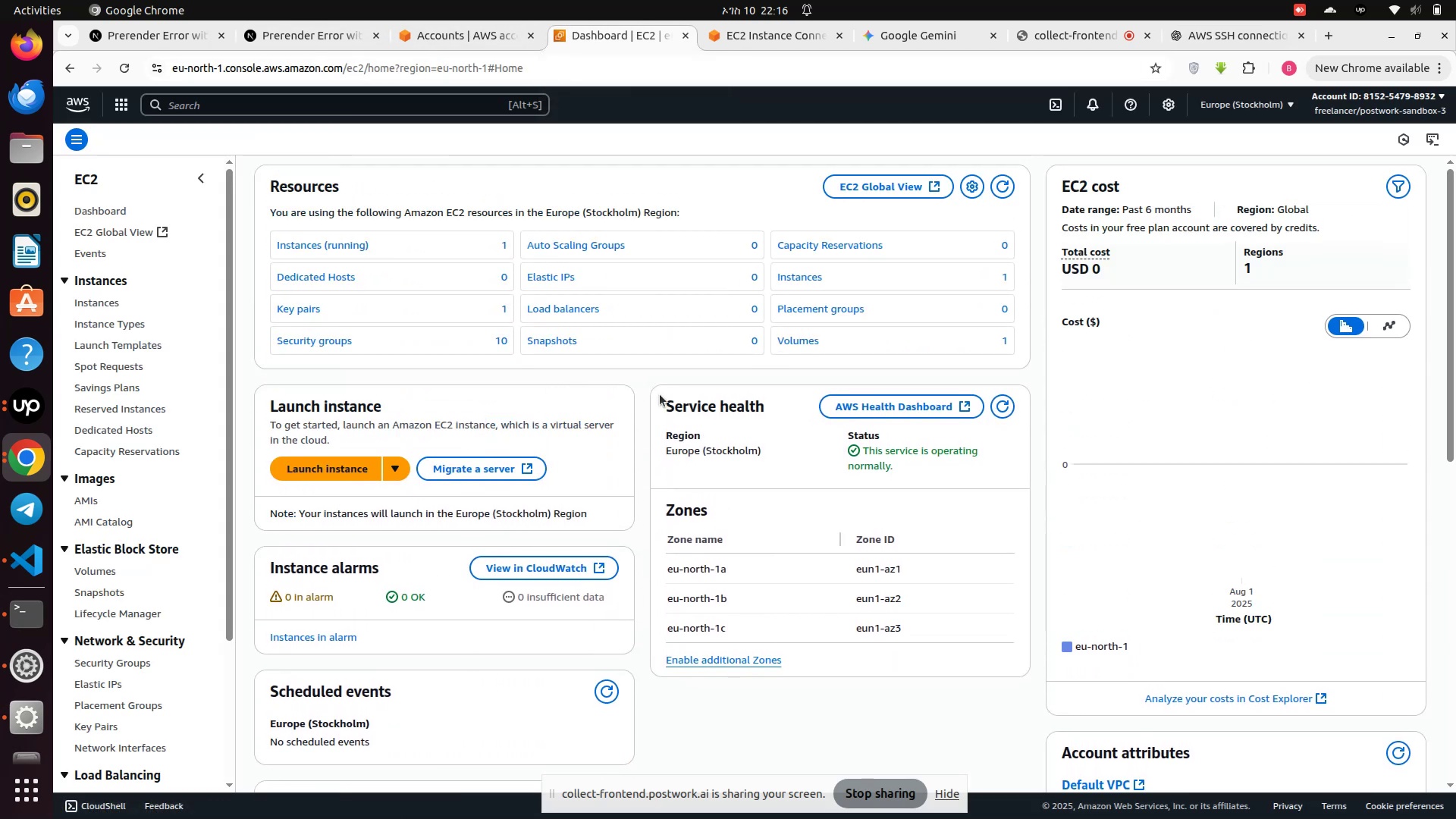 
scroll: coordinate [123, 265], scroll_direction: down, amount: 2.0
 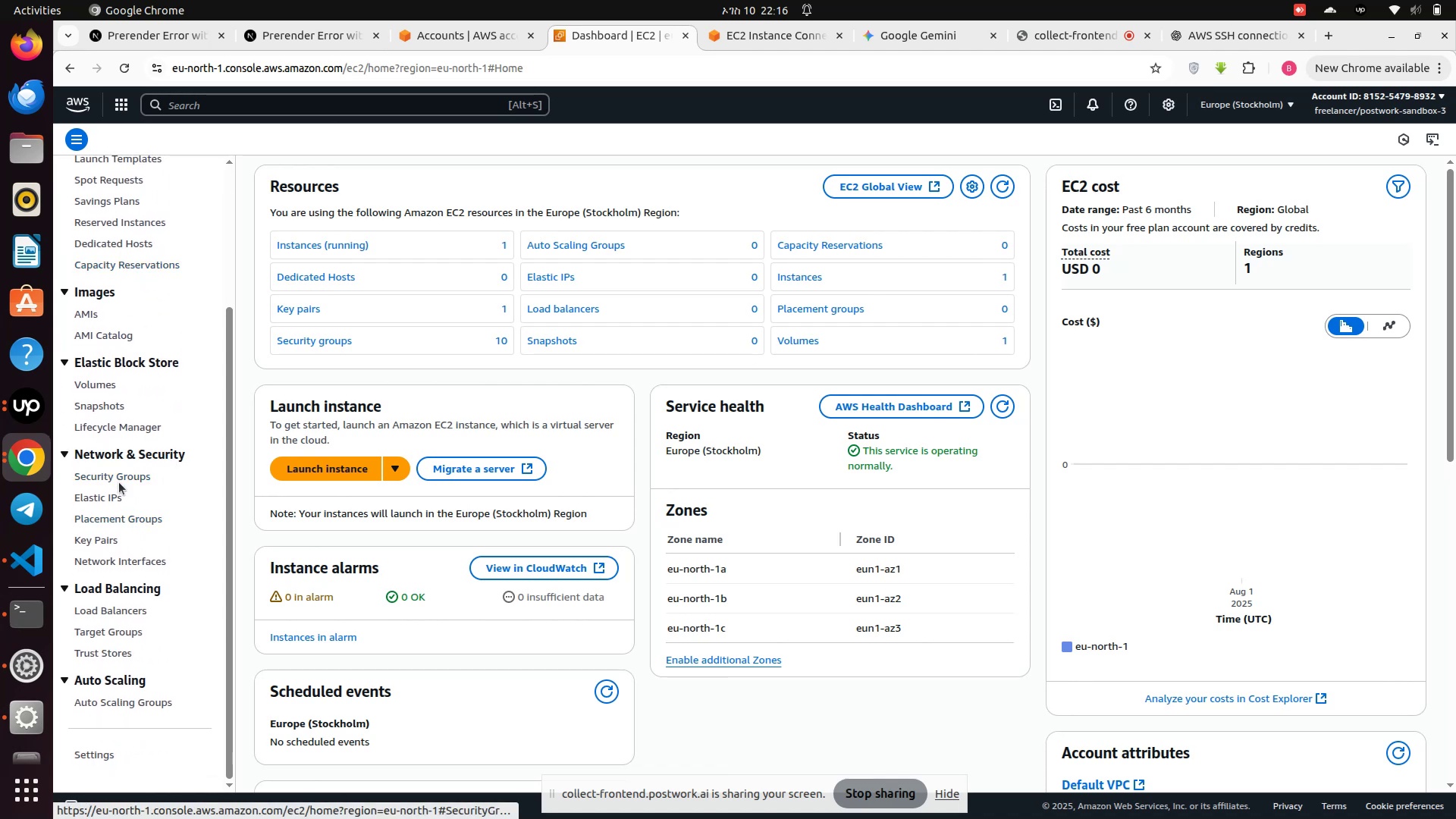 
left_click([120, 480])
 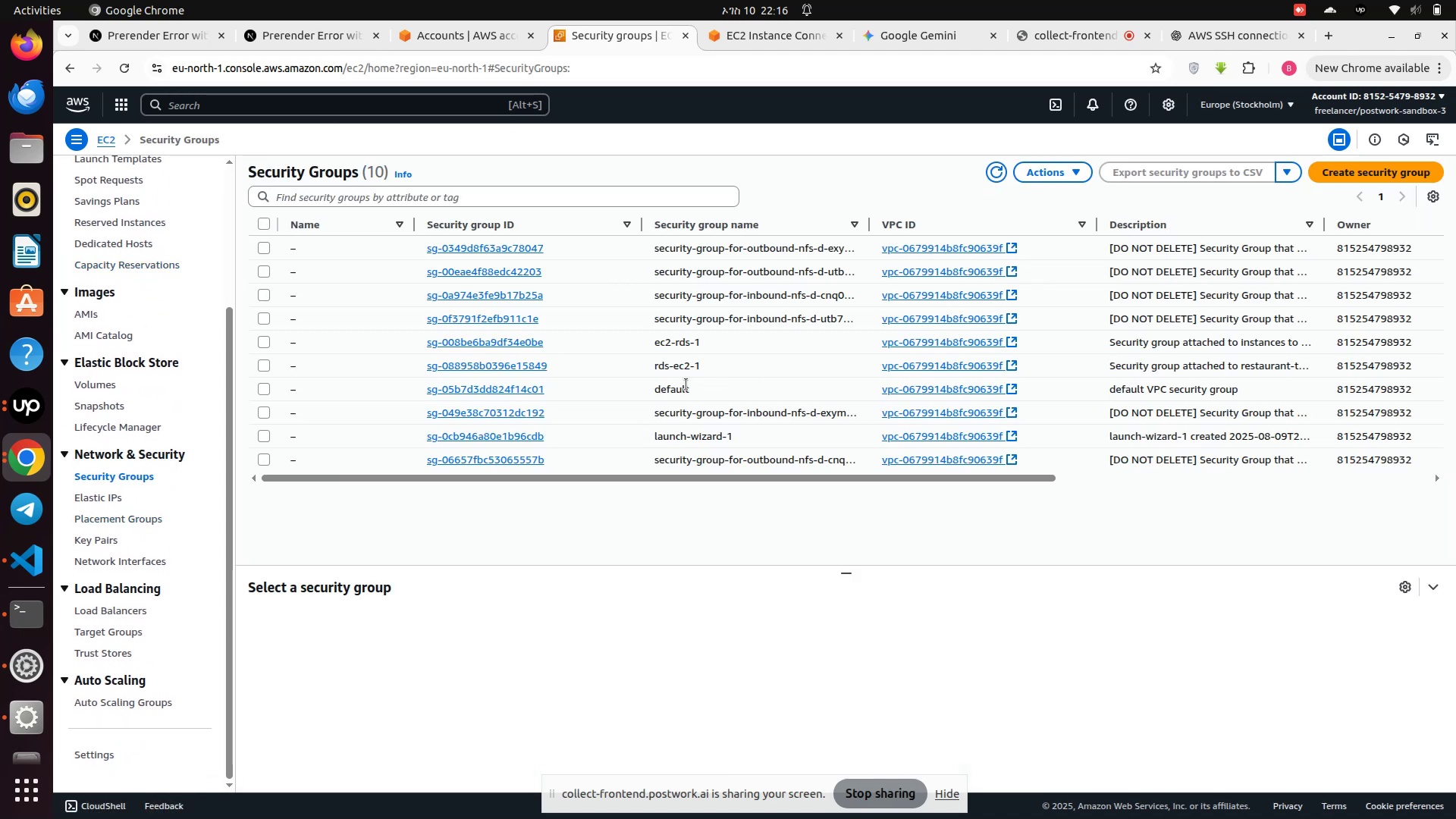 
wait(5.27)
 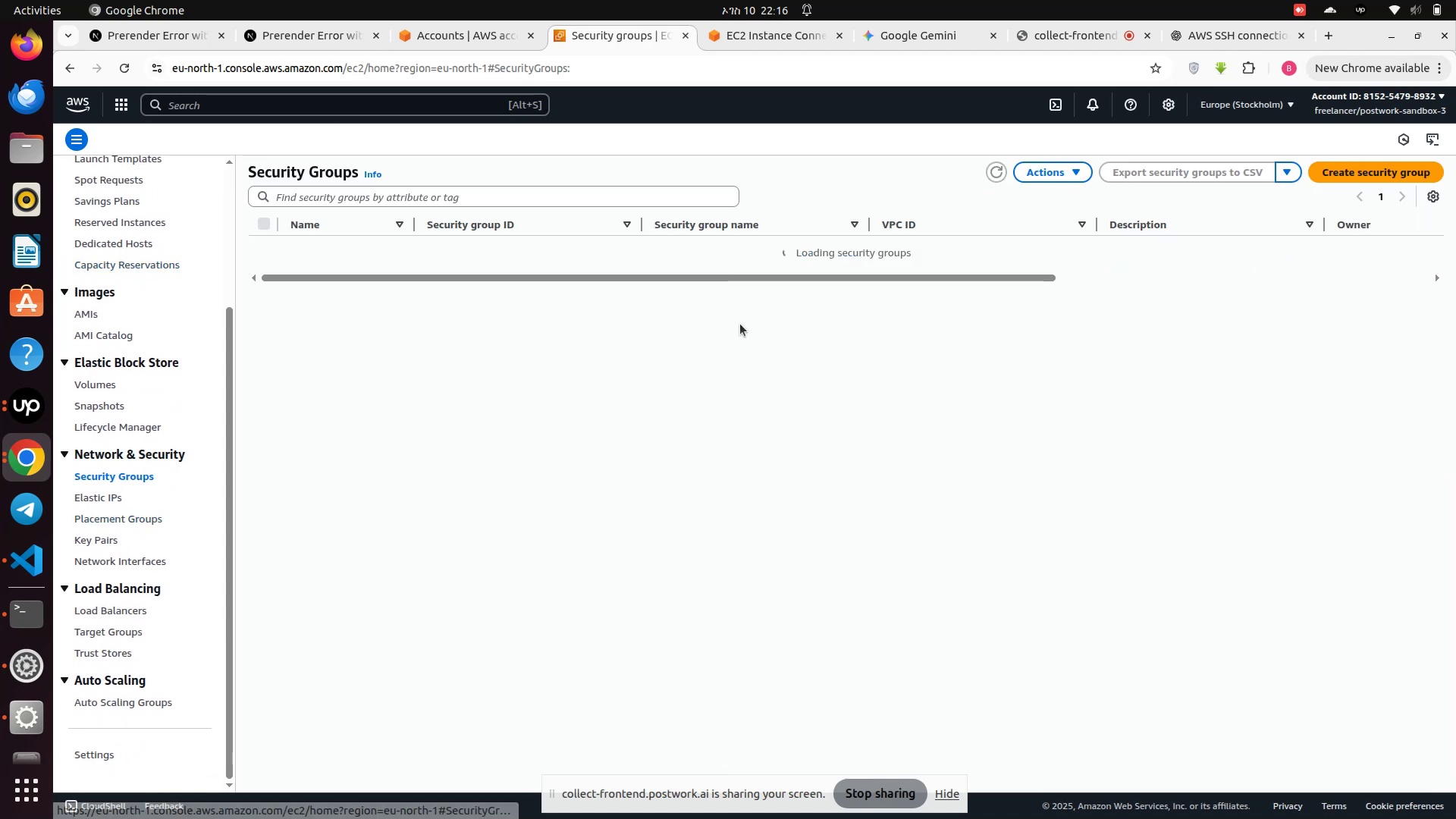 
scroll: coordinate [686, 384], scroll_direction: down, amount: 2.0
 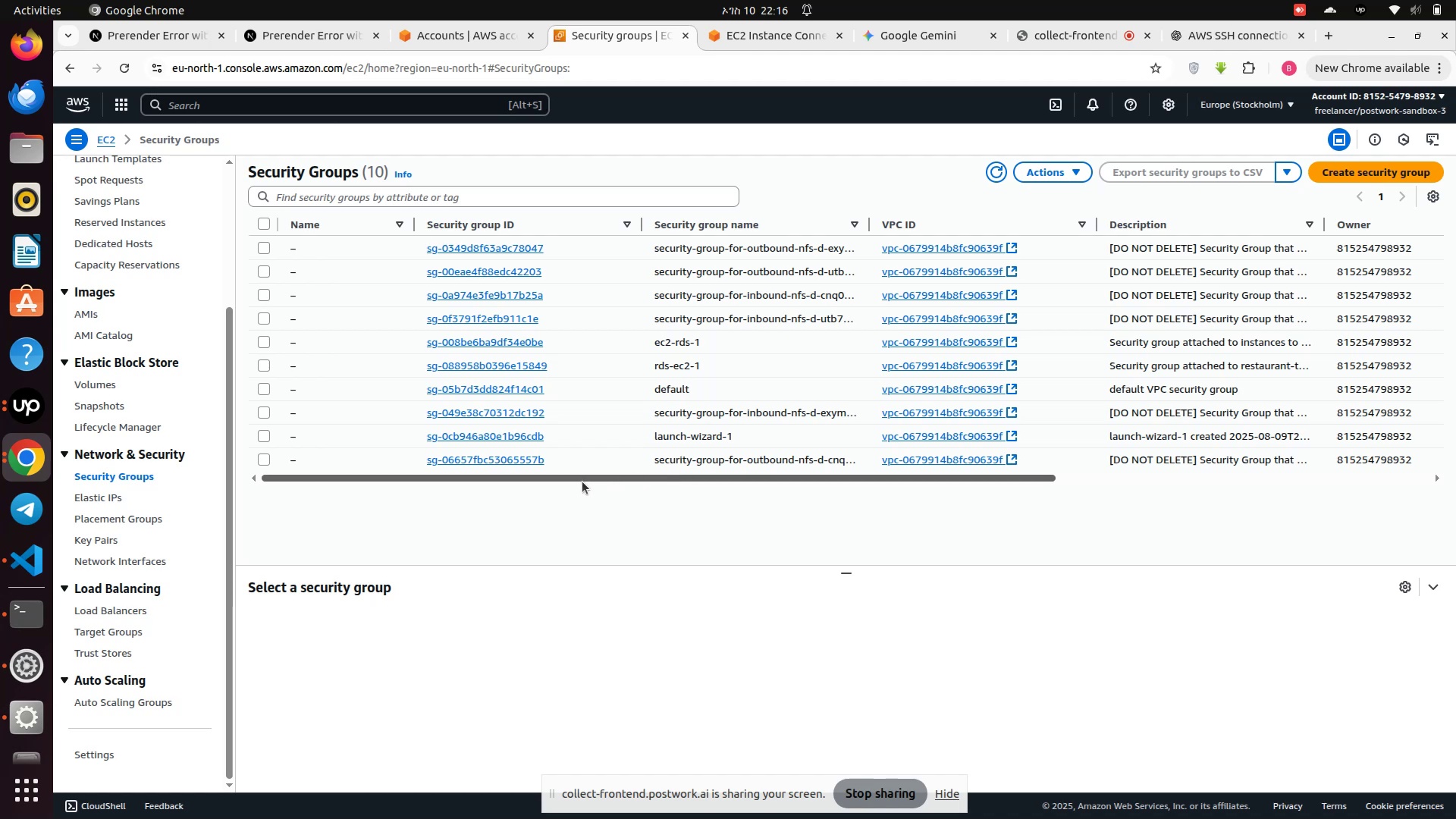 
left_click_drag(start_coordinate=[582, 482], to_coordinate=[155, 455])
 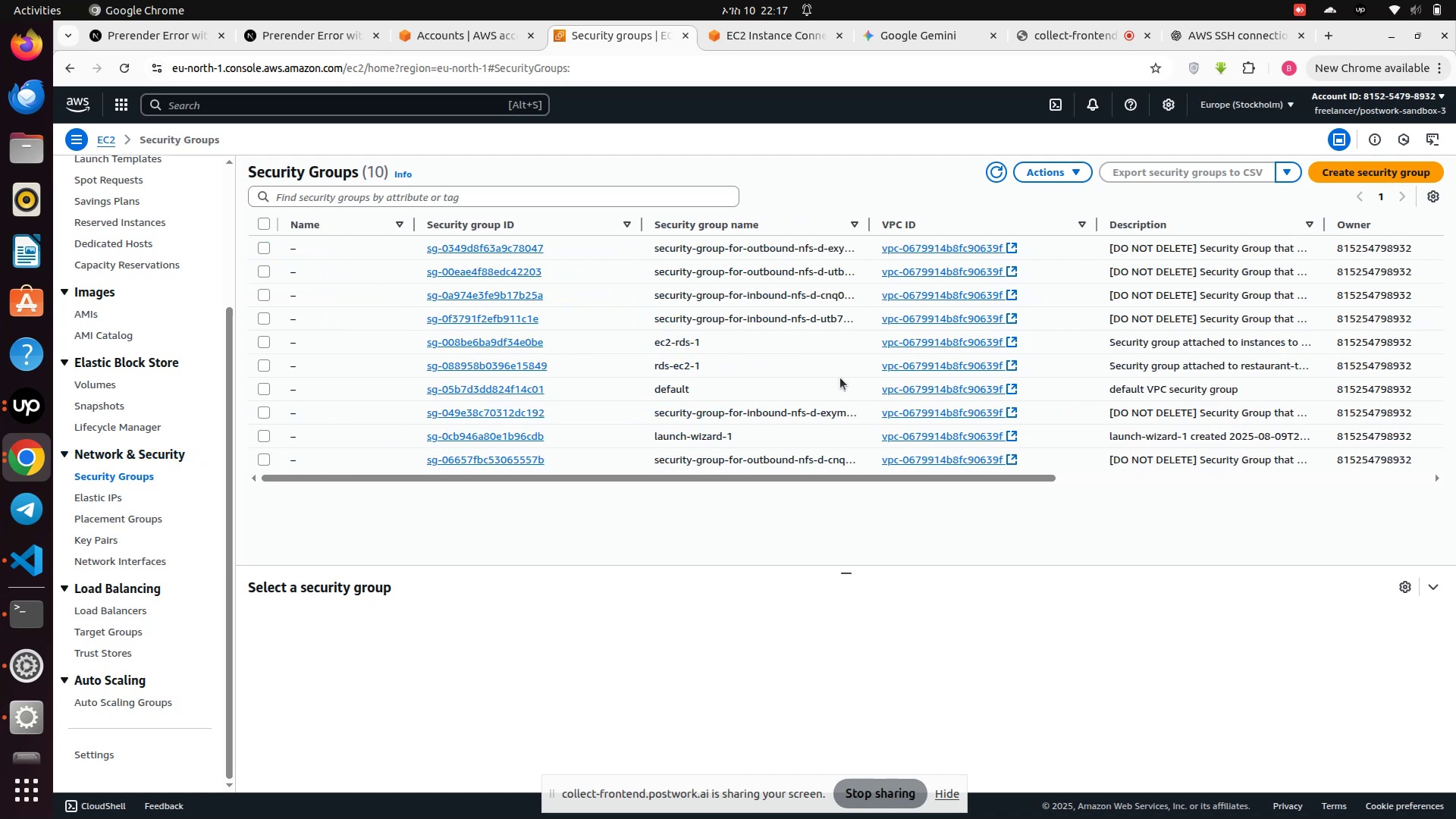 
wait(5.84)
 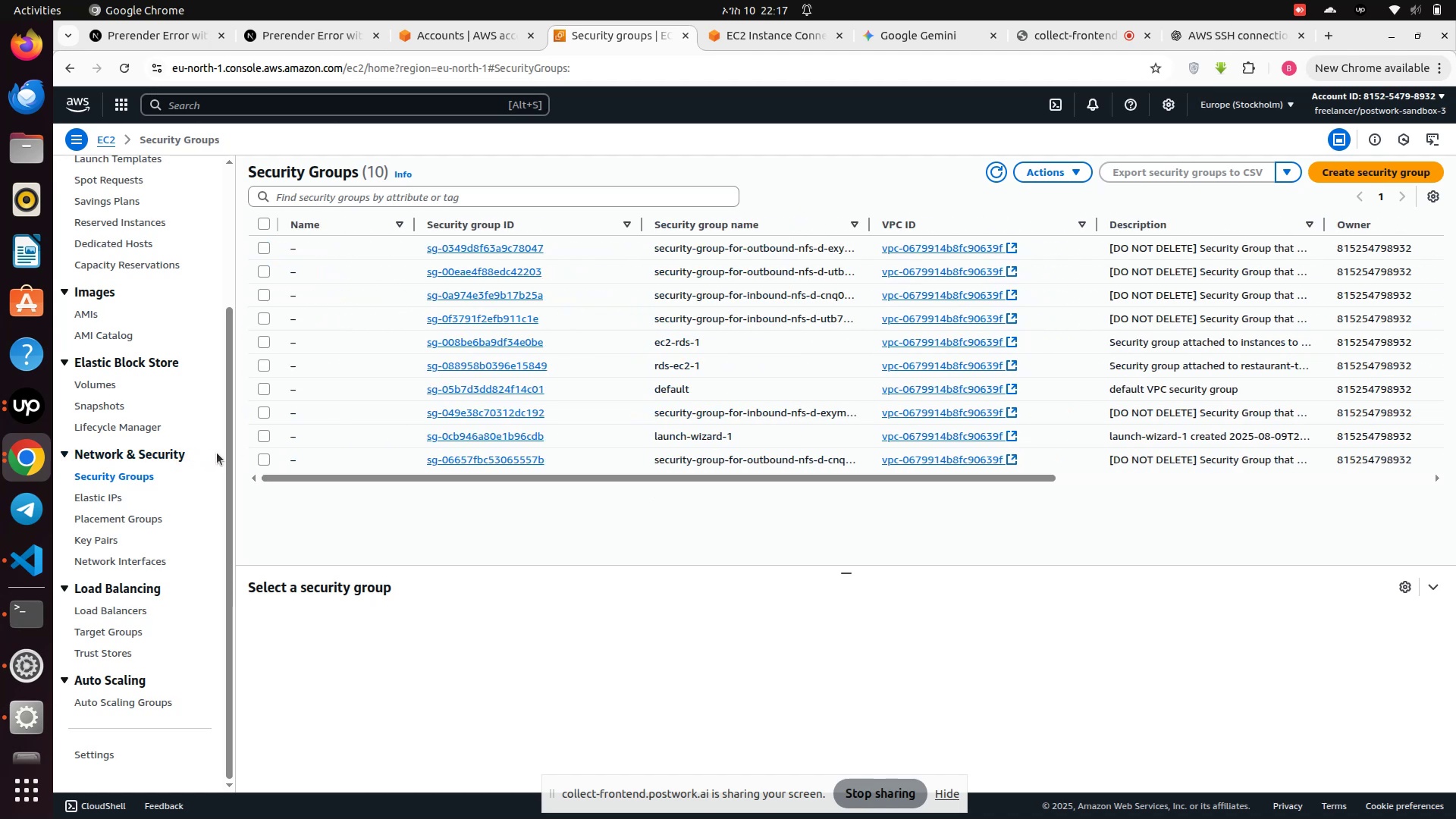 
left_click([1232, 36])
 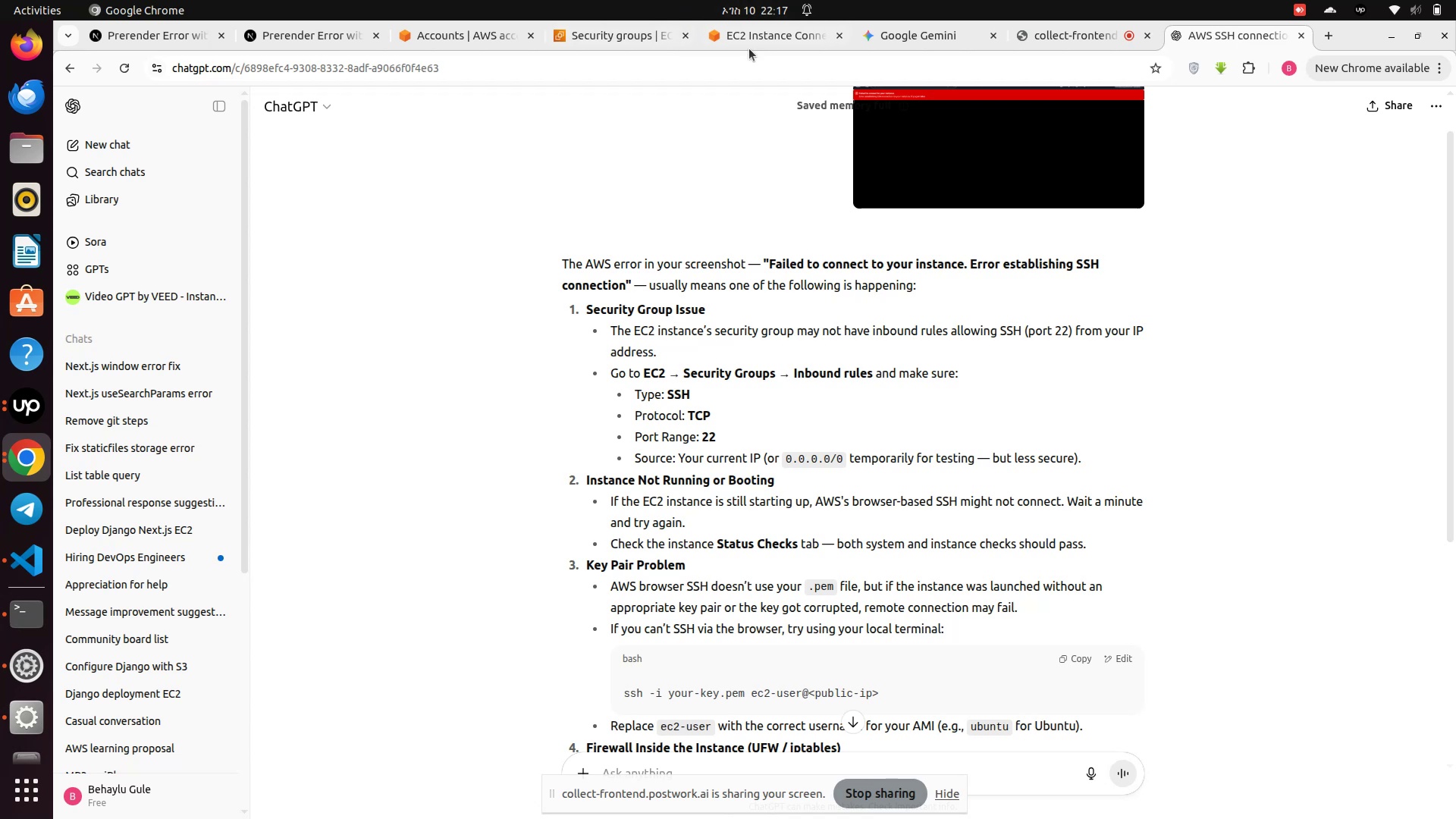 
wait(6.58)
 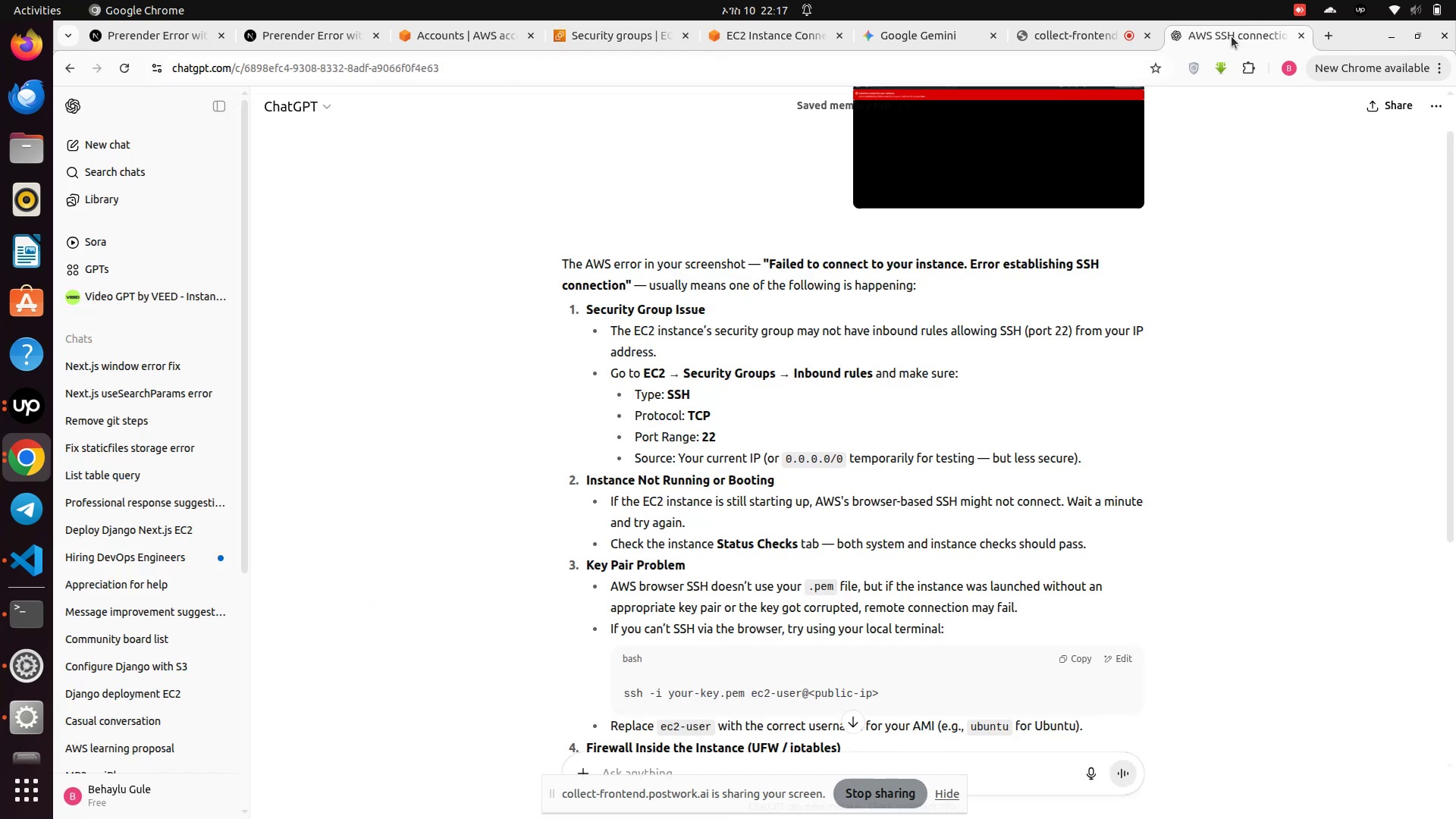 
left_click([579, 37])
 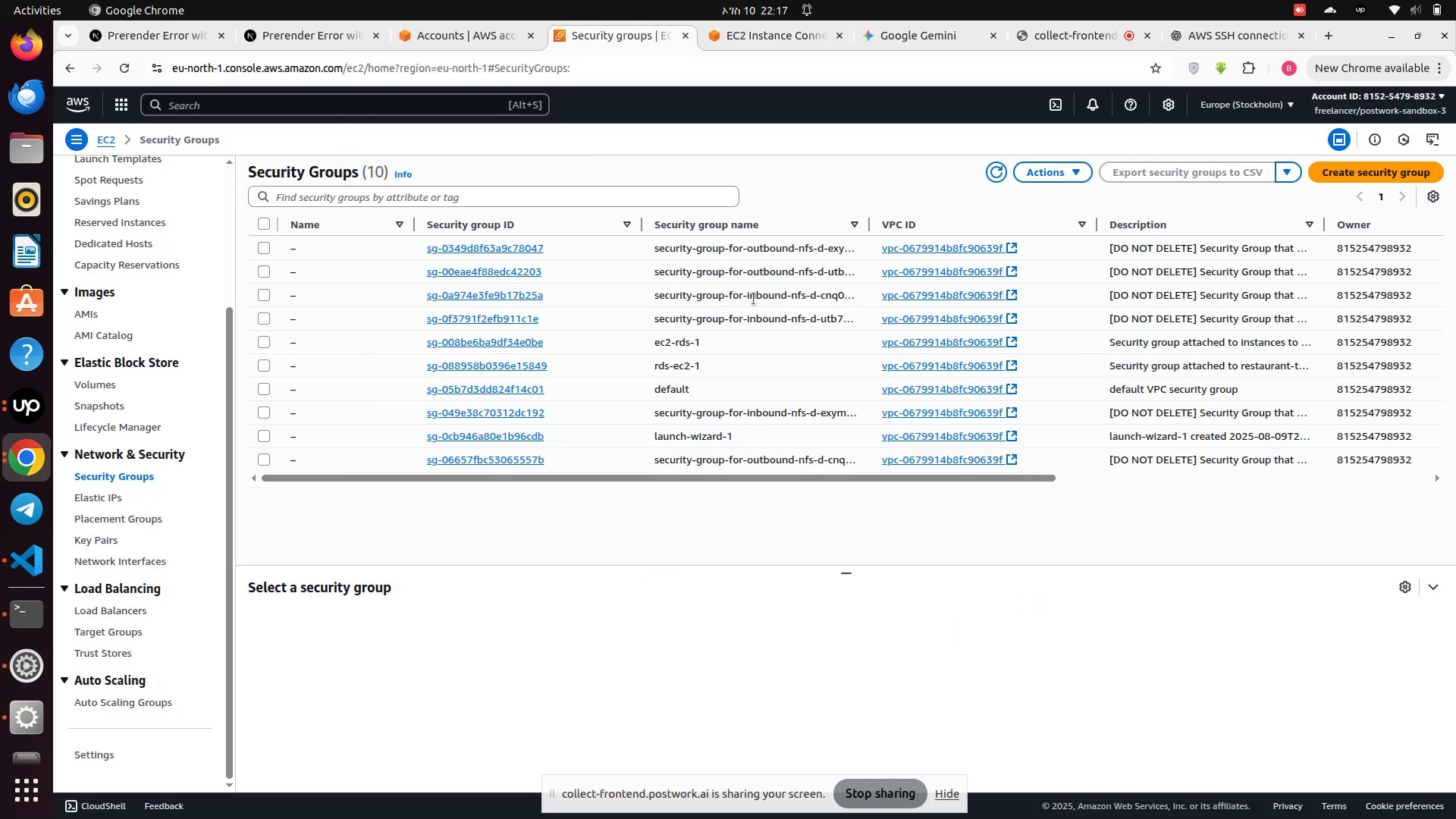 
wait(11.4)
 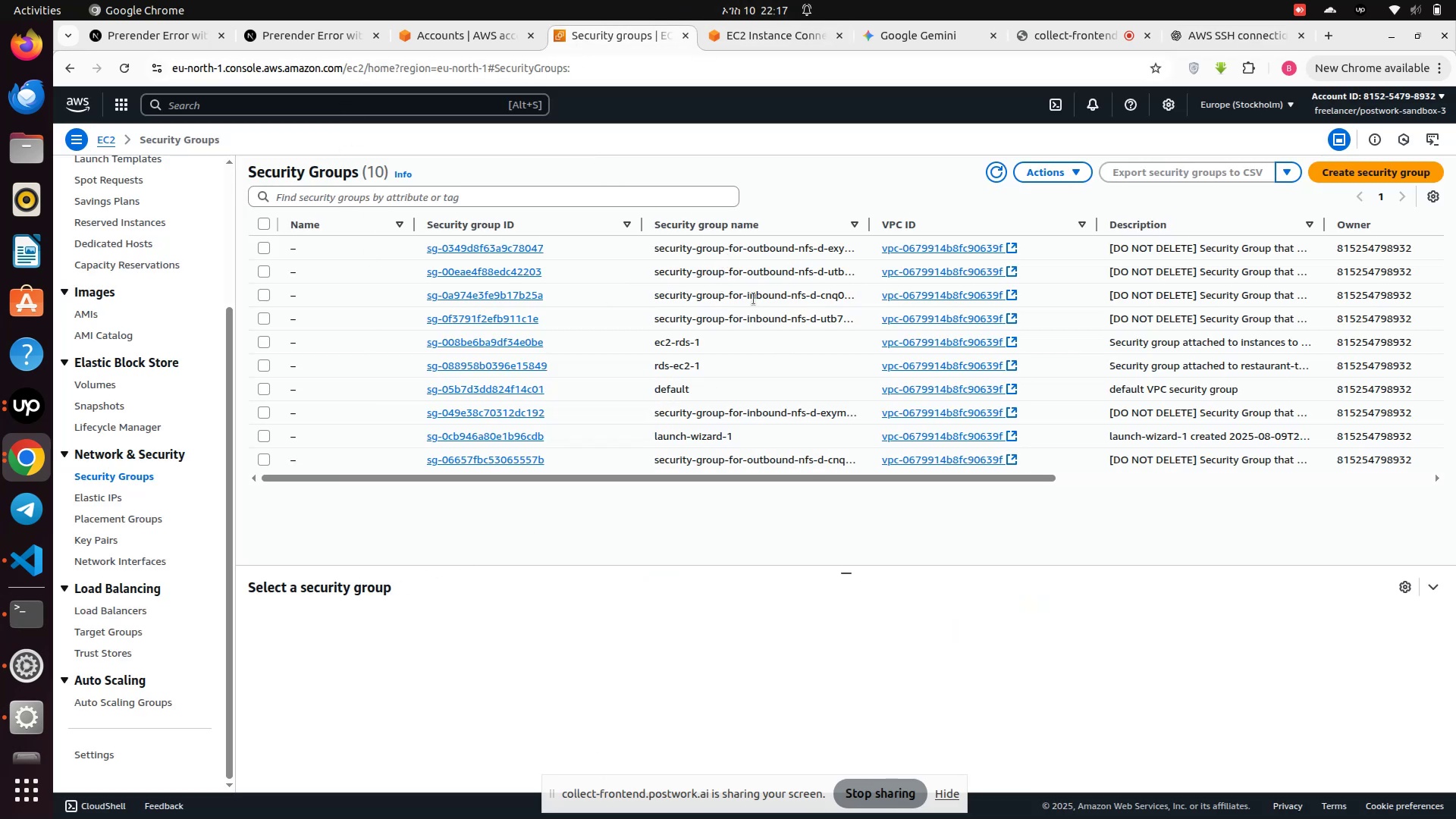 
left_click([518, 295])
 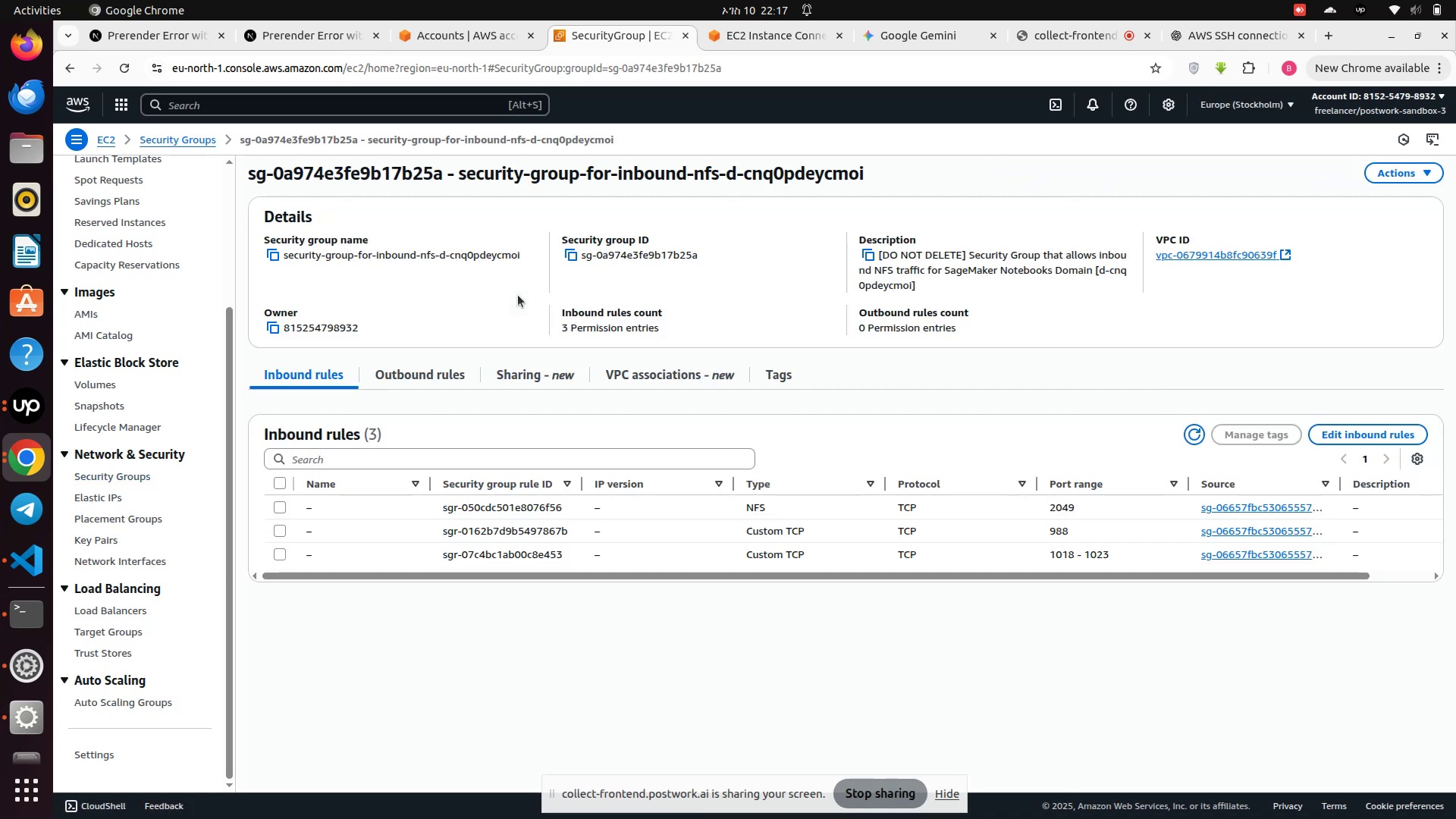 
wait(9.31)
 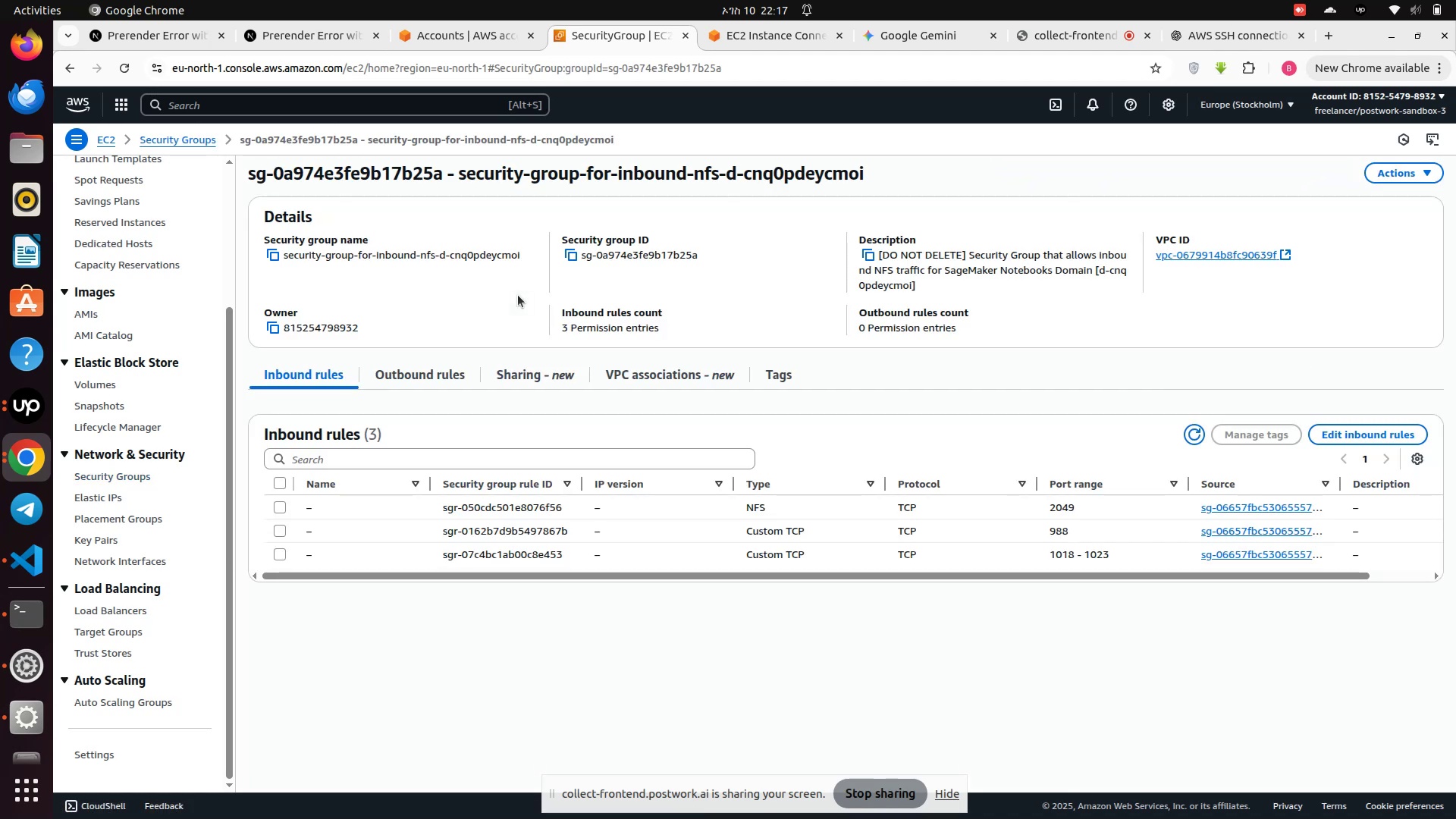 
left_click([164, 146])
 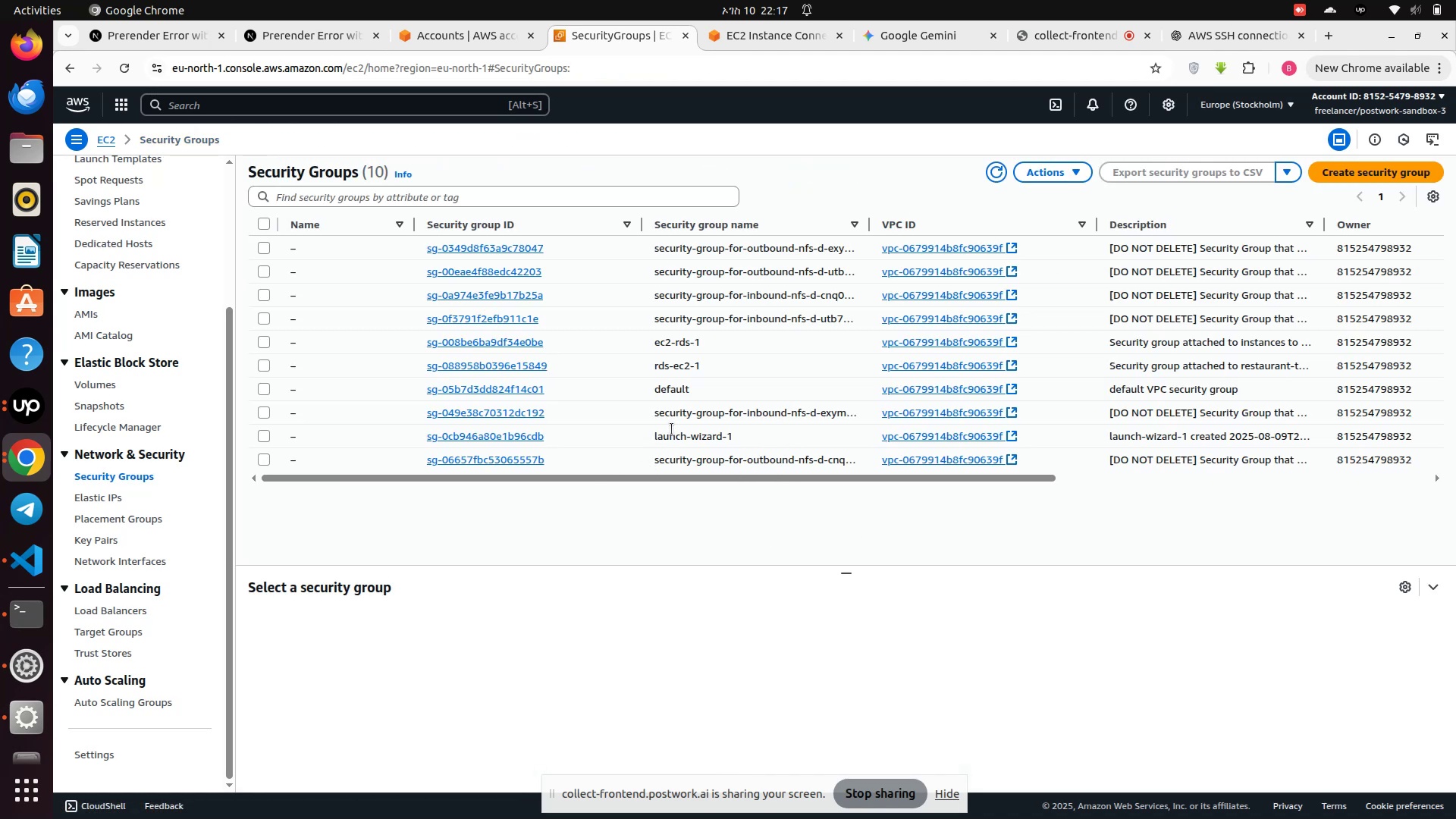 
wait(10.5)
 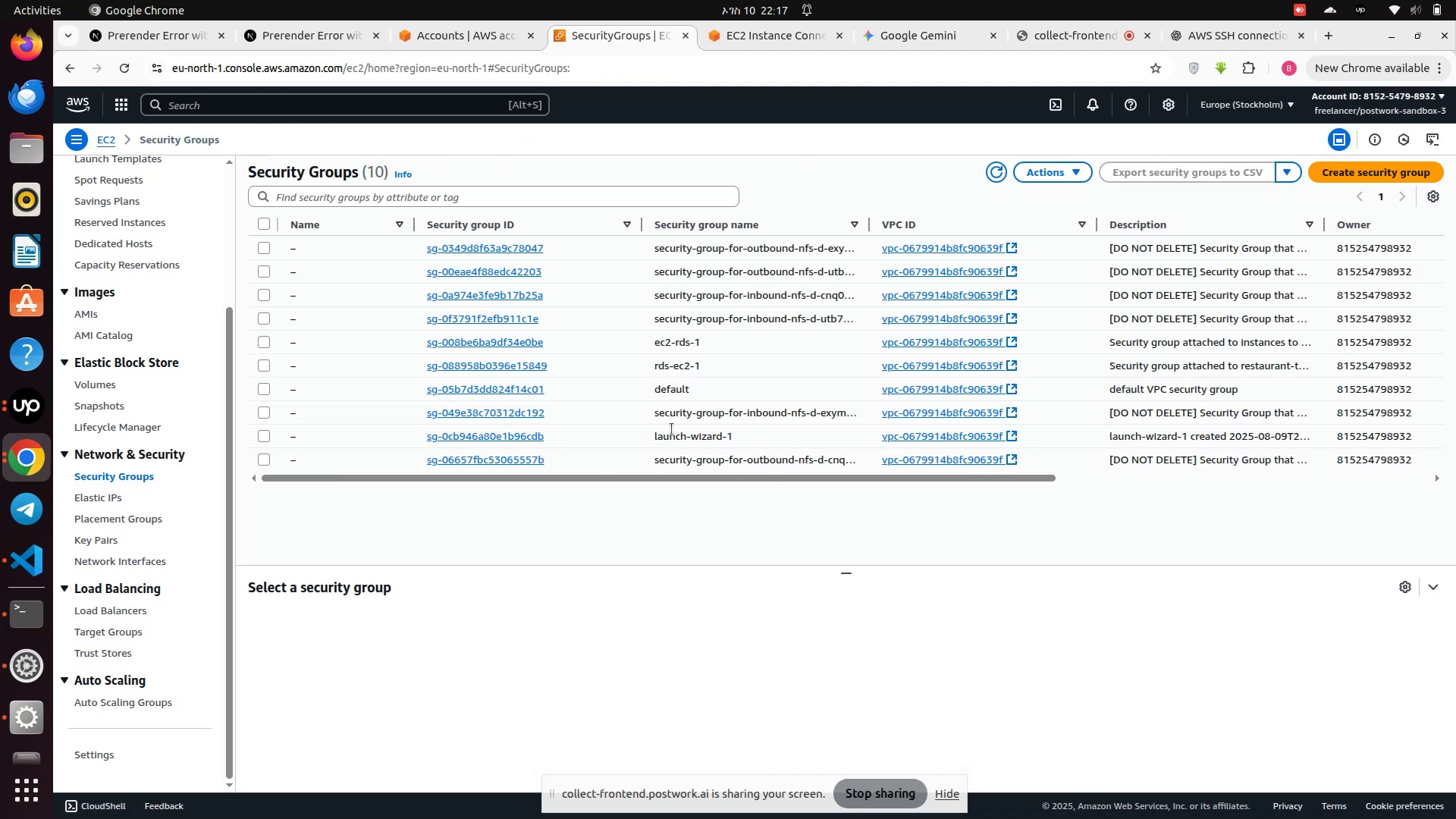 
left_click([521, 413])
 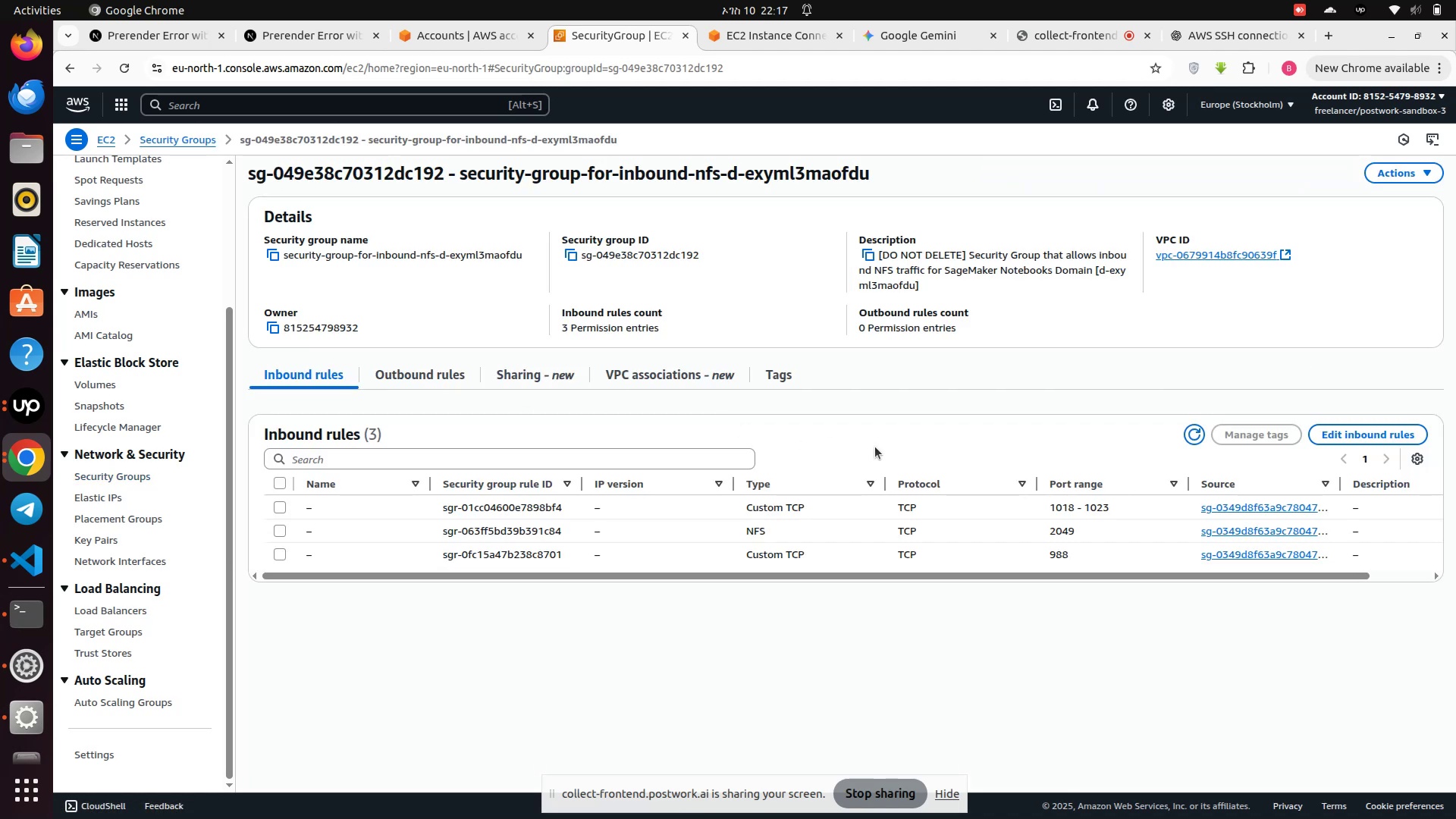 
wait(9.6)
 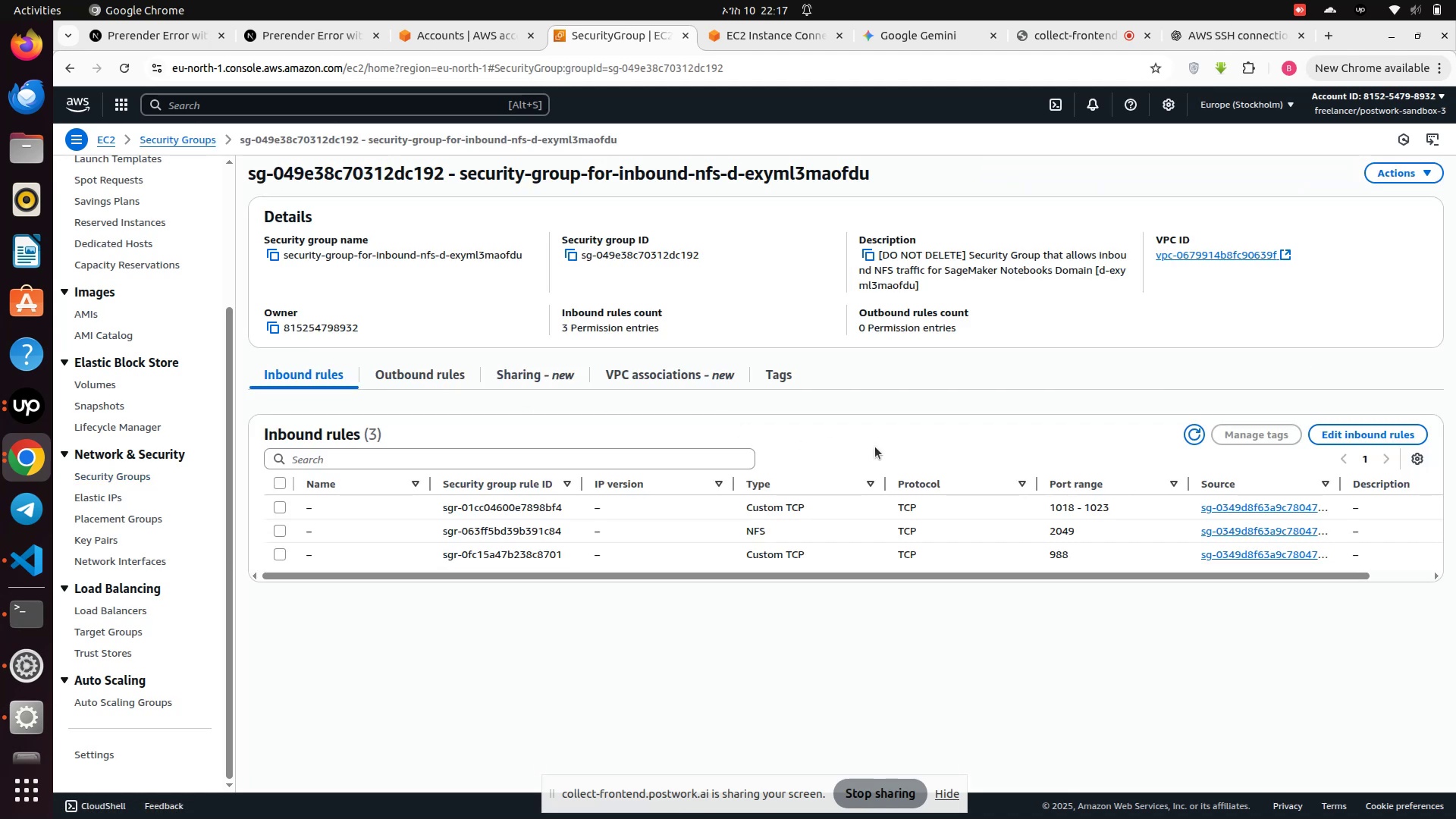 
left_click([186, 142])
 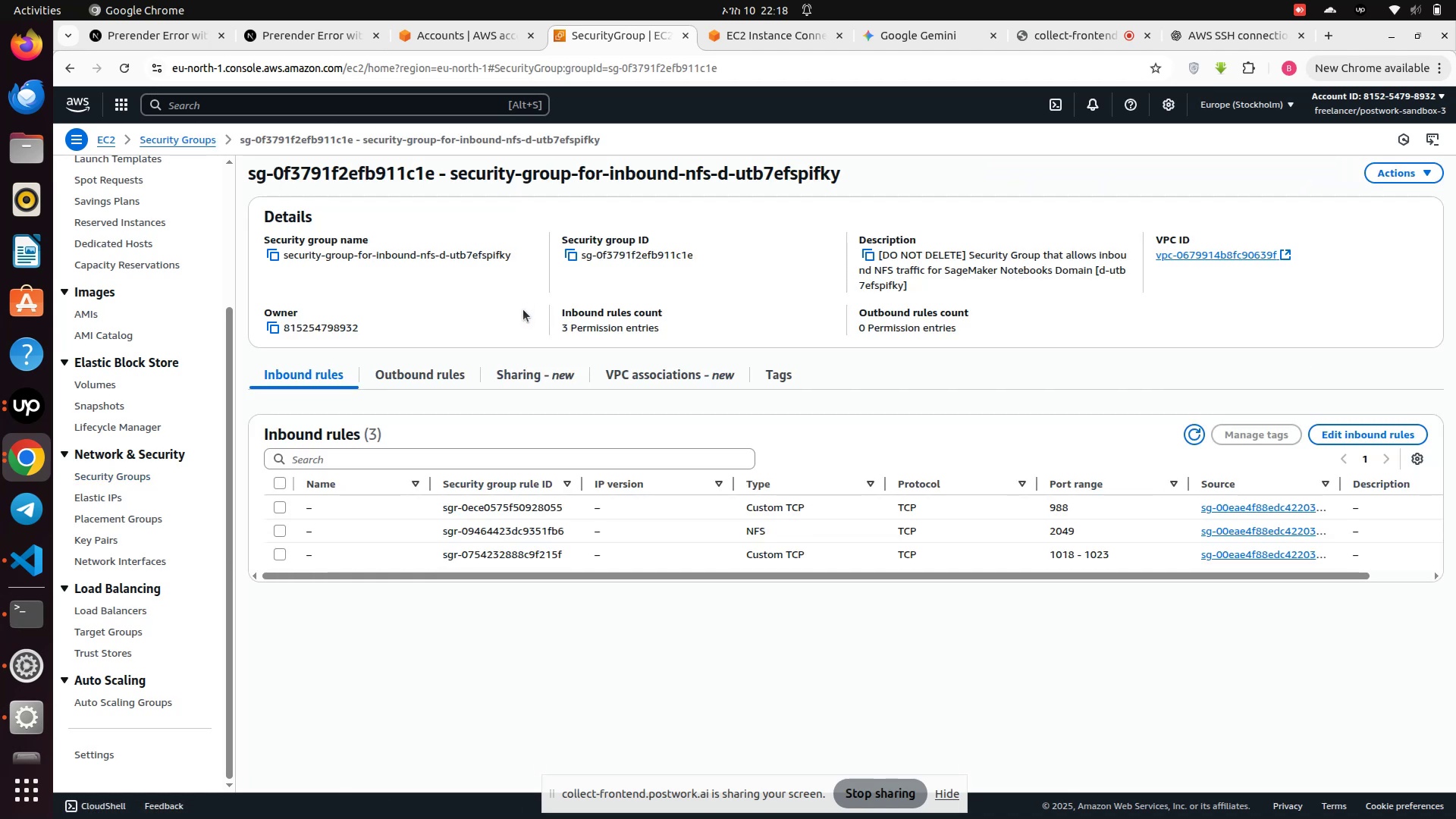 
wait(18.88)
 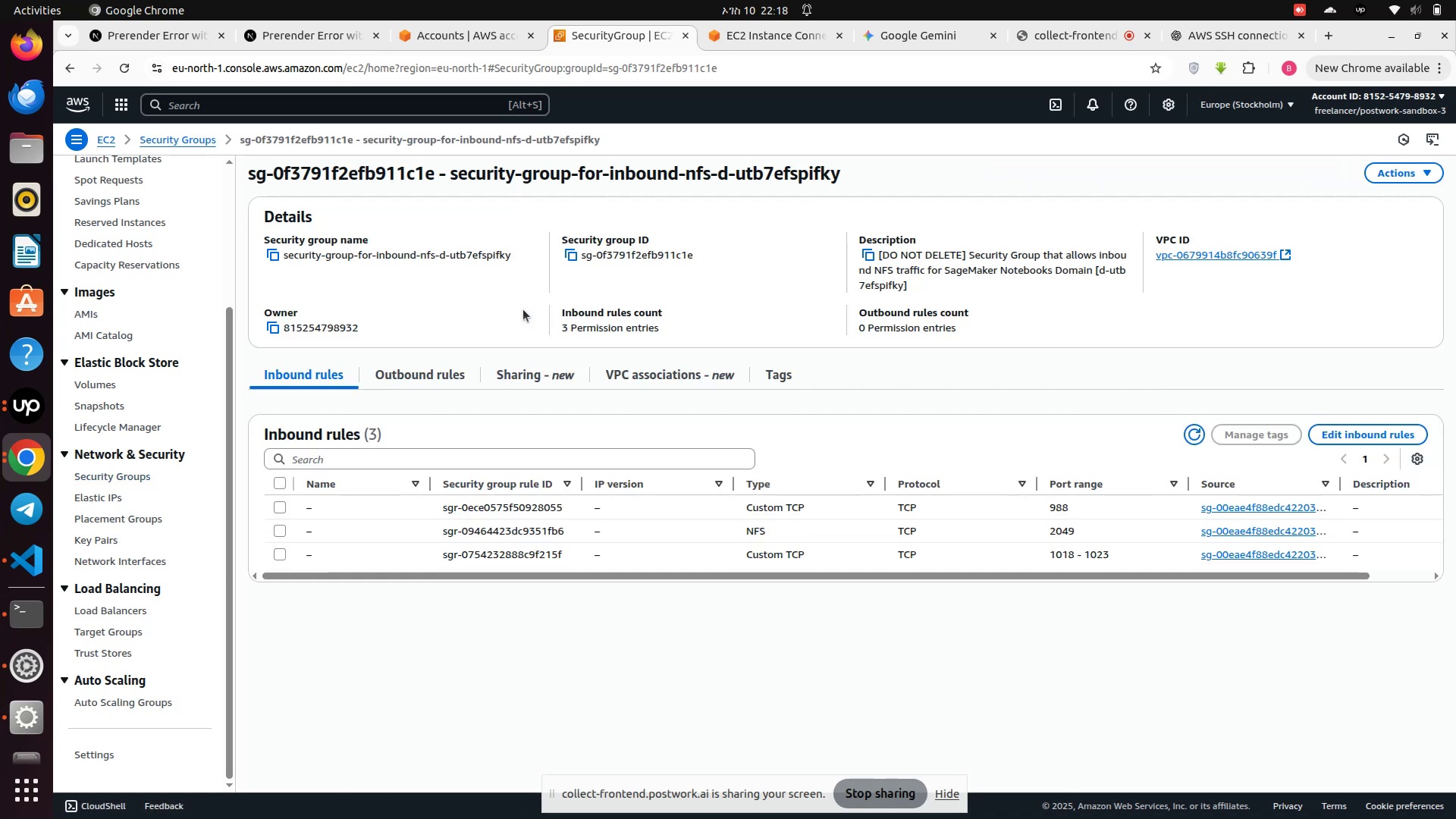 
left_click([186, 139])
 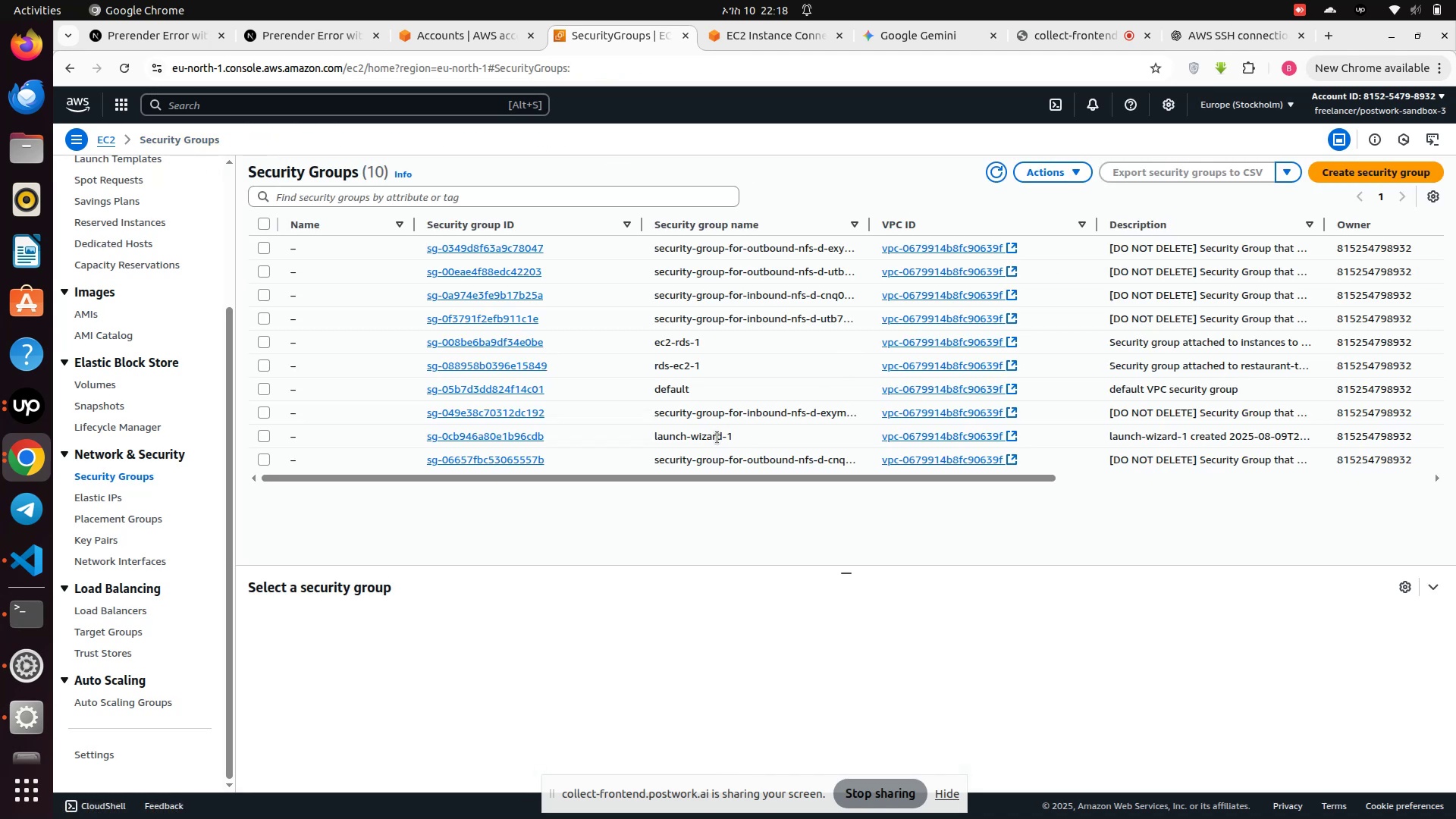 
left_click_drag(start_coordinate=[693, 473], to_coordinate=[1084, 500])
 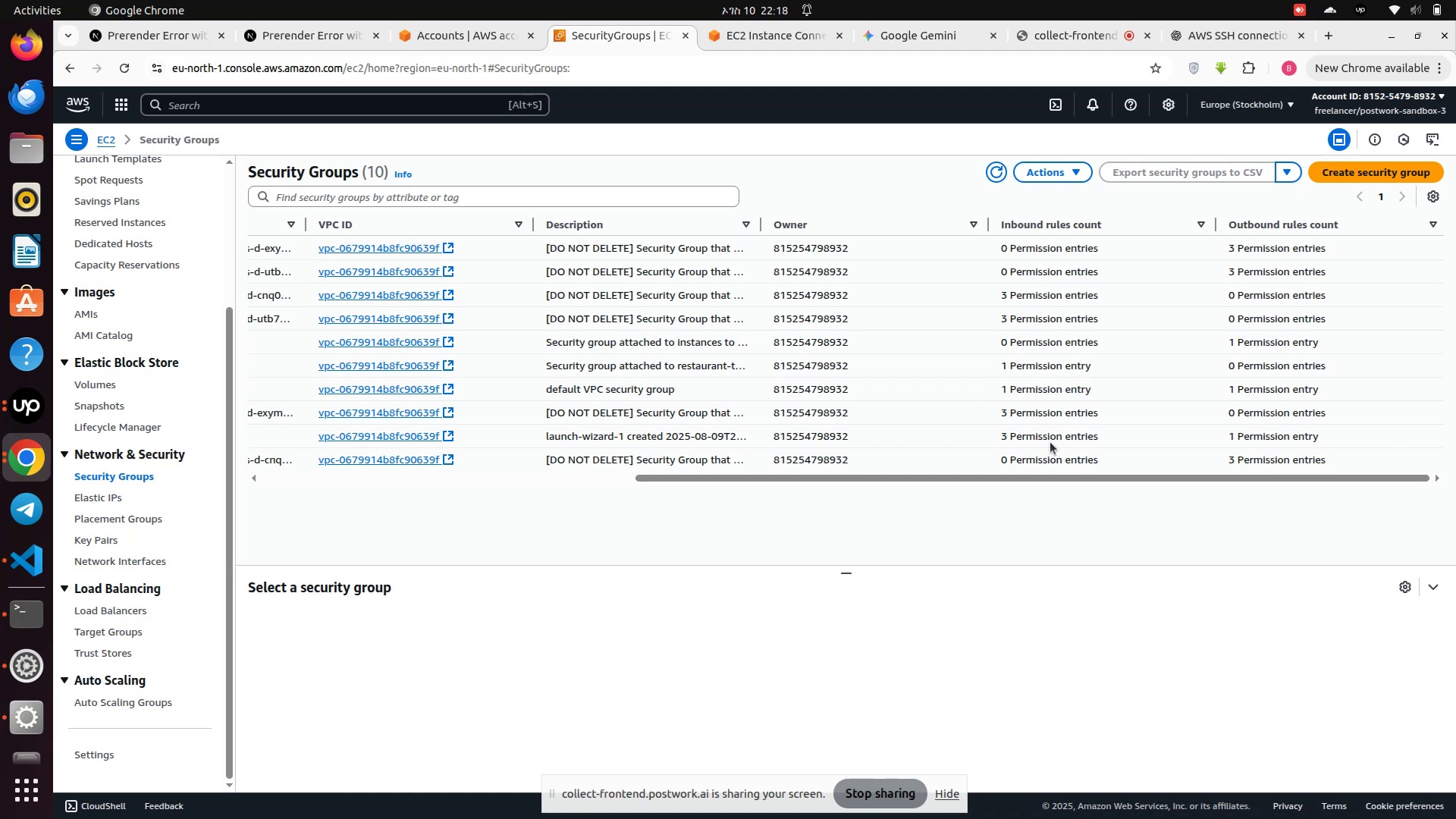 
left_click([1049, 444])
 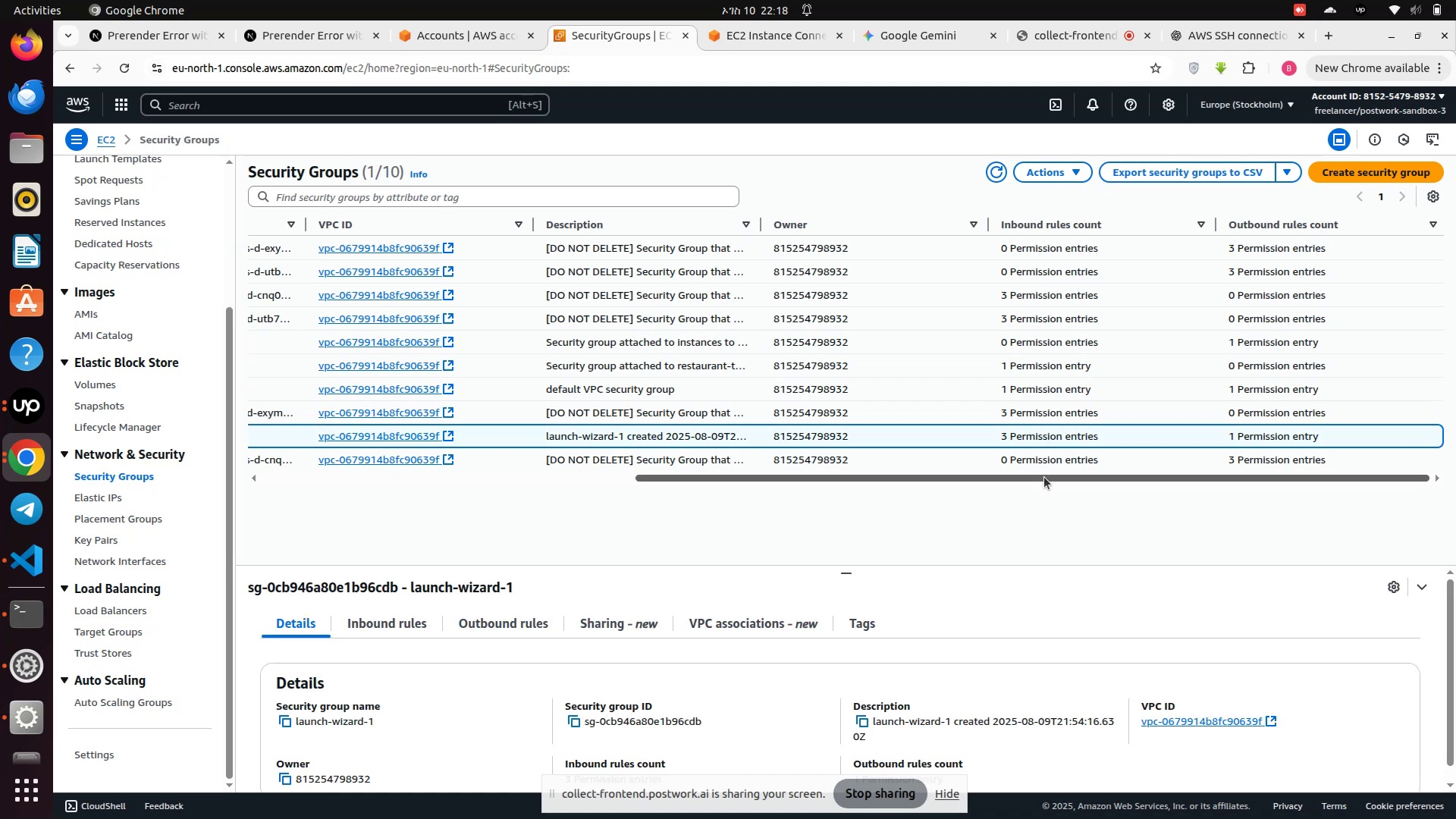 
left_click([1046, 497])
 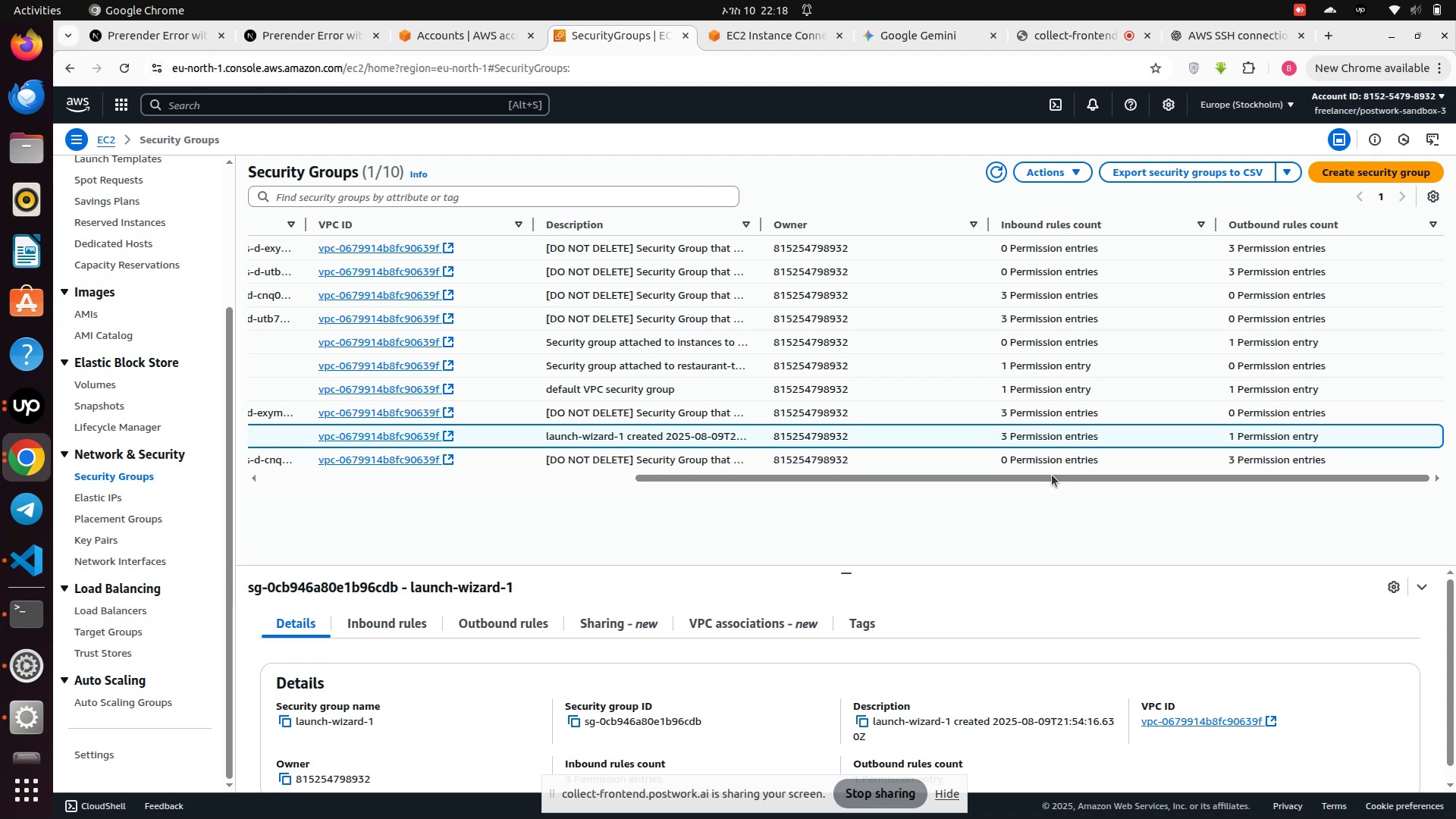 
left_click_drag(start_coordinate=[1050, 479], to_coordinate=[449, 476])
 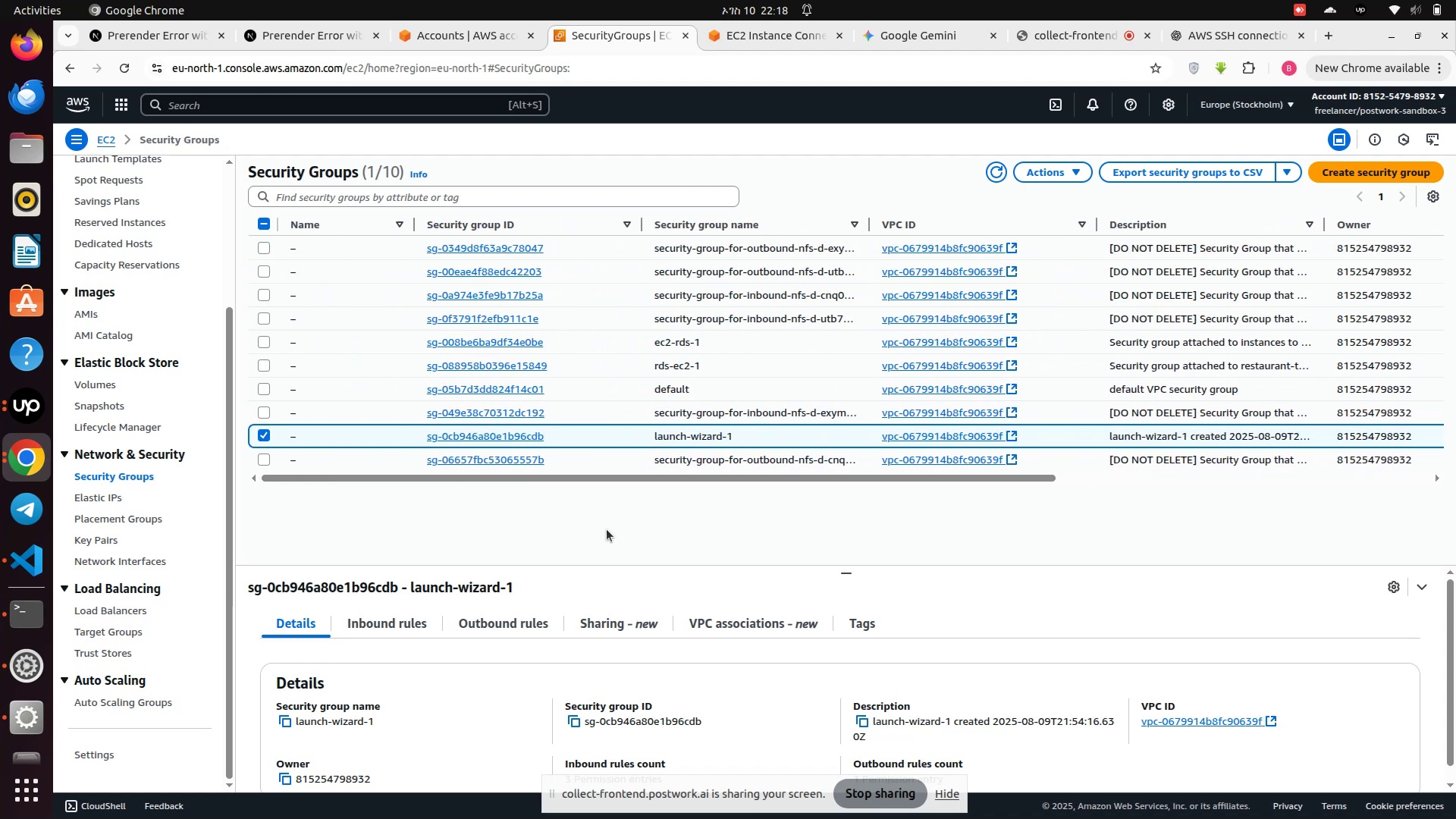 
left_click([607, 529])
 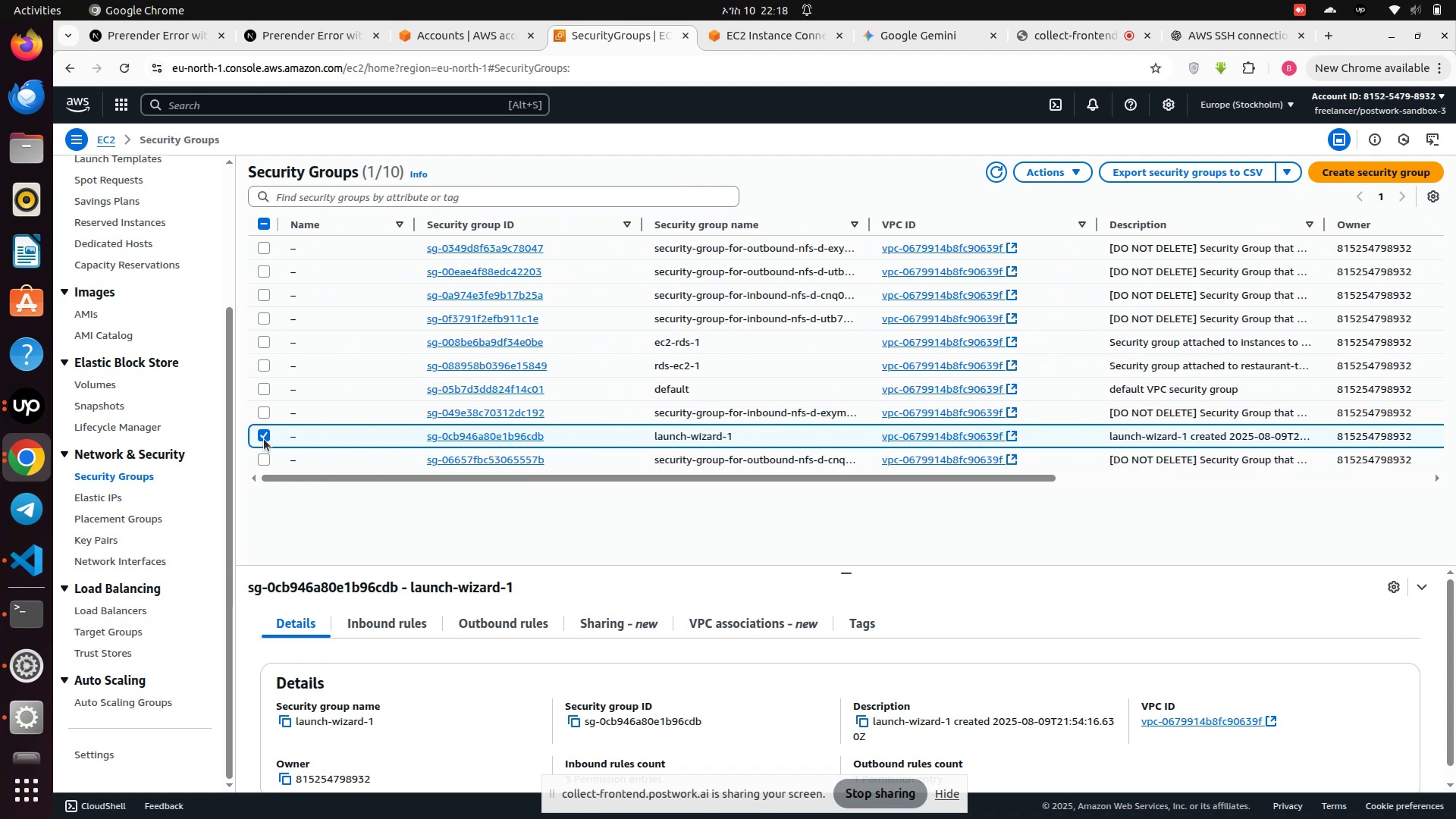 
left_click([264, 439])
 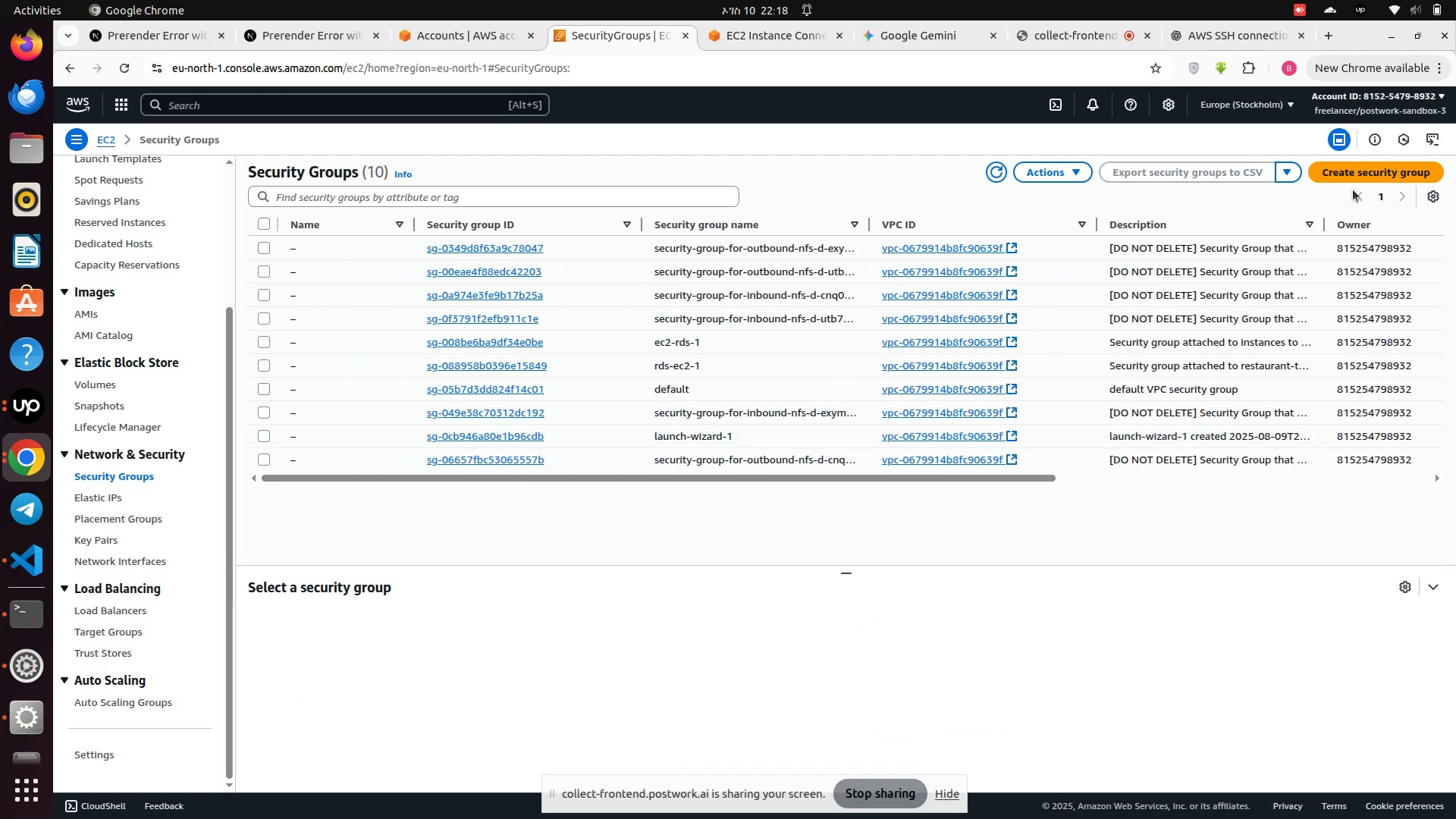 
left_click([1360, 177])
 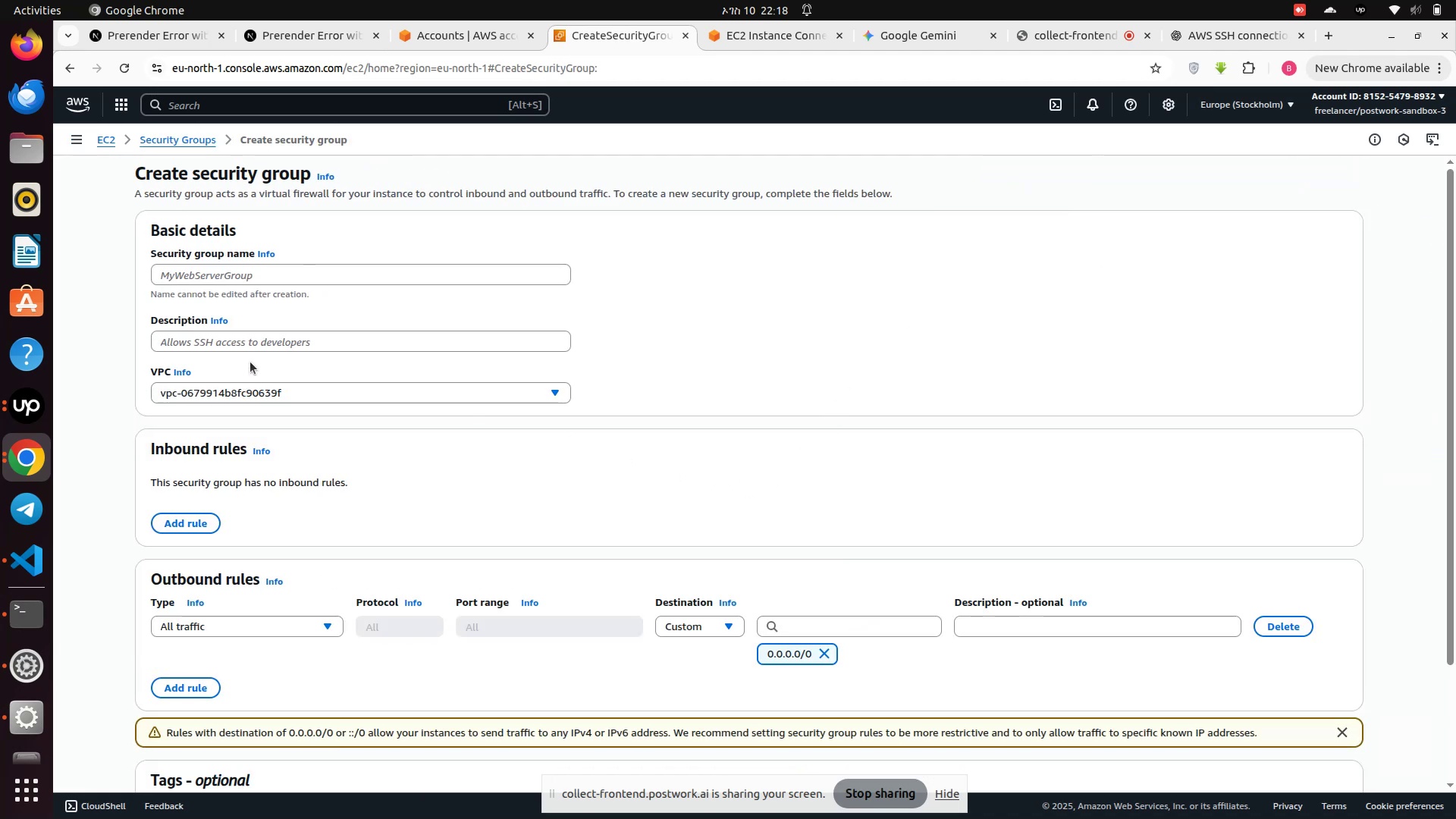 
scroll: coordinate [436, 375], scroll_direction: down, amount: 2.0
 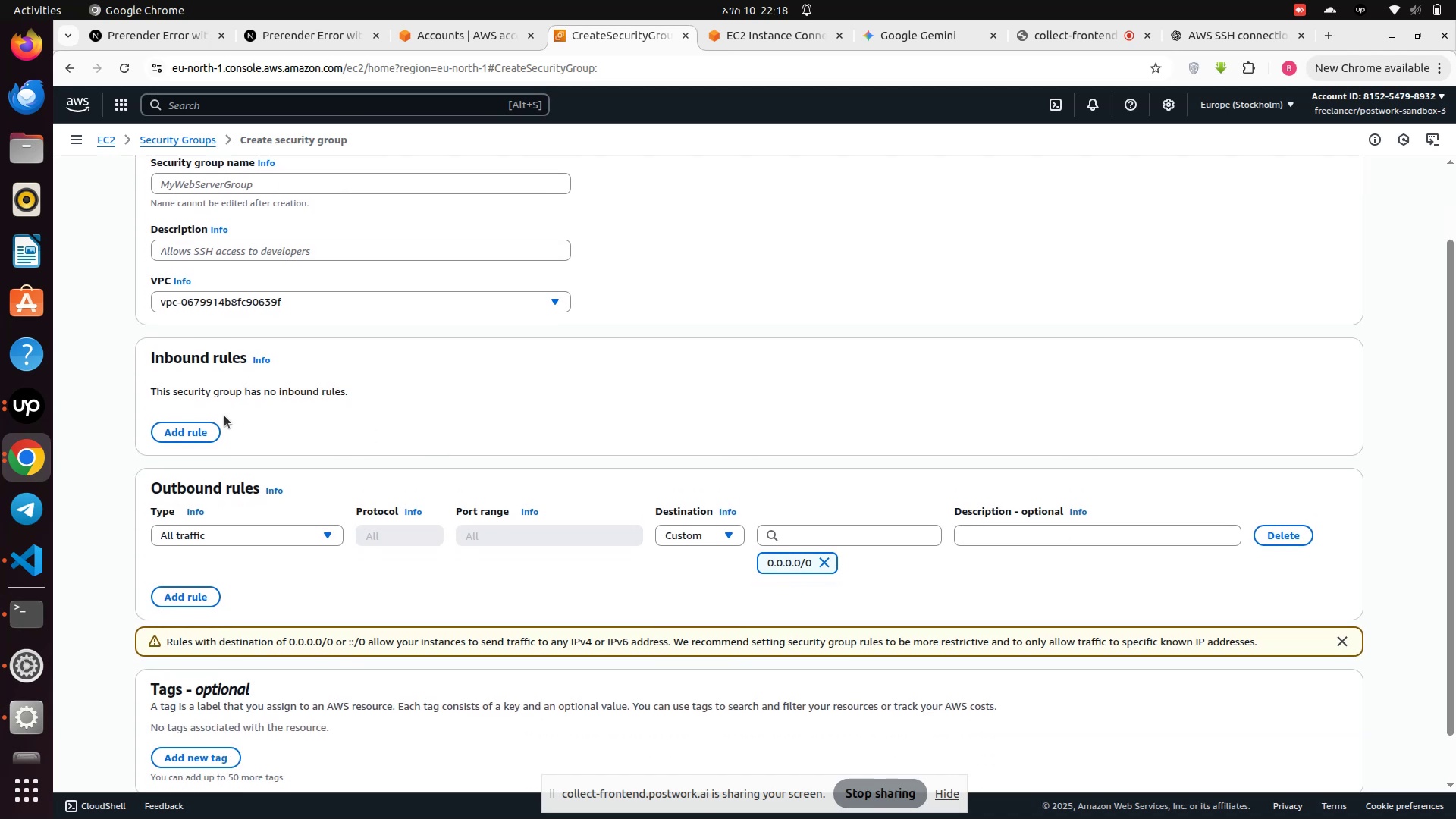 
scroll: coordinate [224, 413], scroll_direction: up, amount: 2.0
 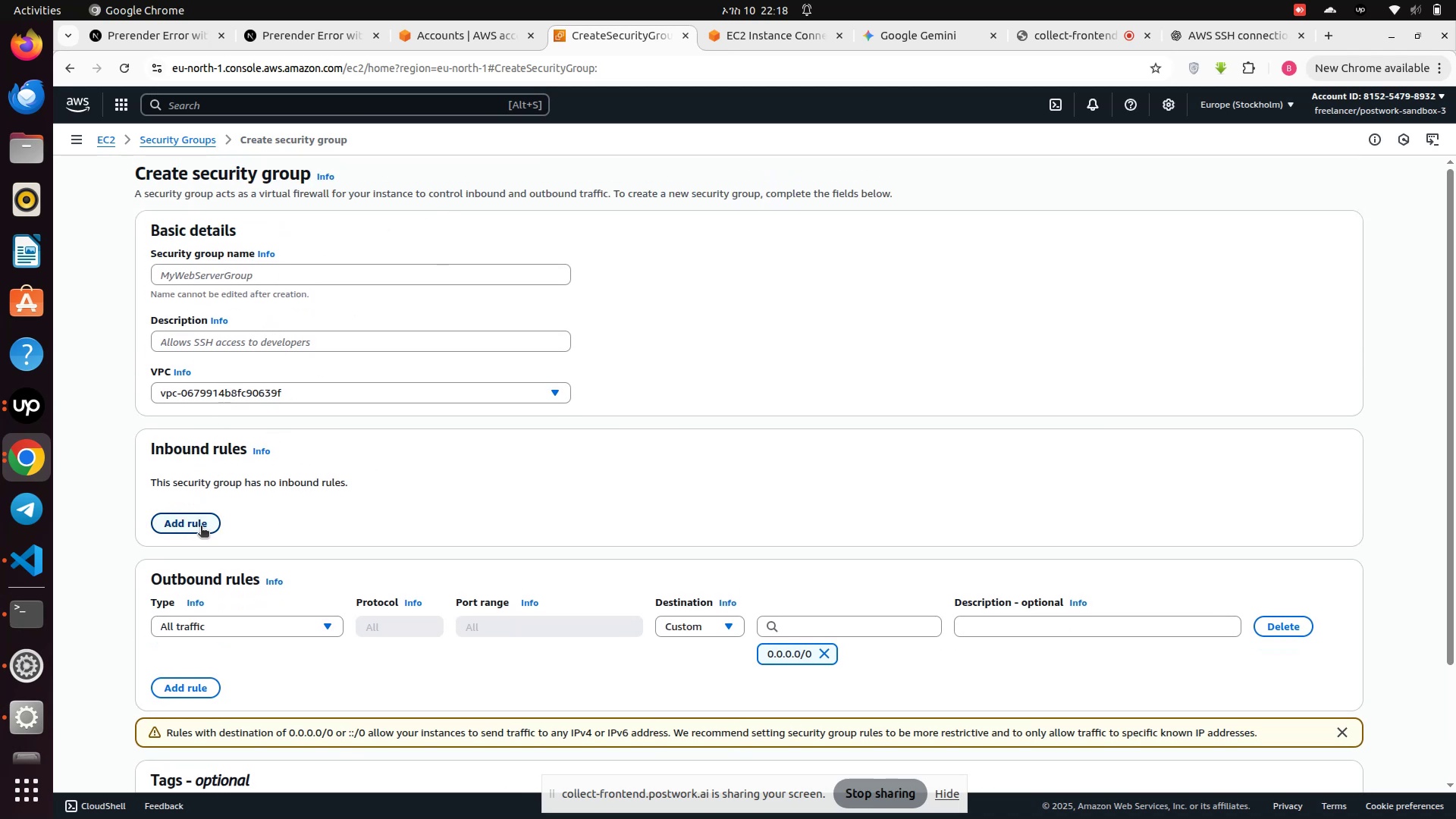 
wait(7.91)
 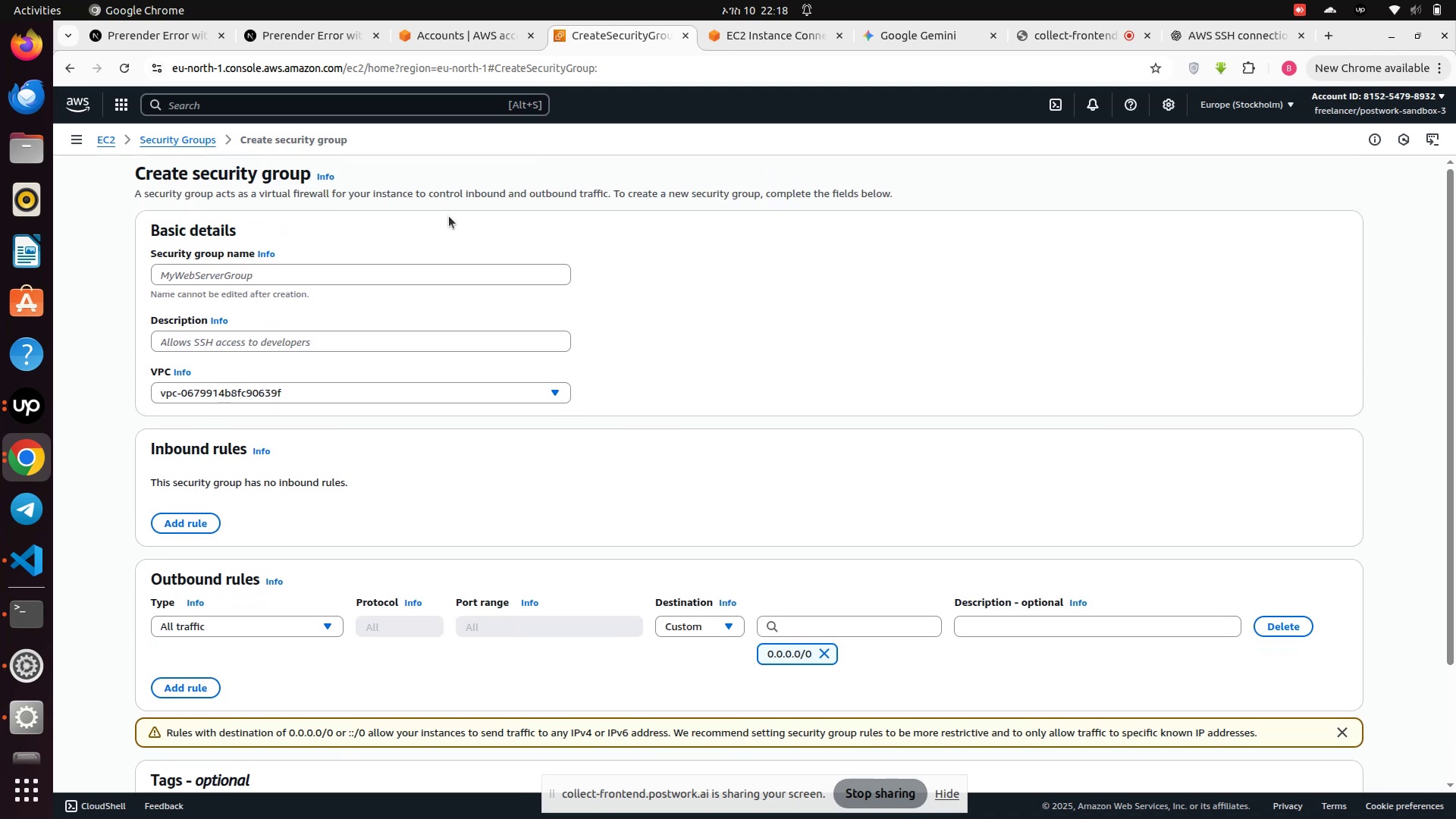 
left_click([1180, 30])
 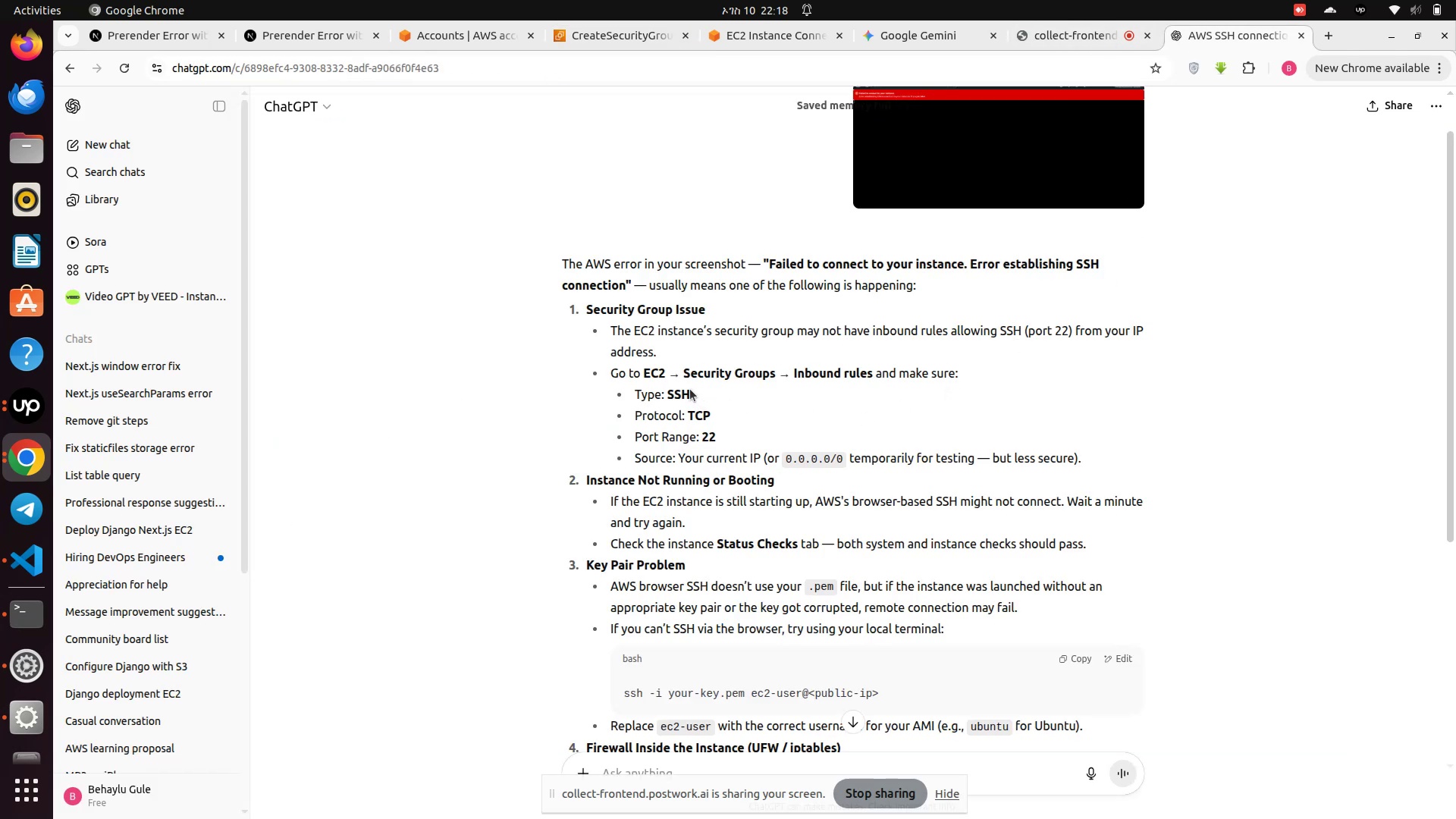 
wait(5.24)
 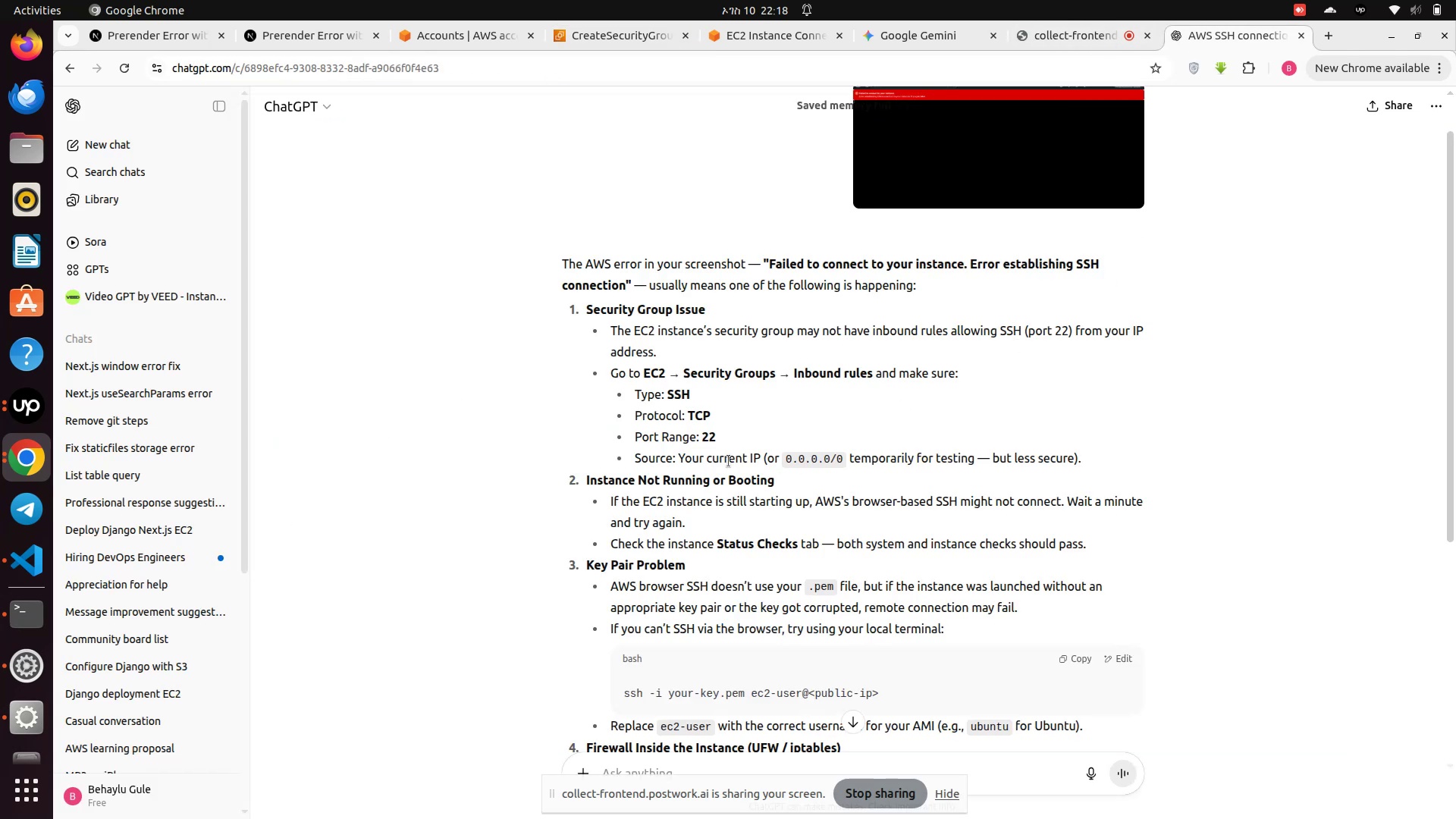 
double_click([686, 390])
 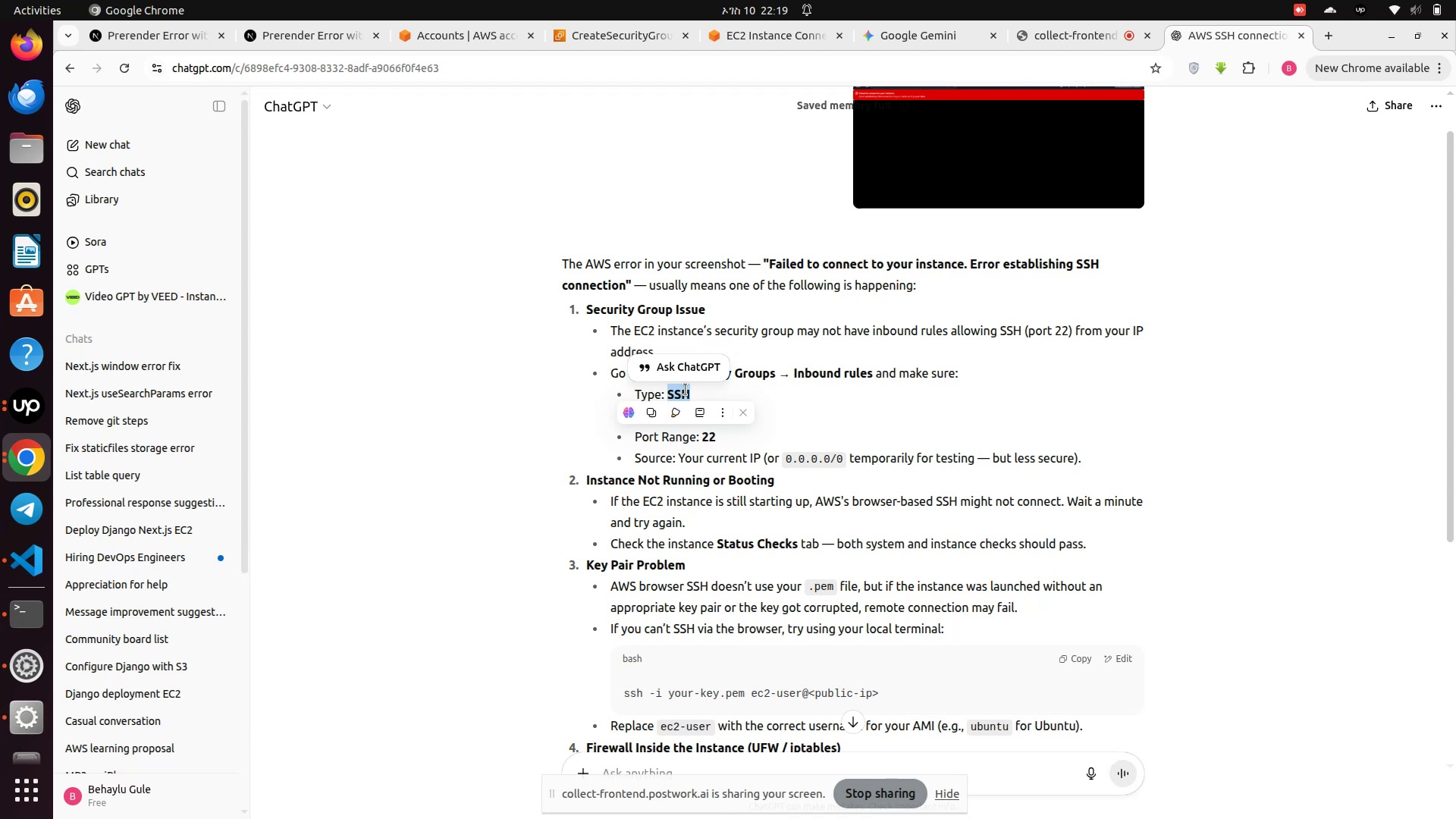 
wait(8.72)
 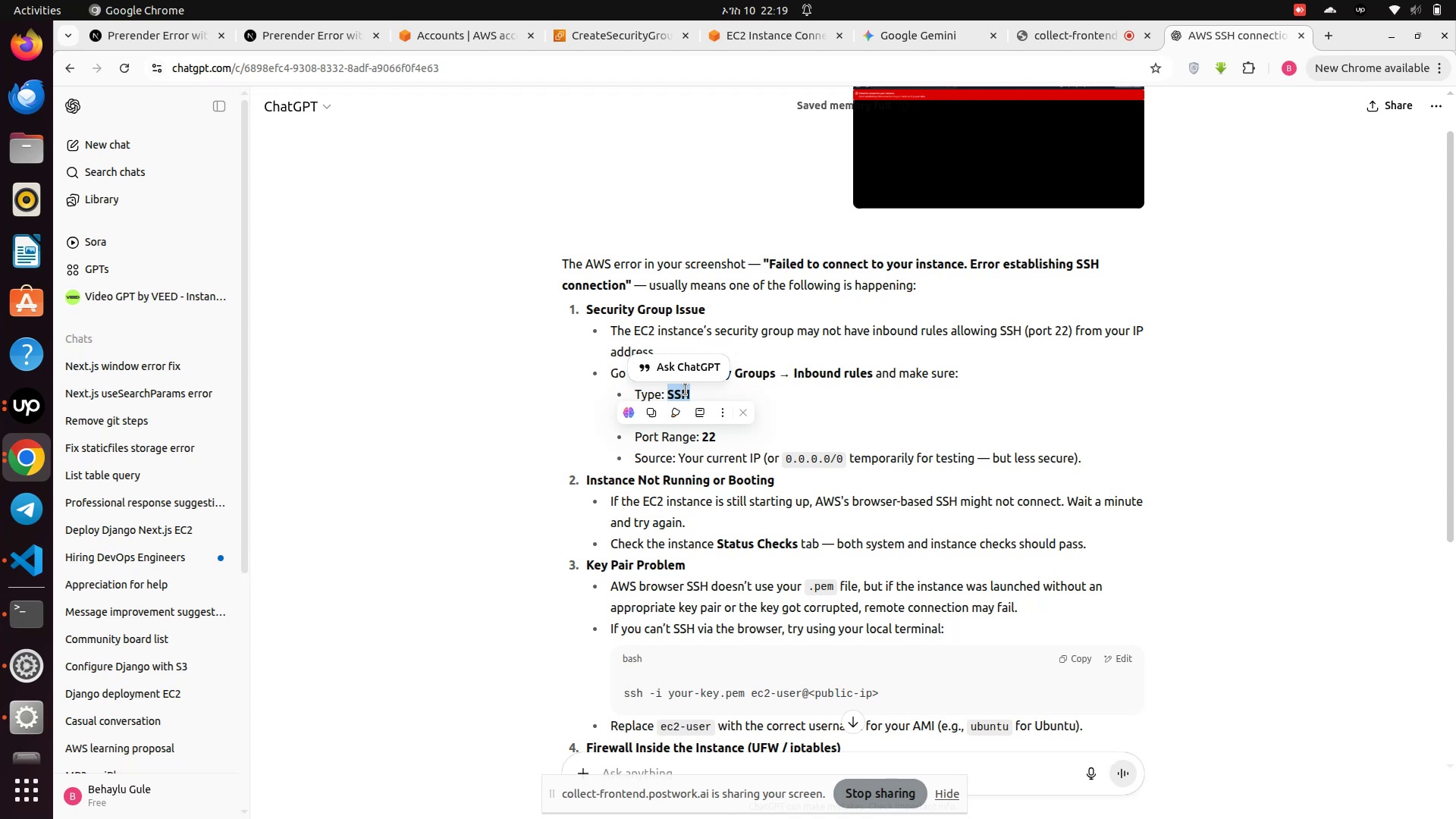 
left_click([767, 445])
 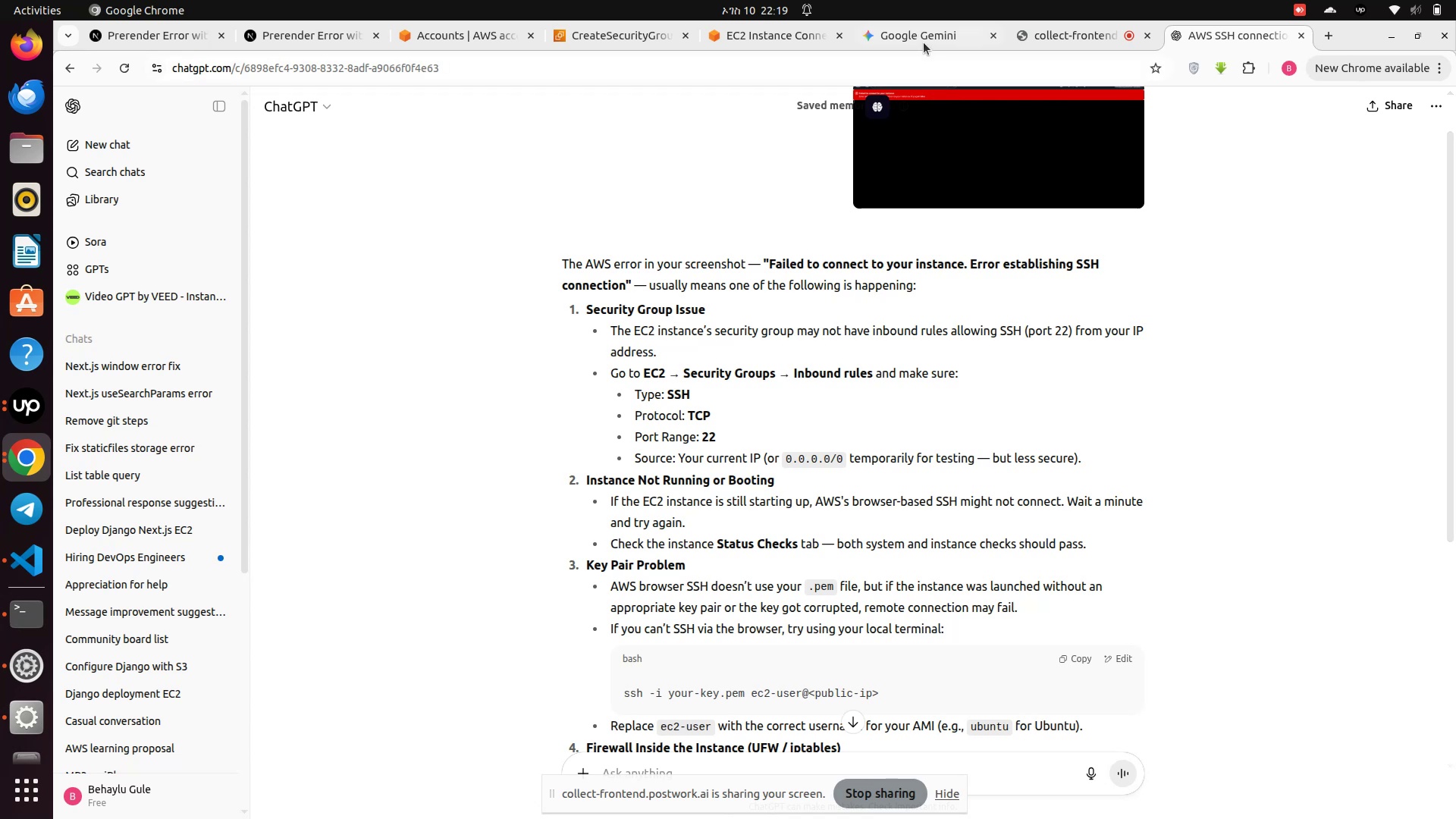 
wait(6.54)
 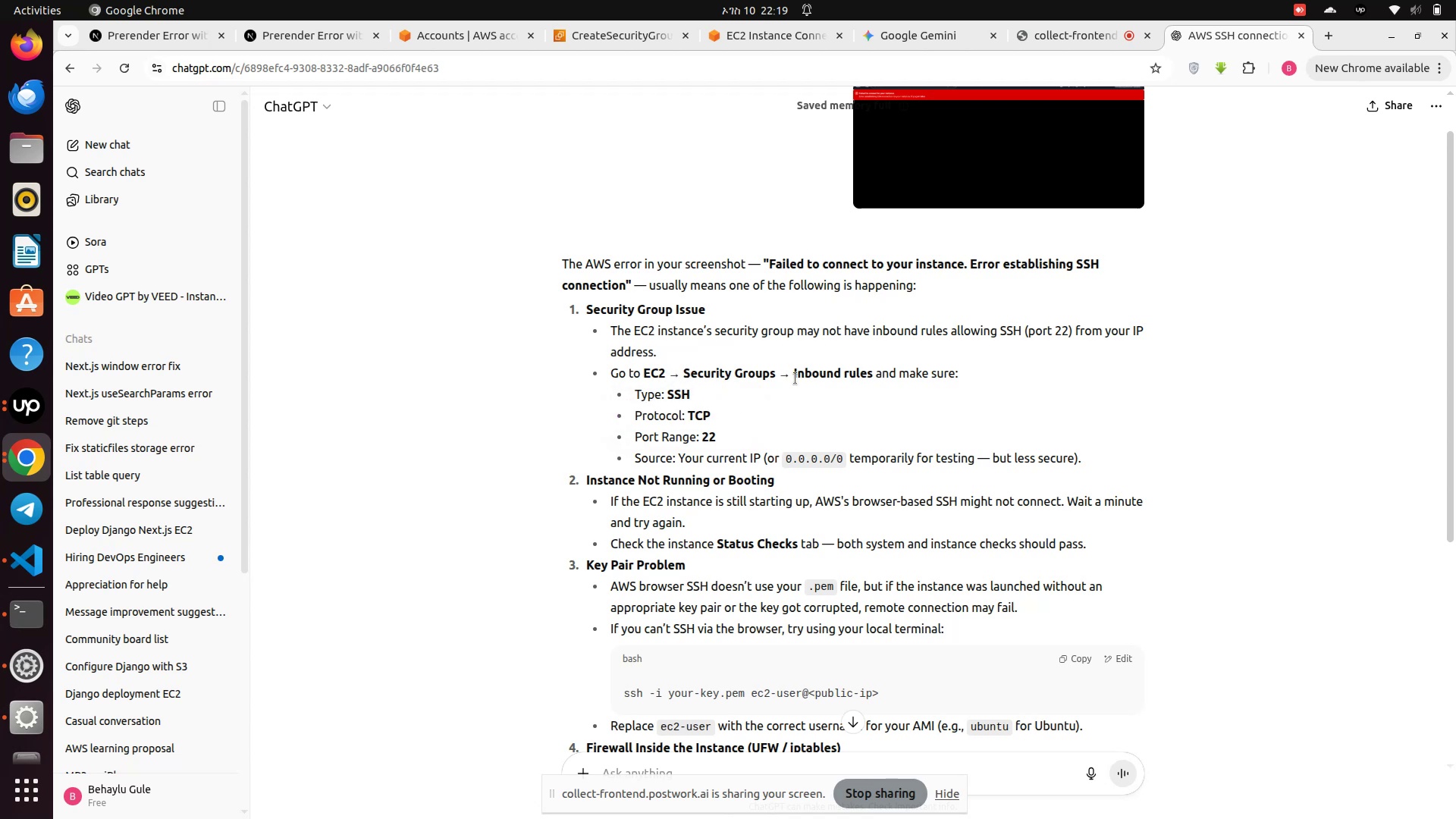 
left_click([745, 41])
 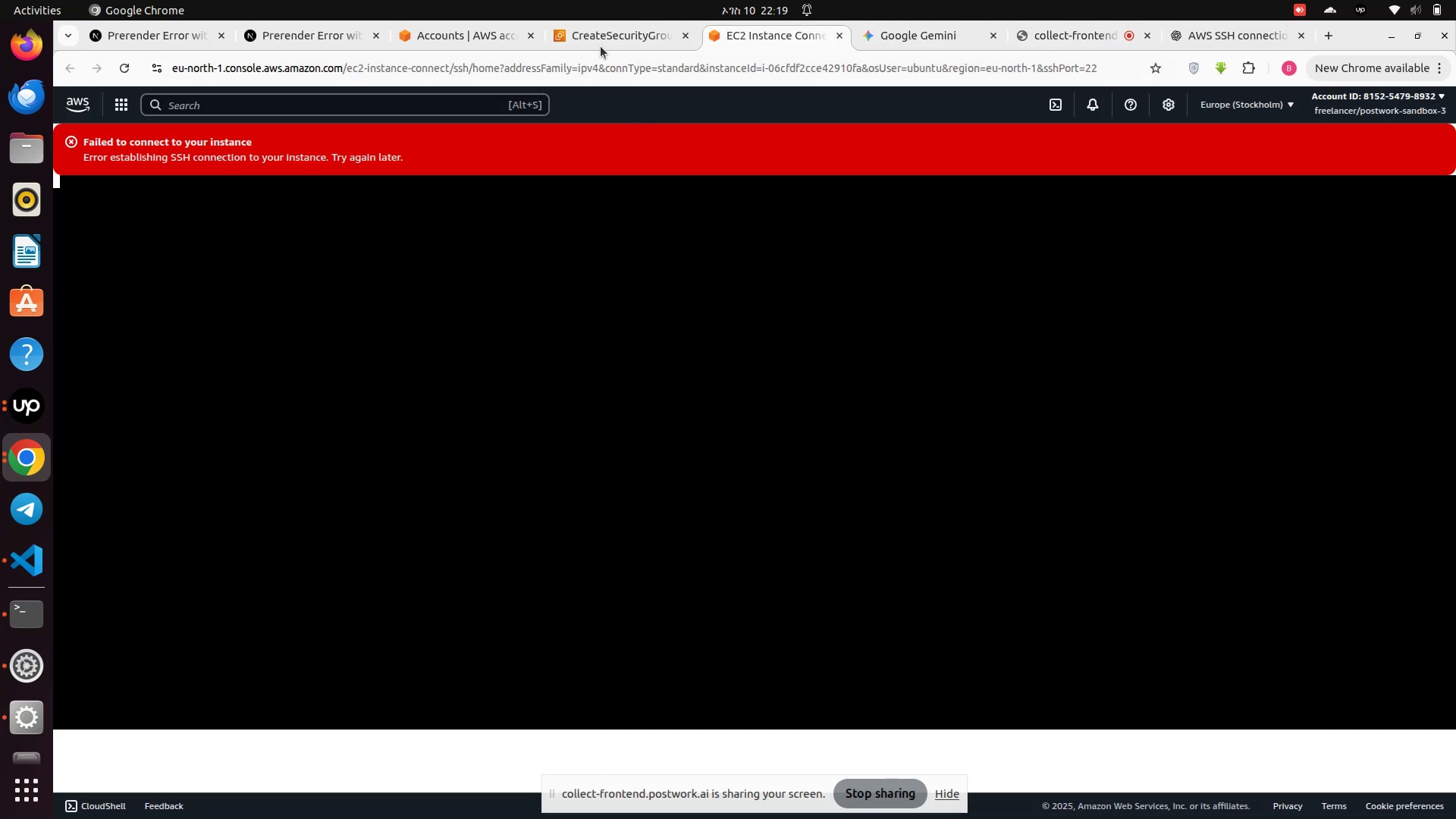 
left_click([595, 34])
 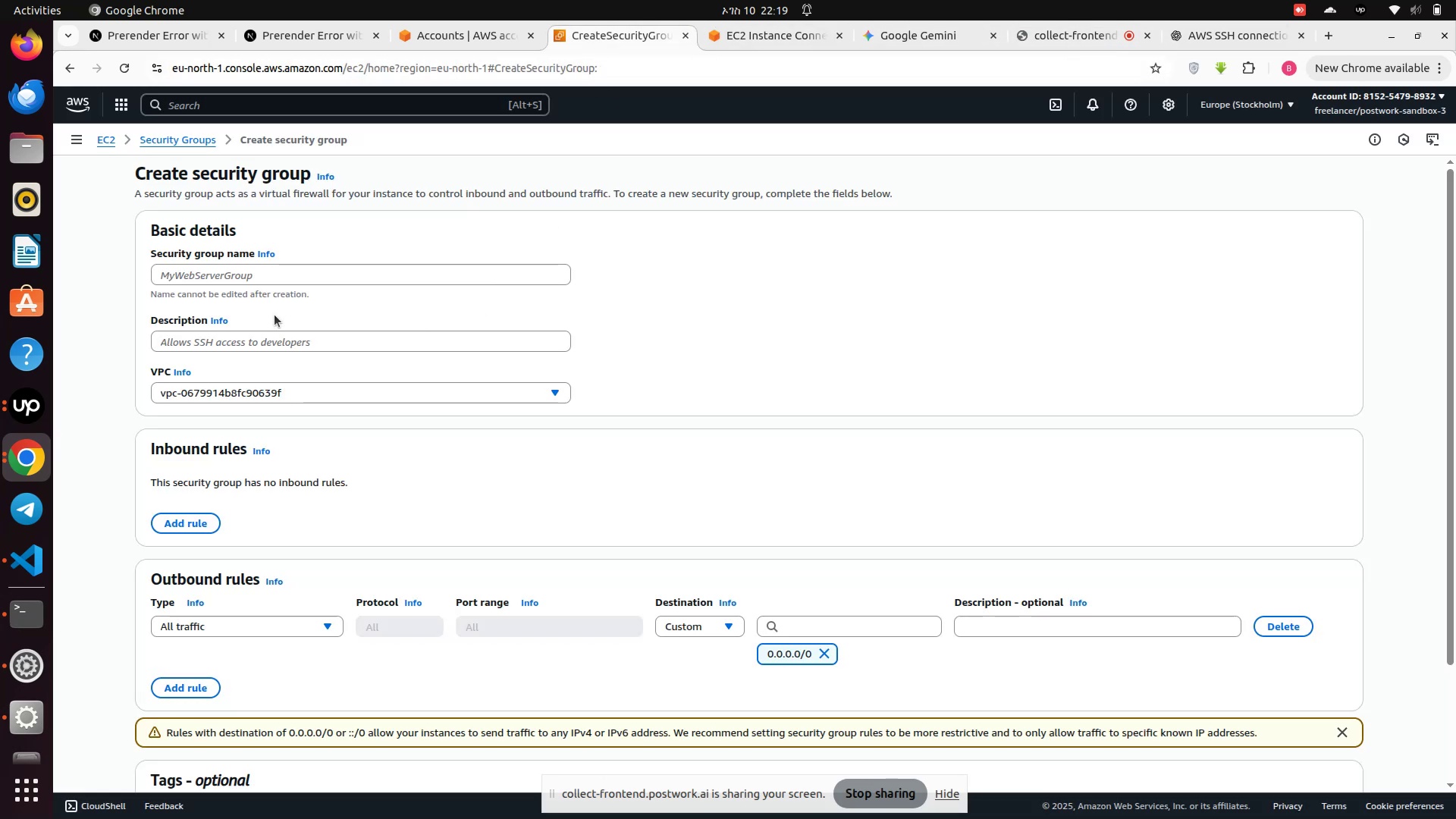 
scroll: coordinate [296, 208], scroll_direction: up, amount: 3.0
 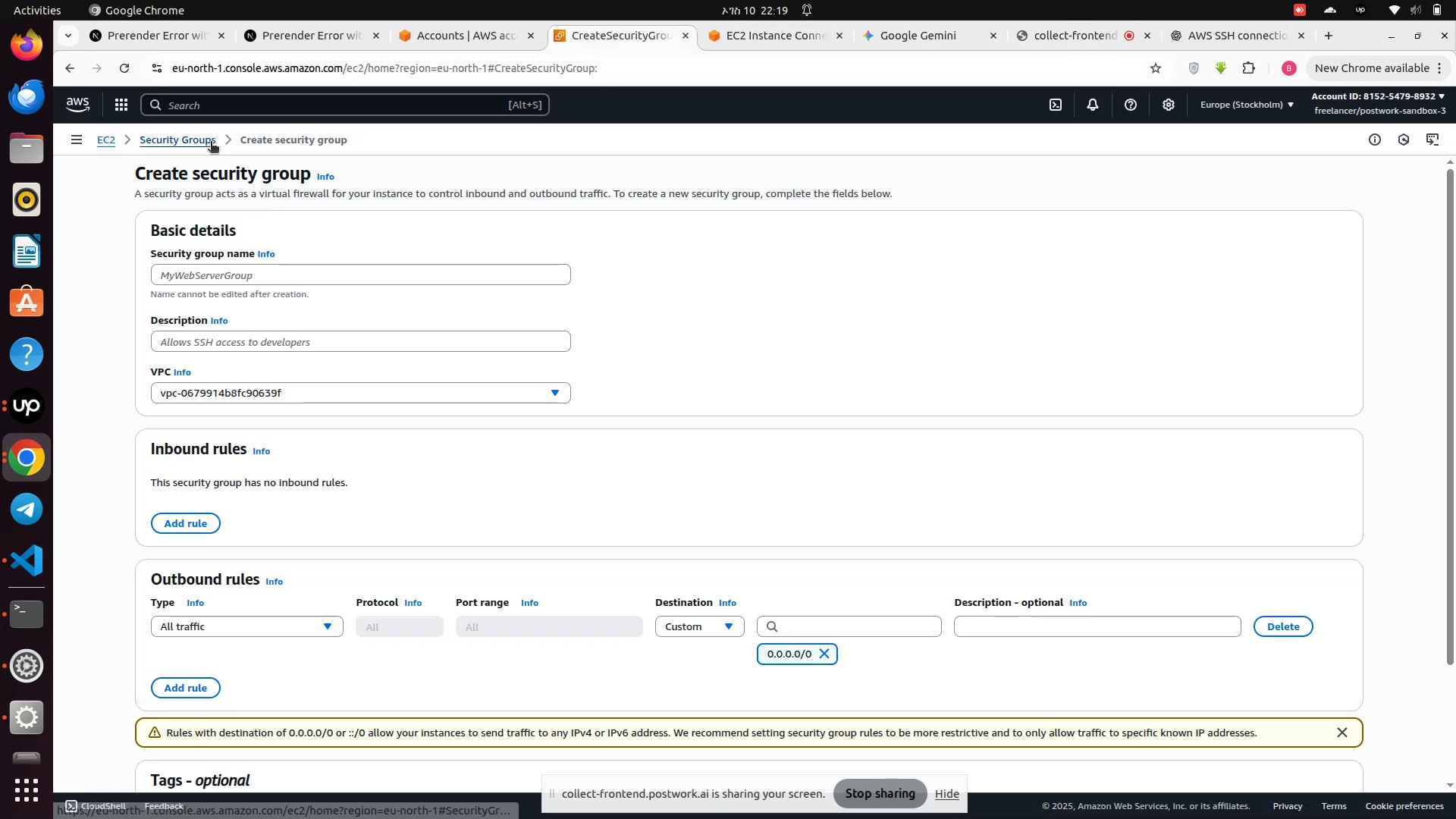 
left_click([201, 136])
 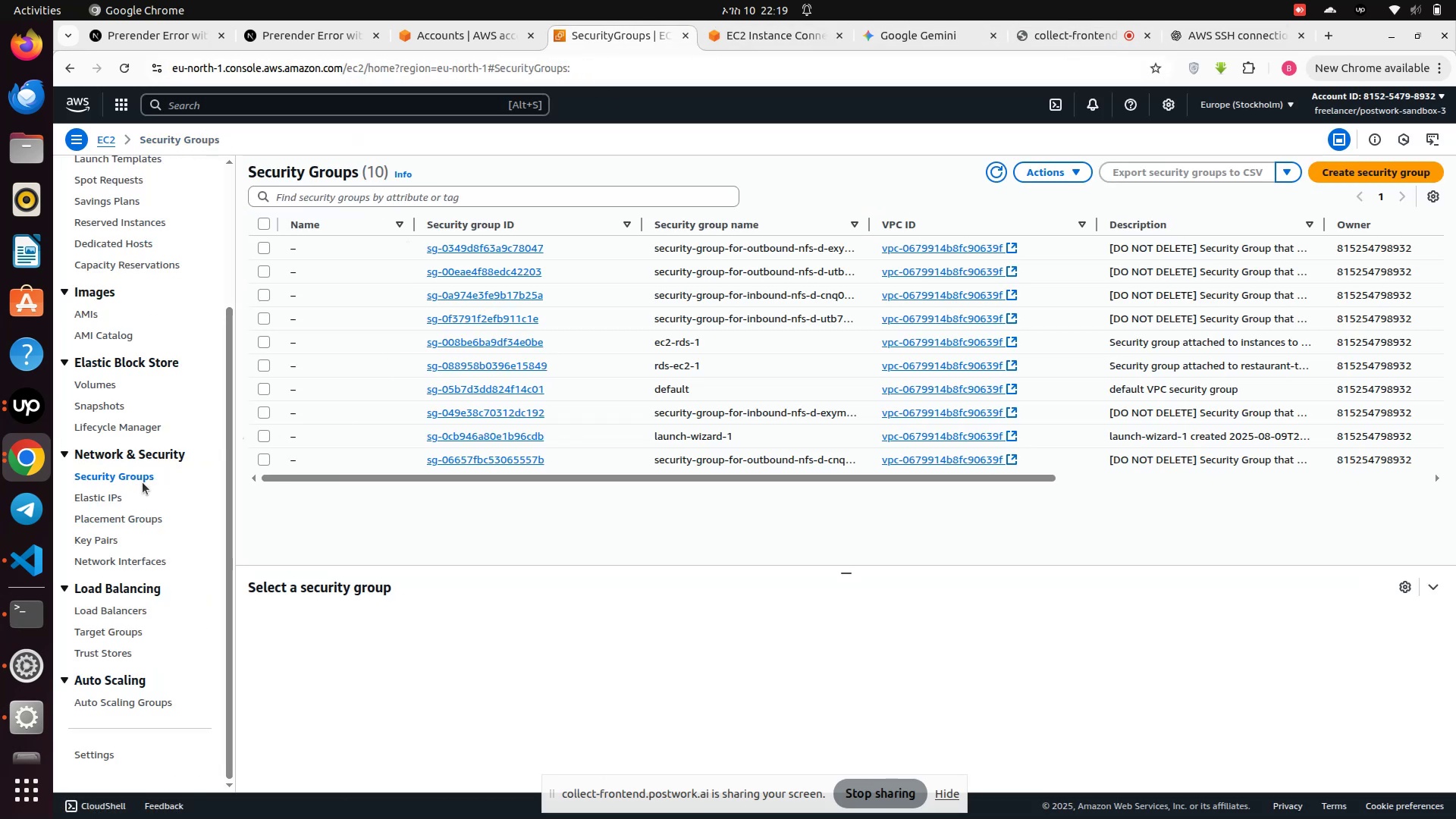 
scroll: coordinate [297, 399], scroll_direction: up, amount: 4.0
 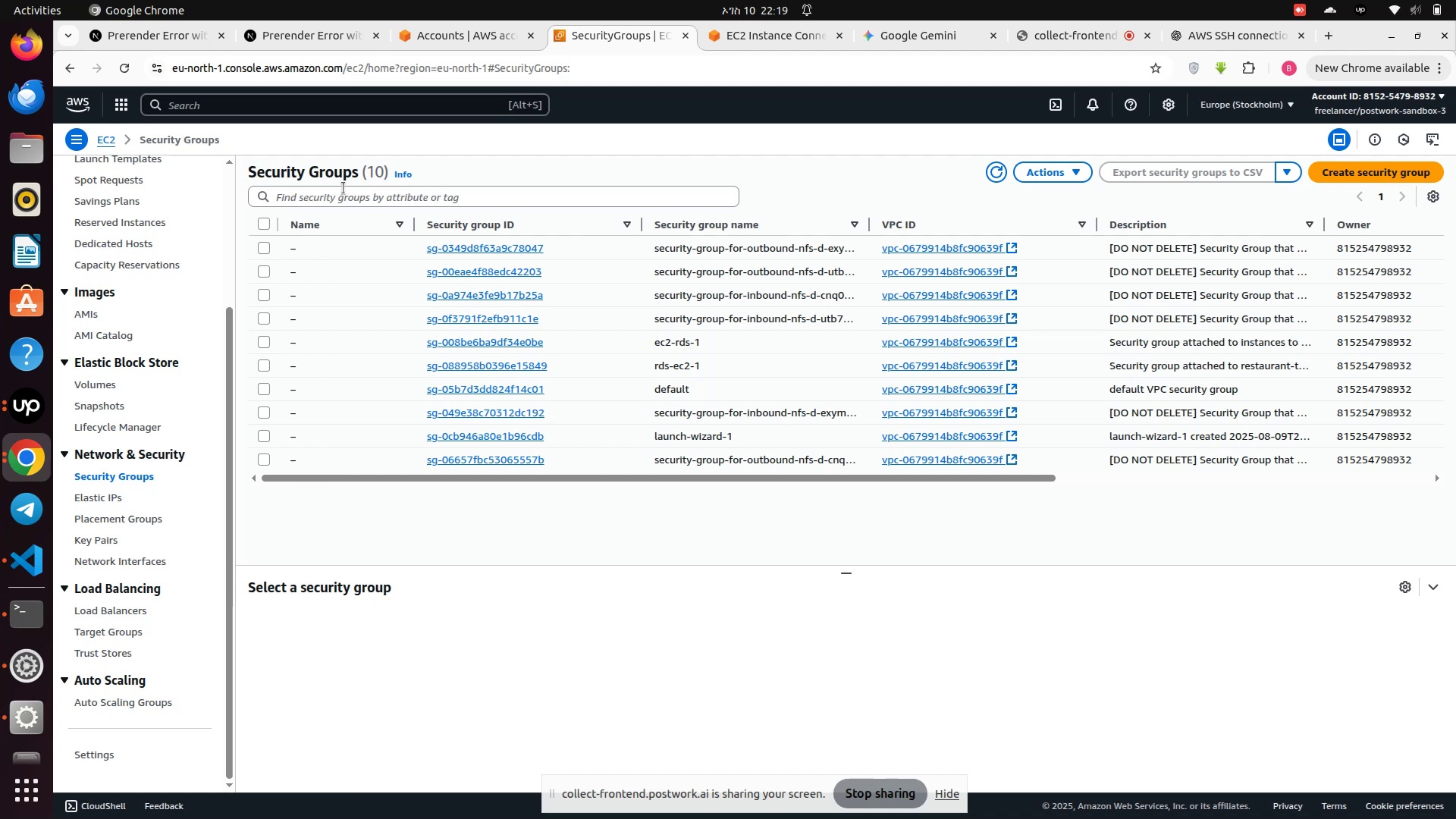 
left_click([342, 189])
 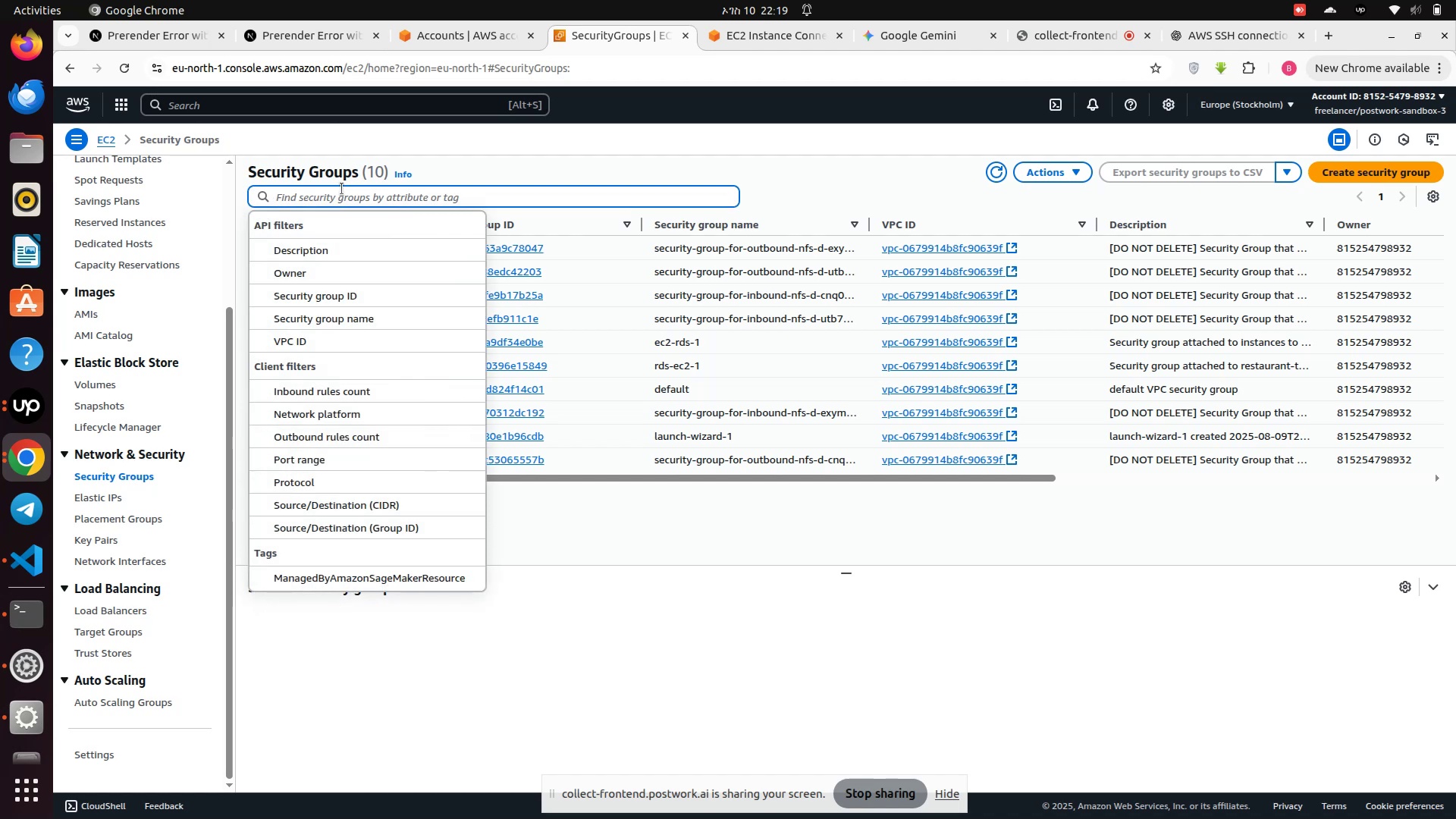 
type(inbo)
 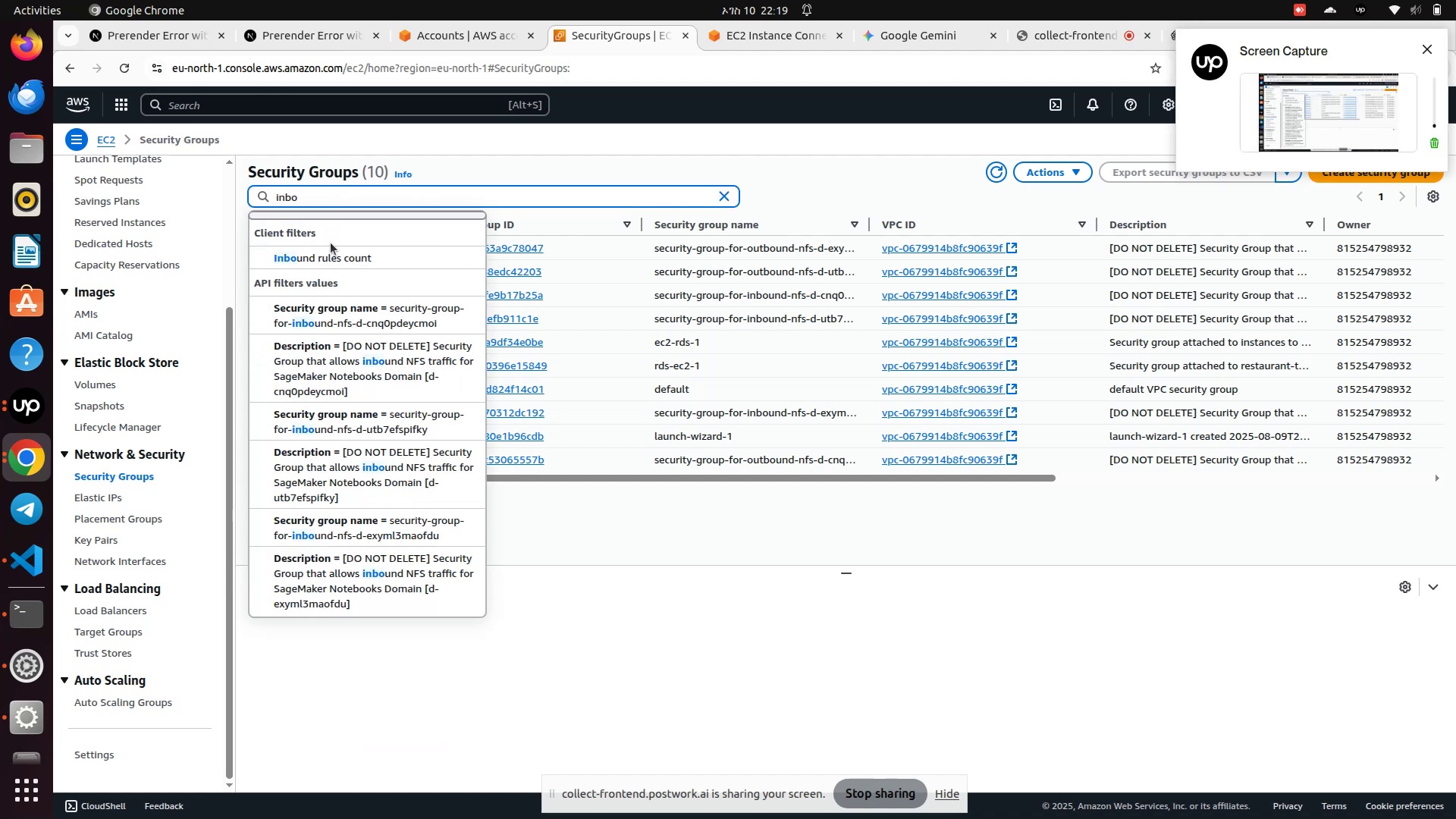 
left_click([331, 255])
 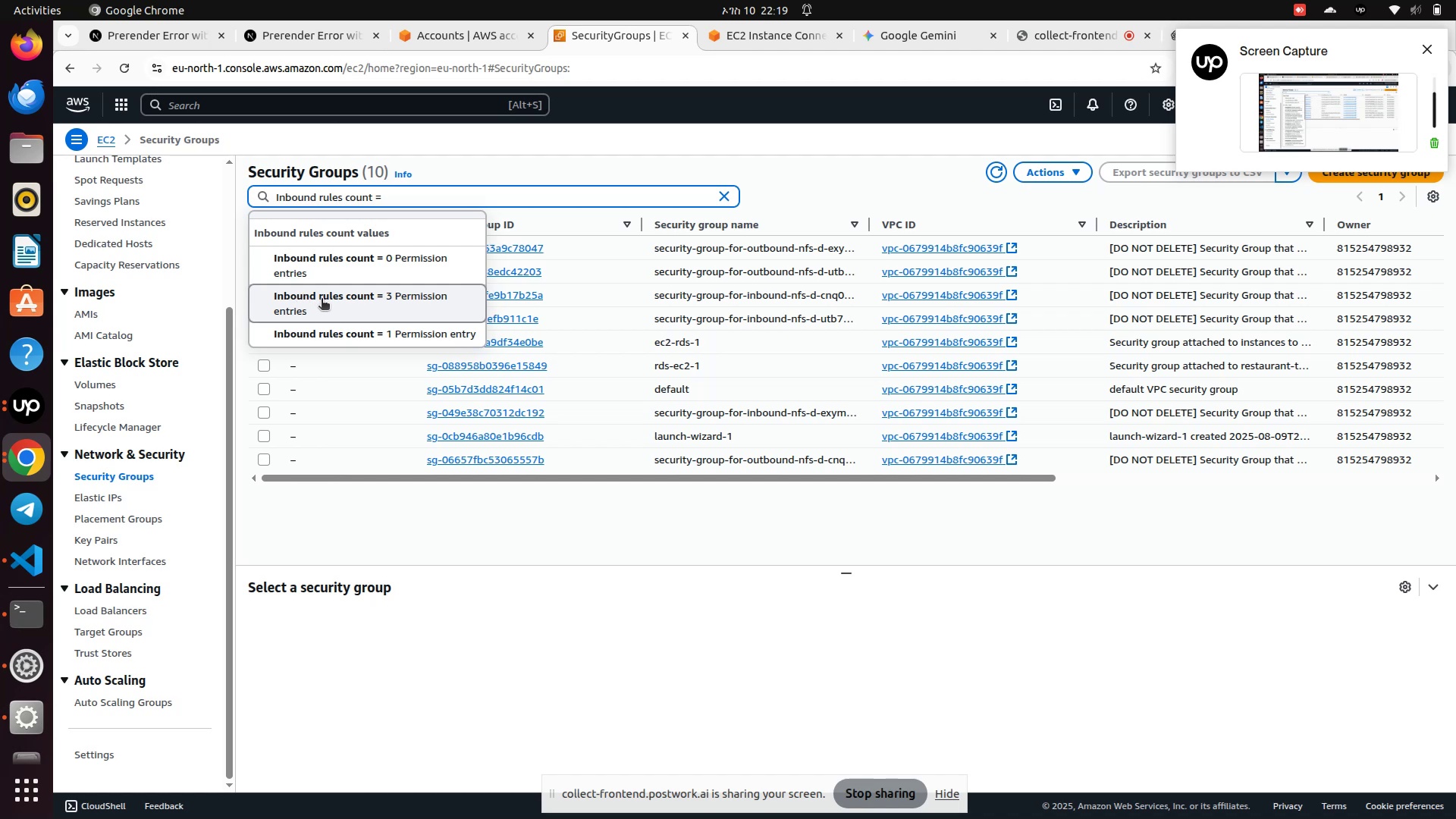 
left_click([322, 300])
 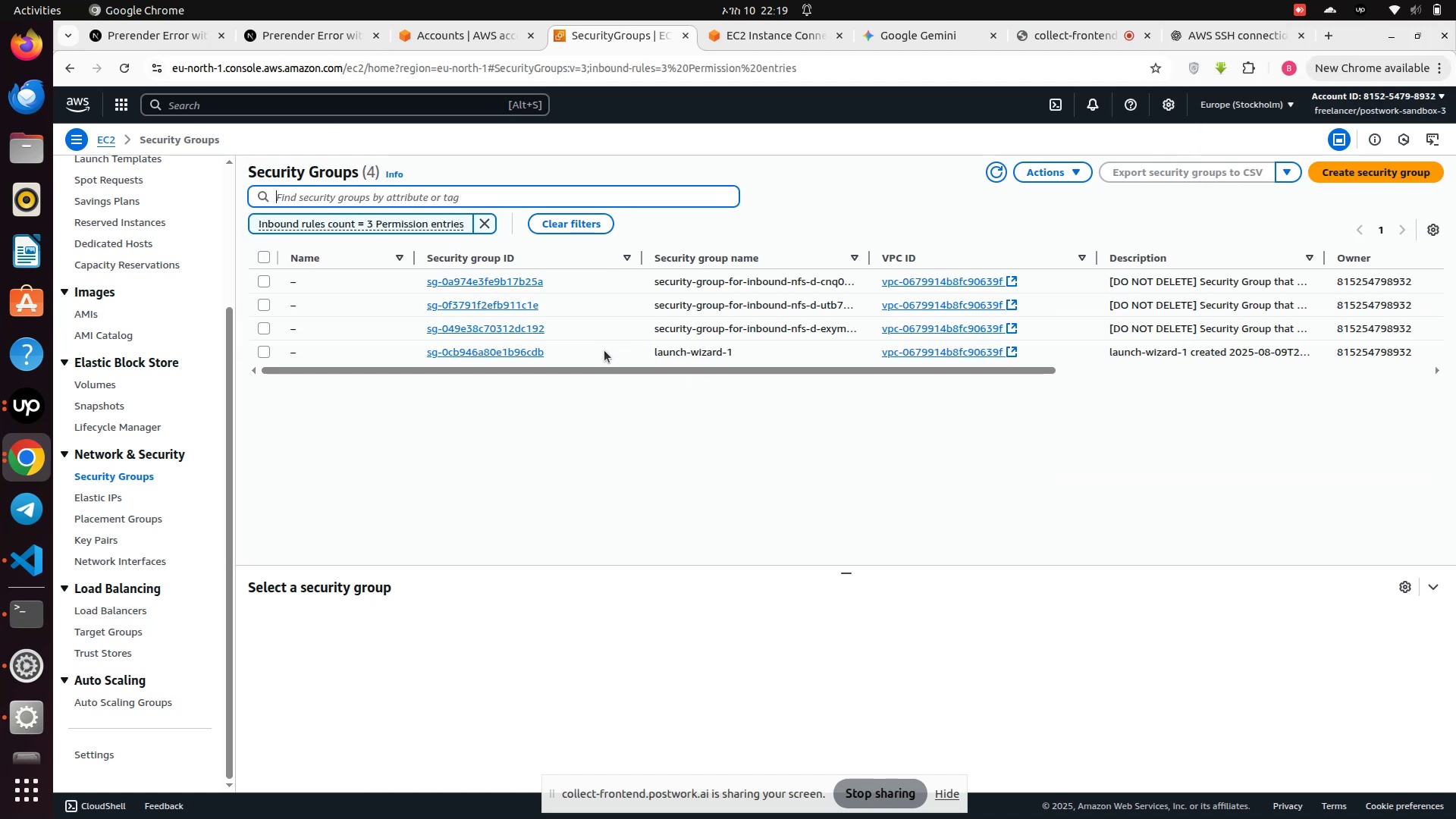 
wait(6.59)
 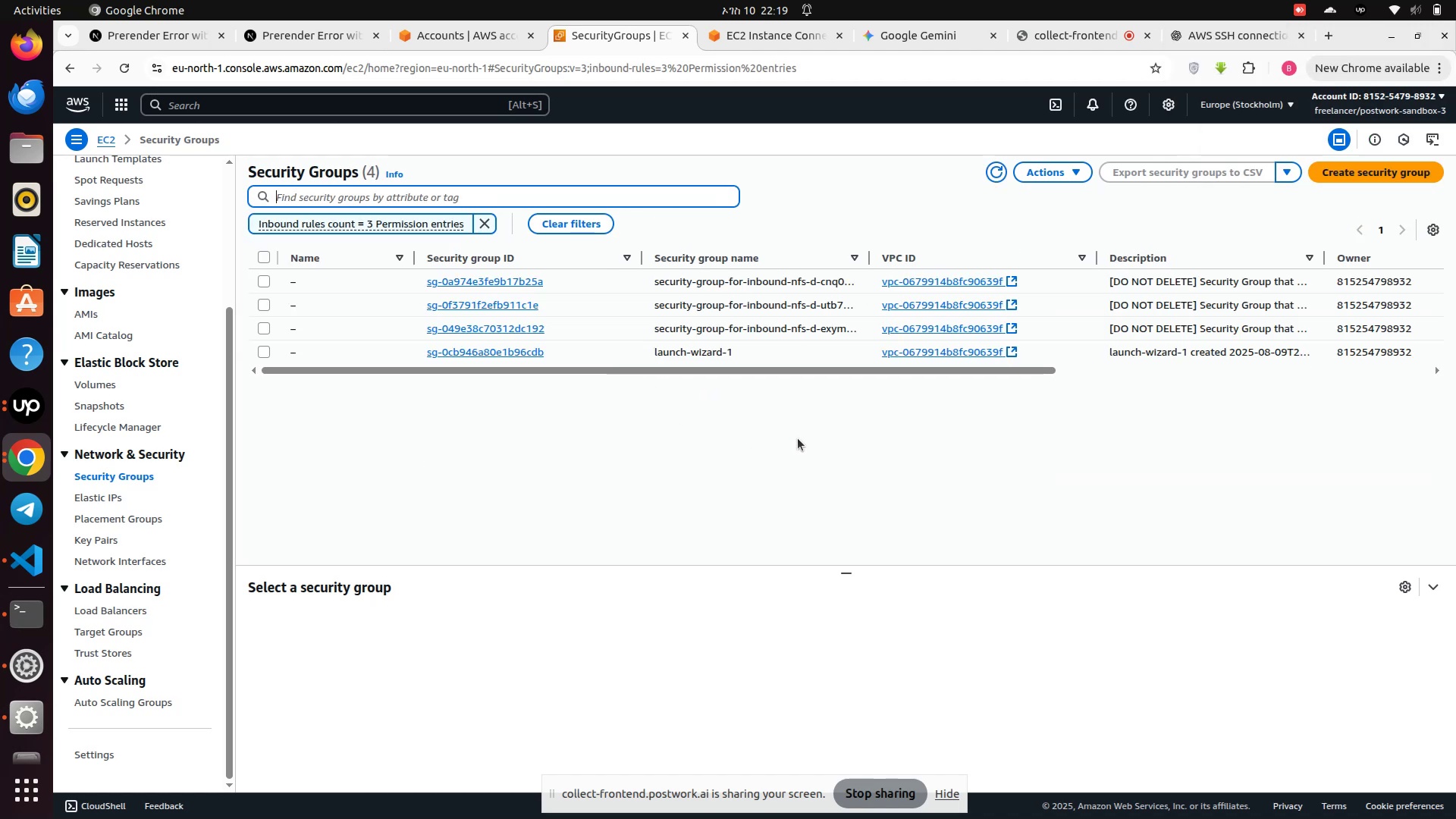 
left_click([508, 349])
 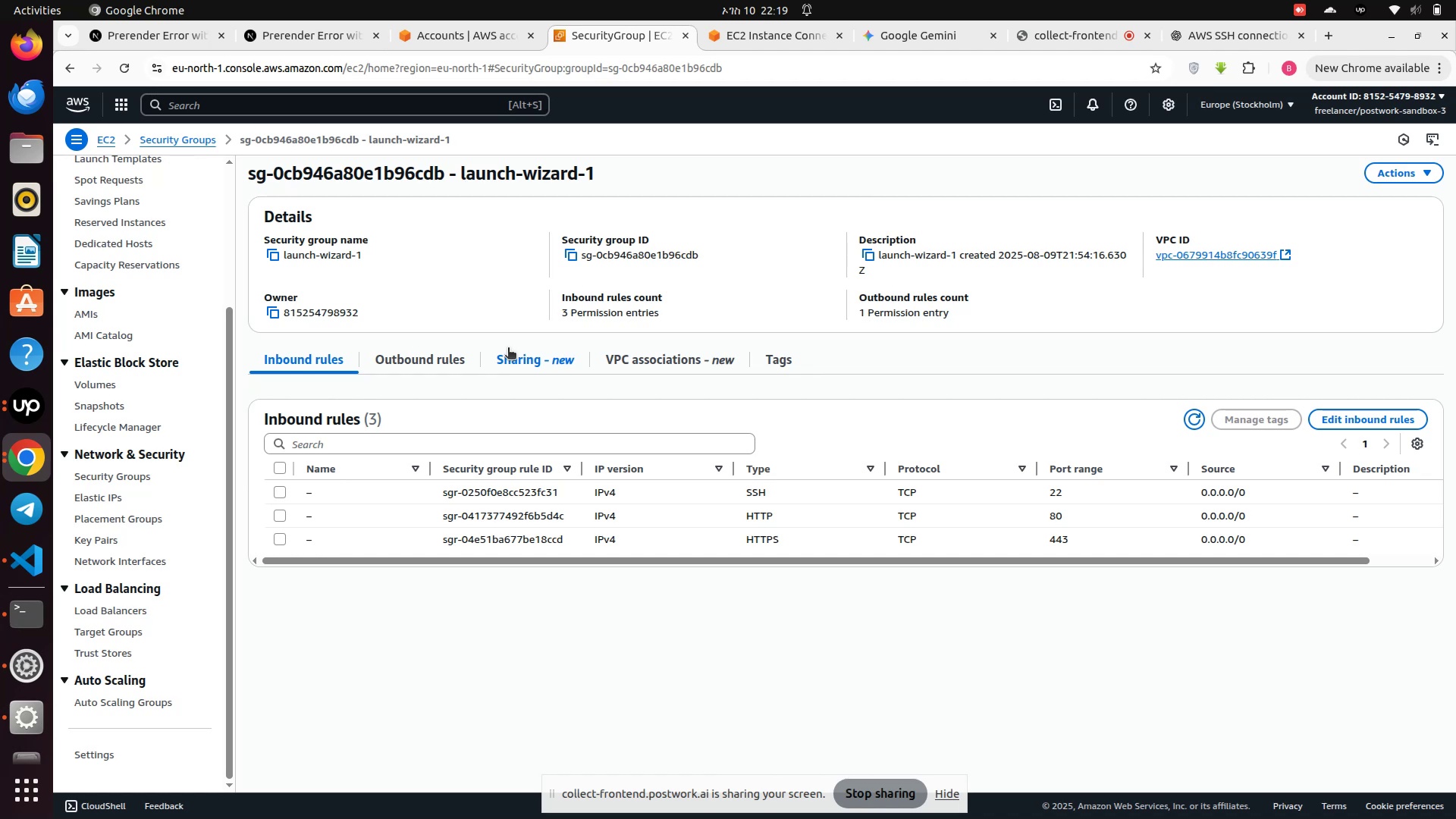 
wait(7.05)
 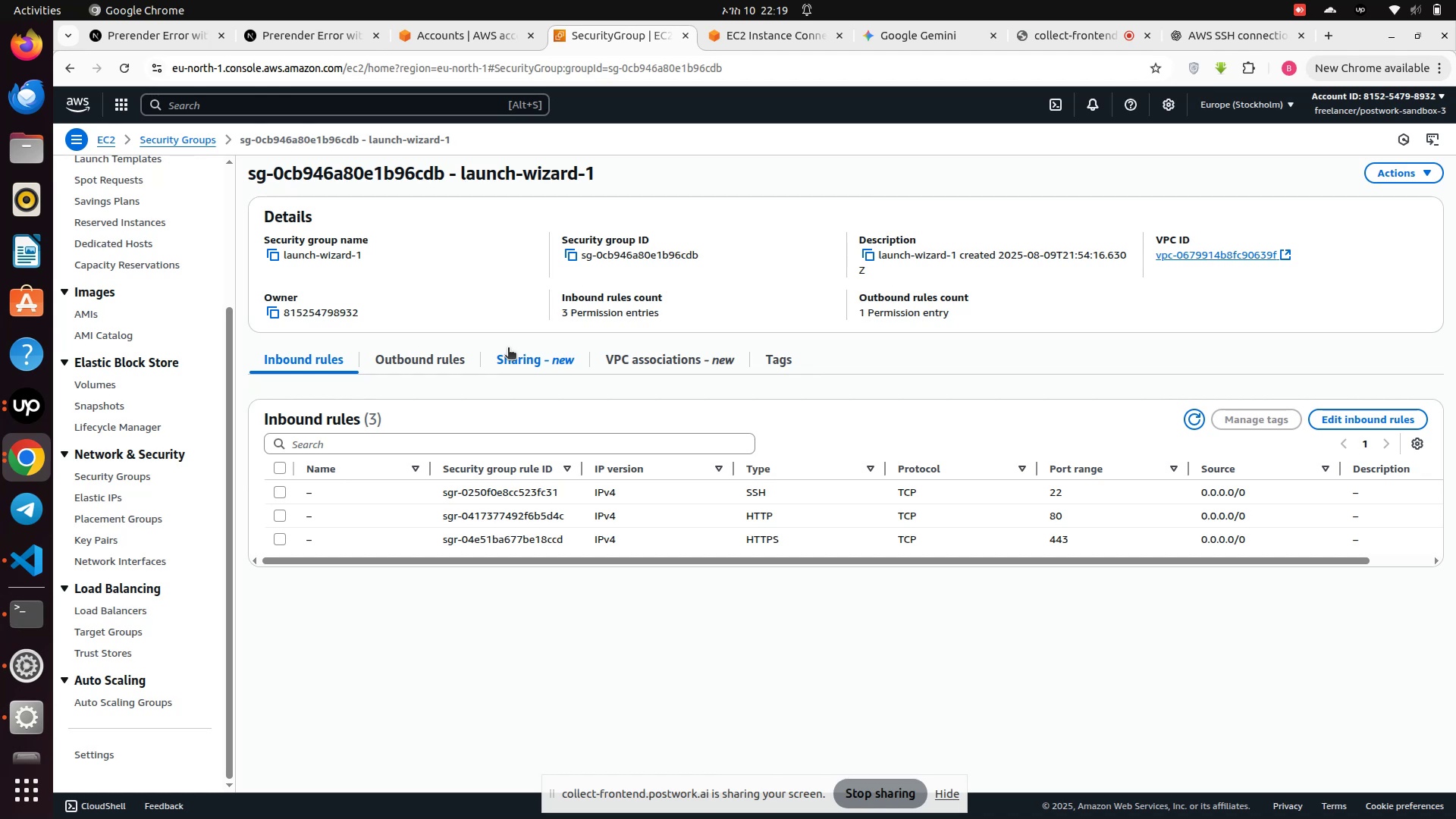 
left_click([313, 367])
 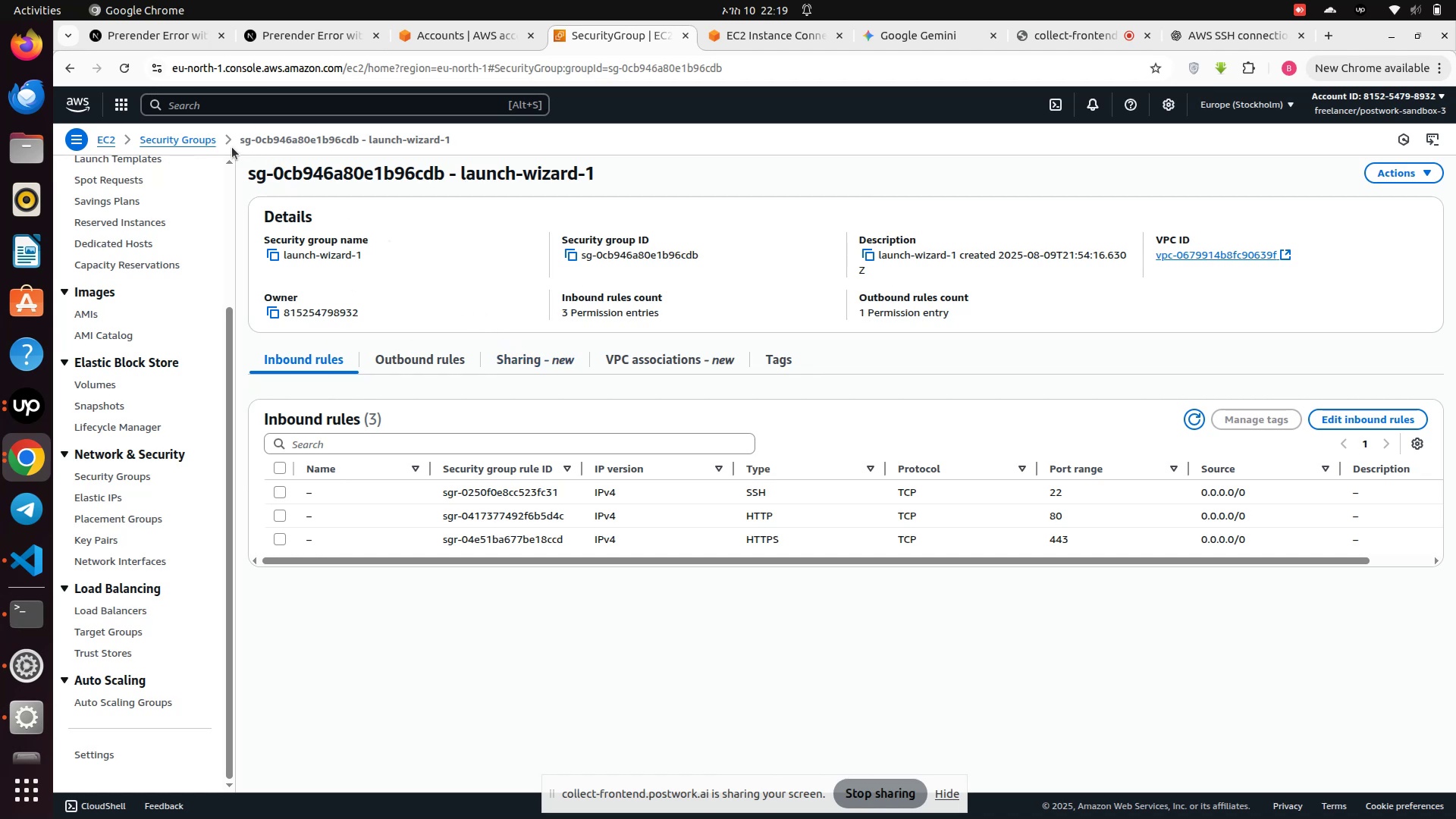 
left_click([198, 140])
 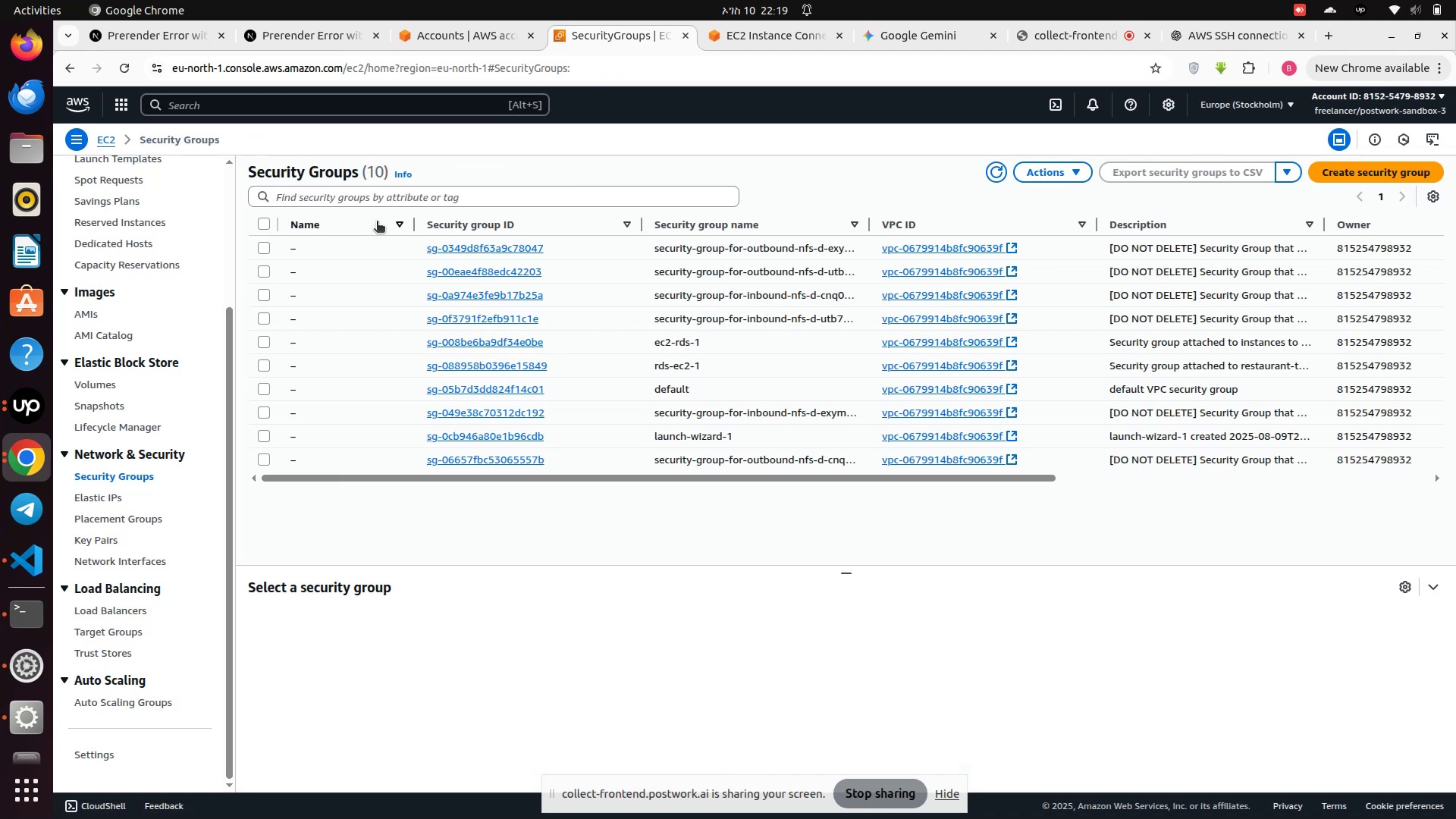 
left_click([375, 199])
 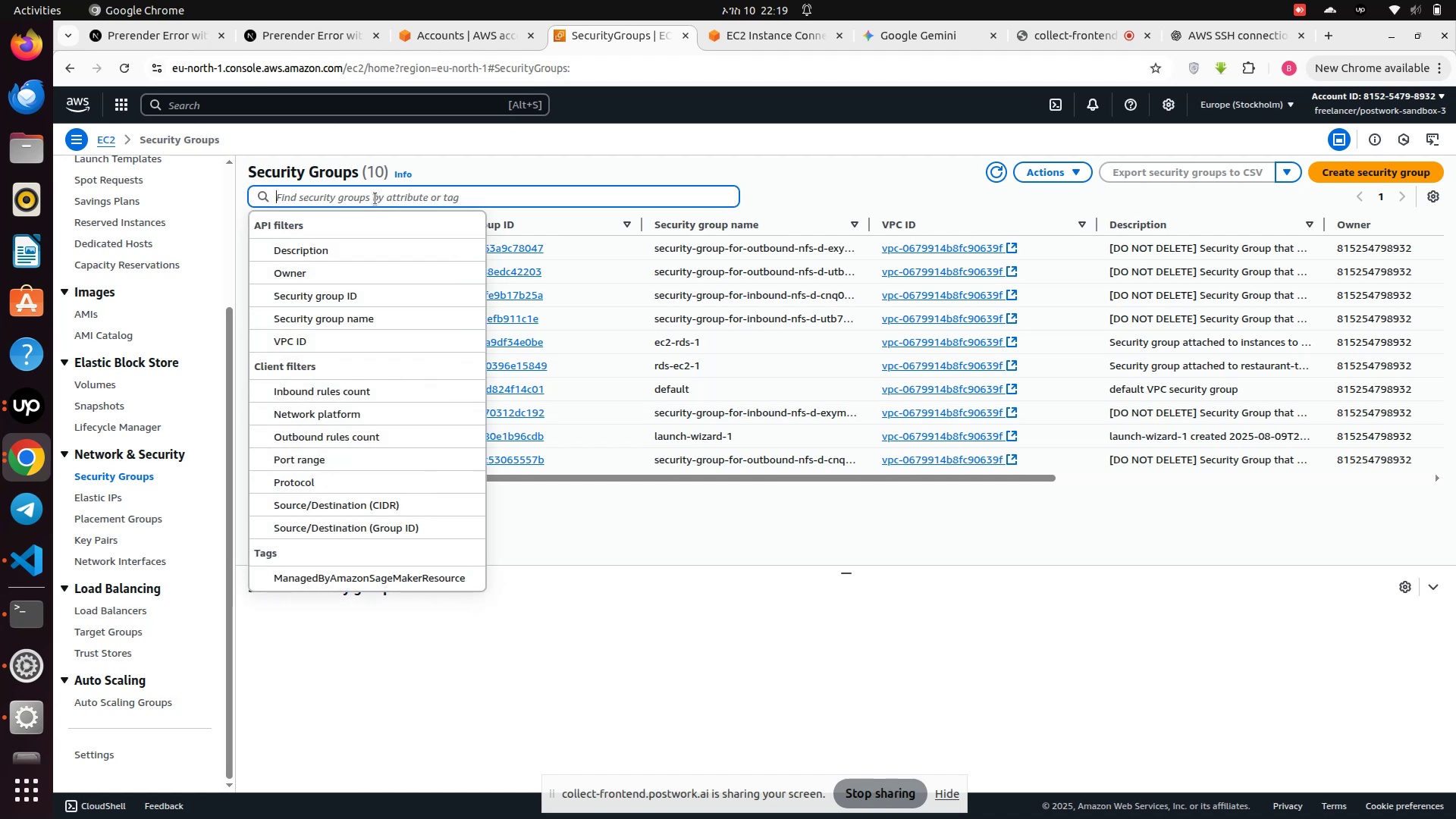 
type(inbou)
 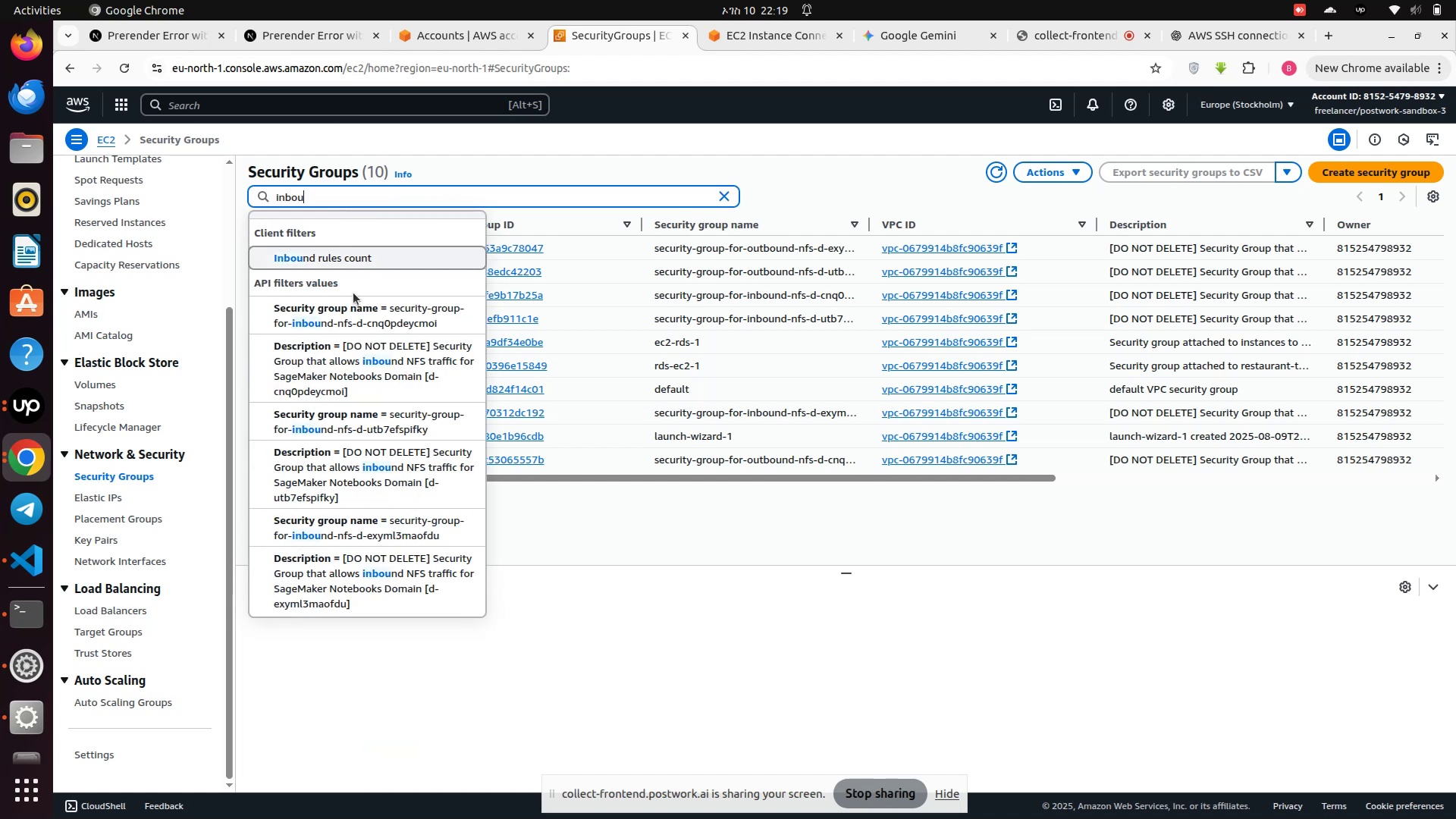 
left_click([333, 249])
 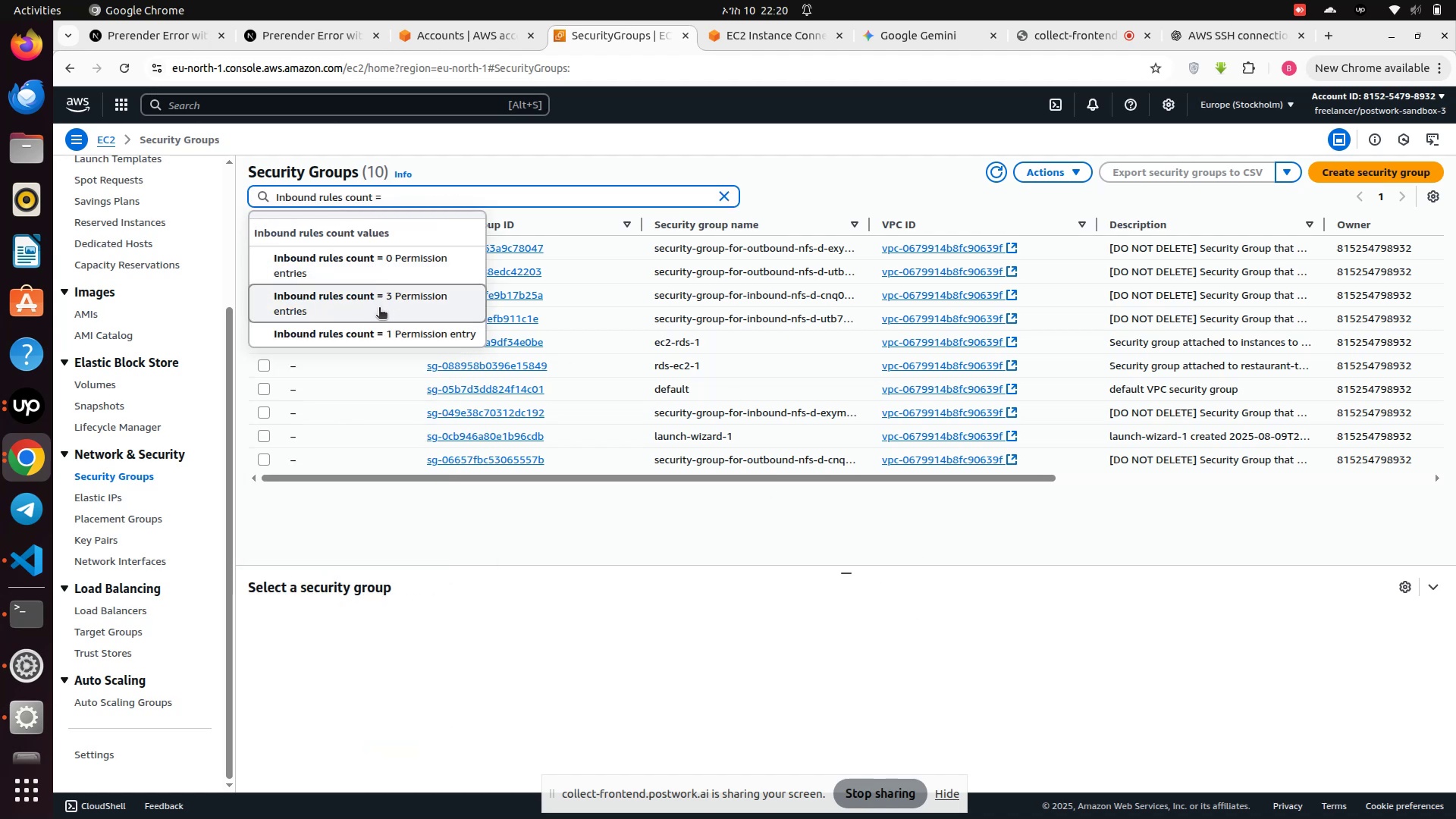 
left_click([379, 309])
 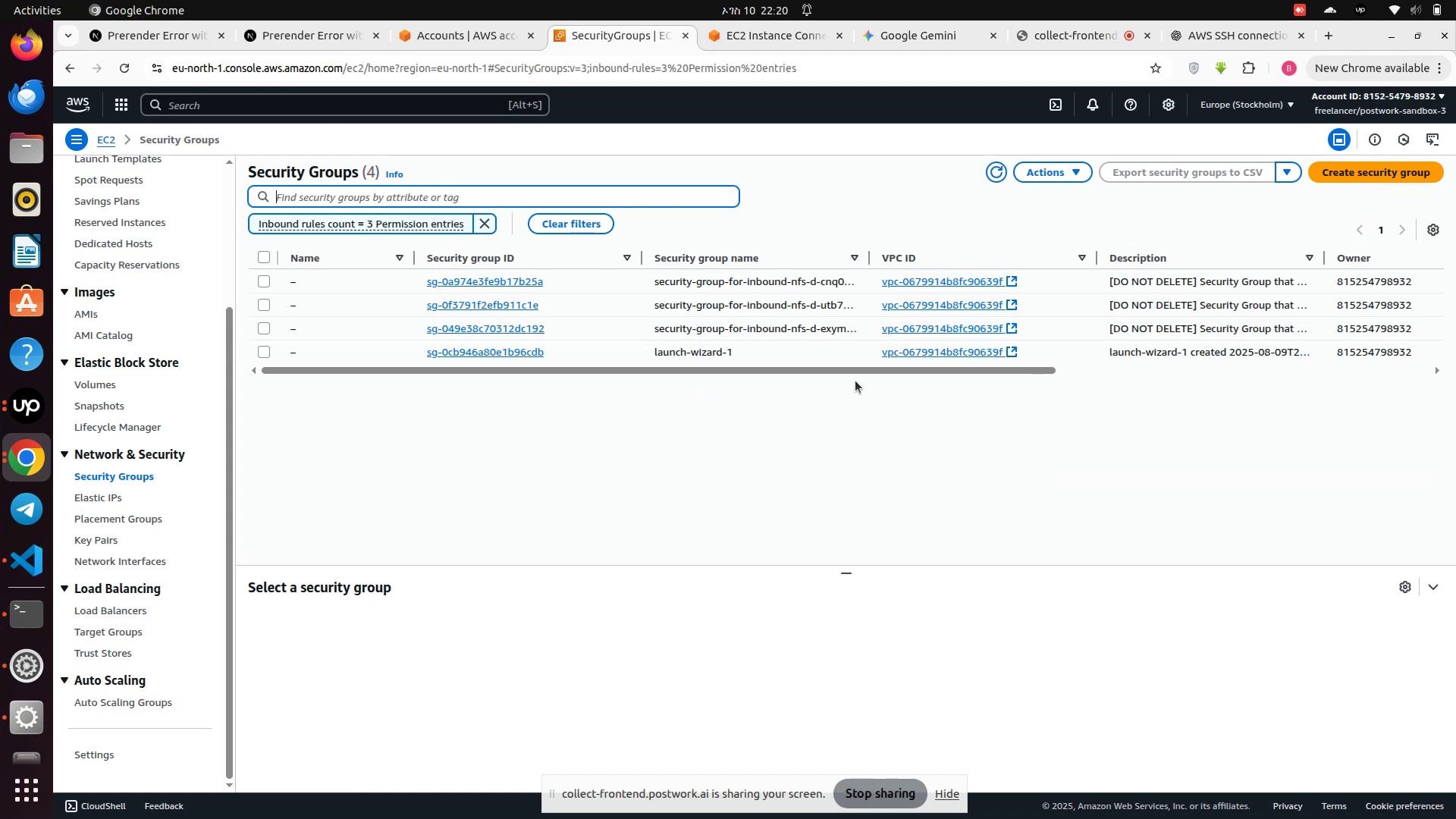 
left_click_drag(start_coordinate=[858, 372], to_coordinate=[1317, 372])
 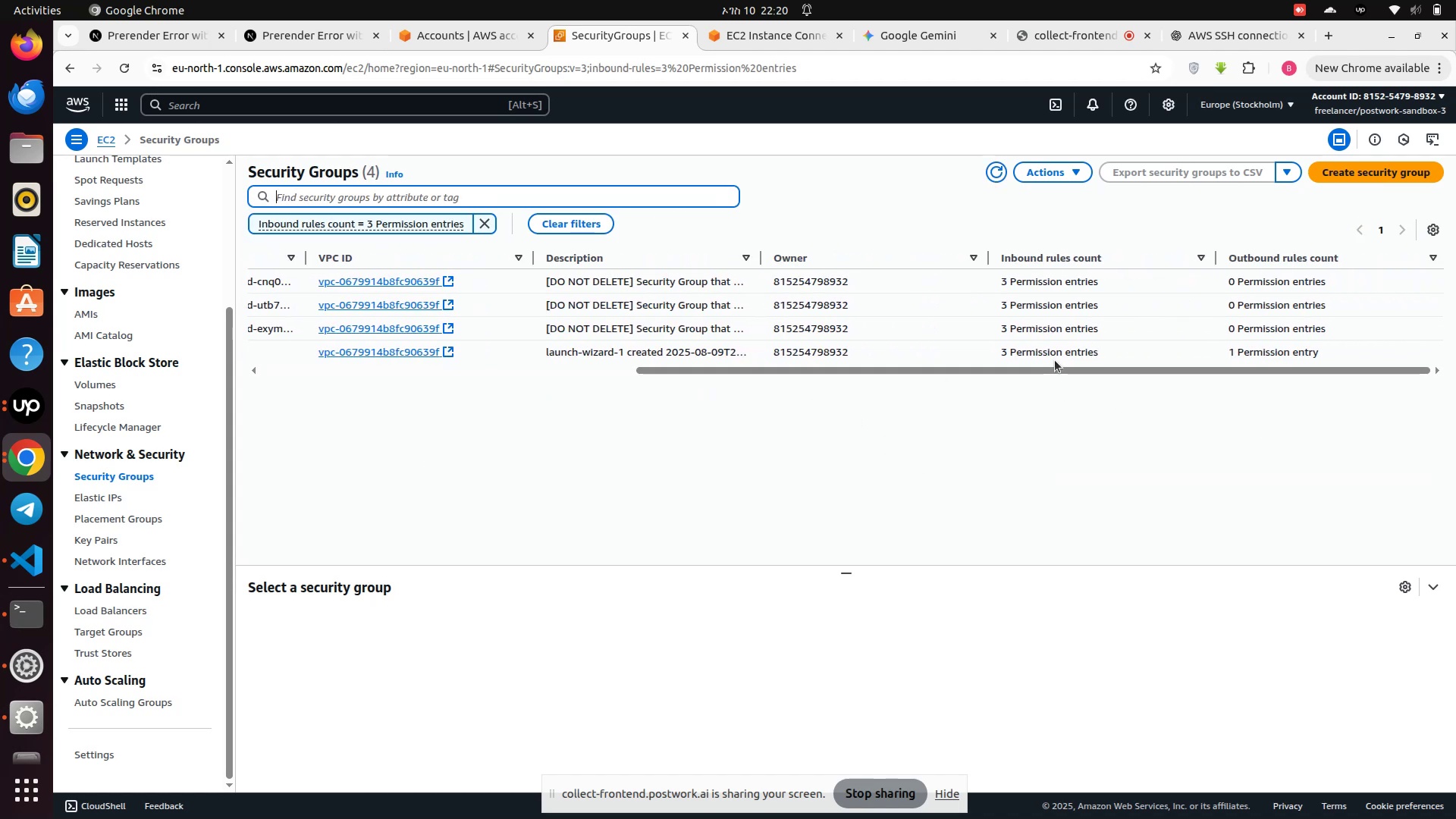 
left_click([1055, 353])
 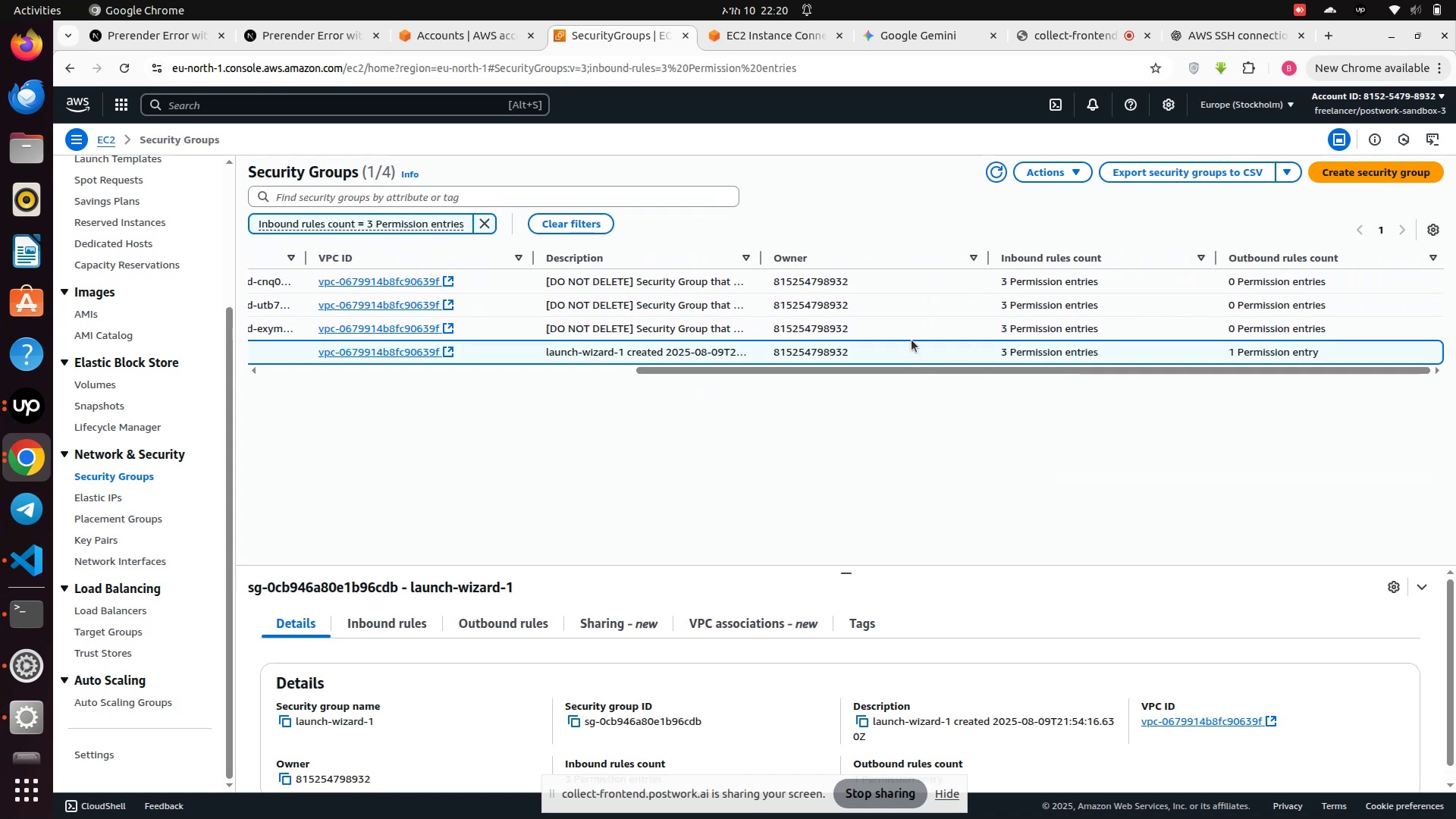 
left_click([906, 329])
 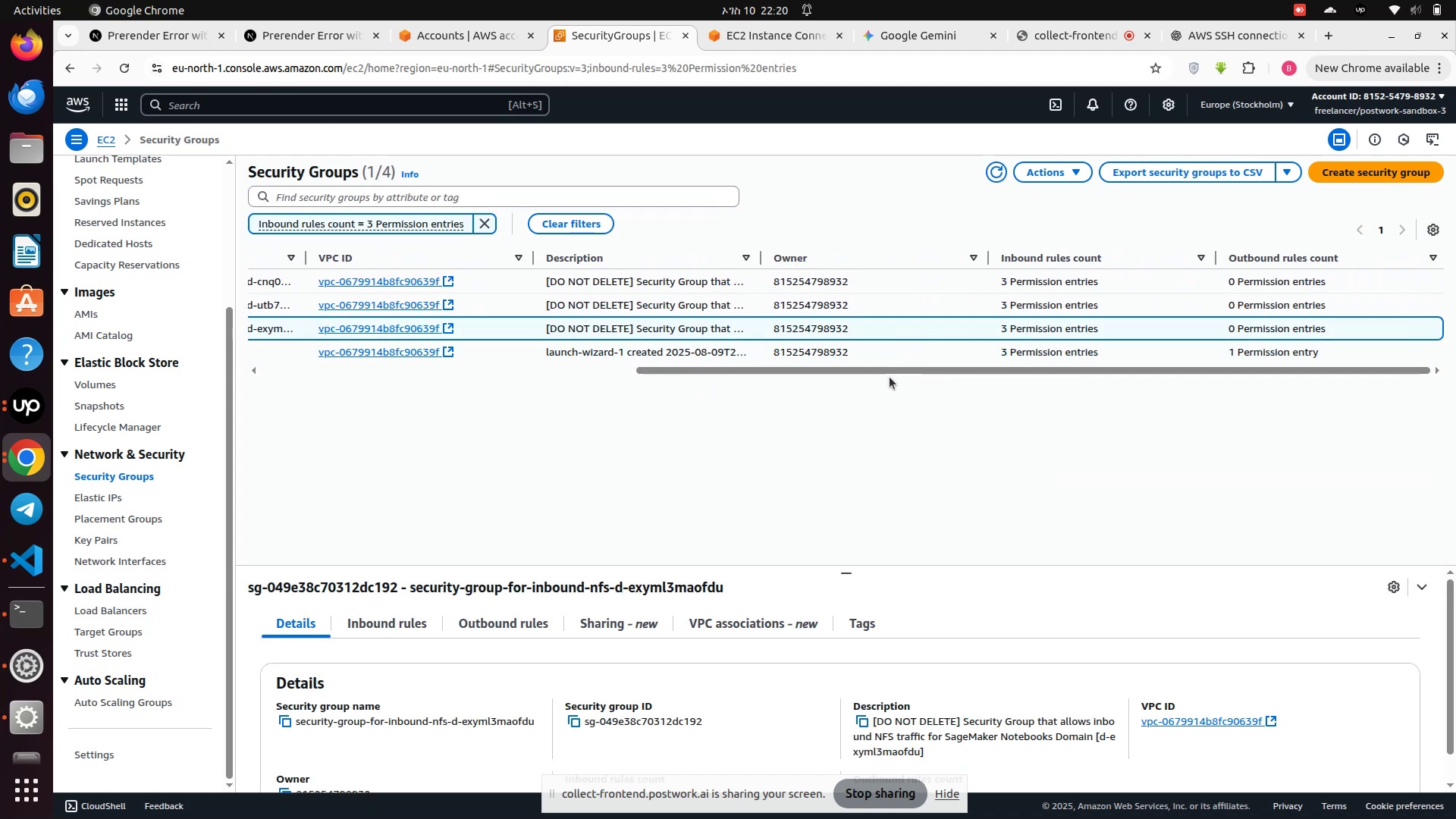 
left_click_drag(start_coordinate=[888, 378], to_coordinate=[507, 369])
 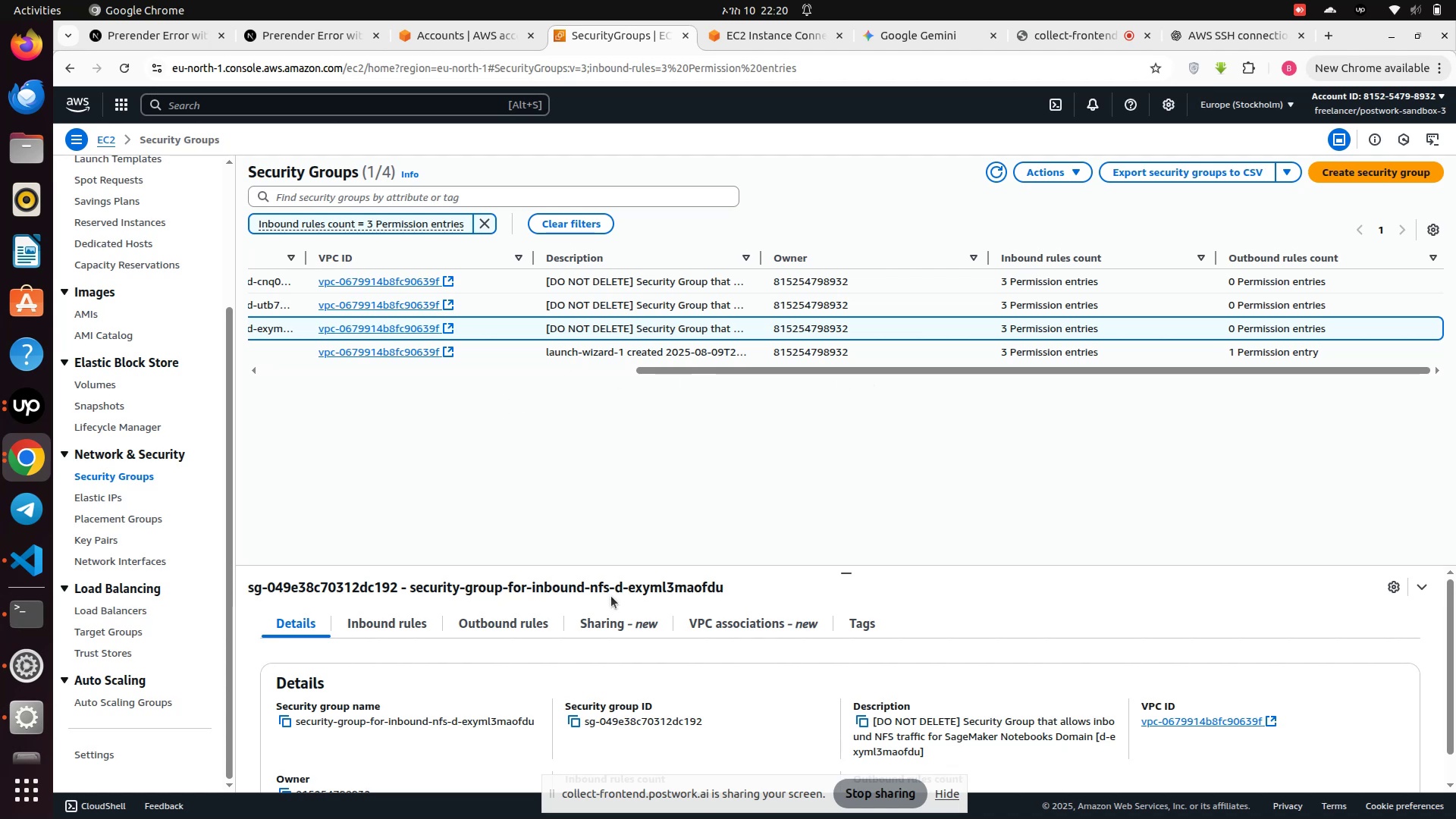 
scroll: coordinate [635, 629], scroll_direction: down, amount: 2.0
 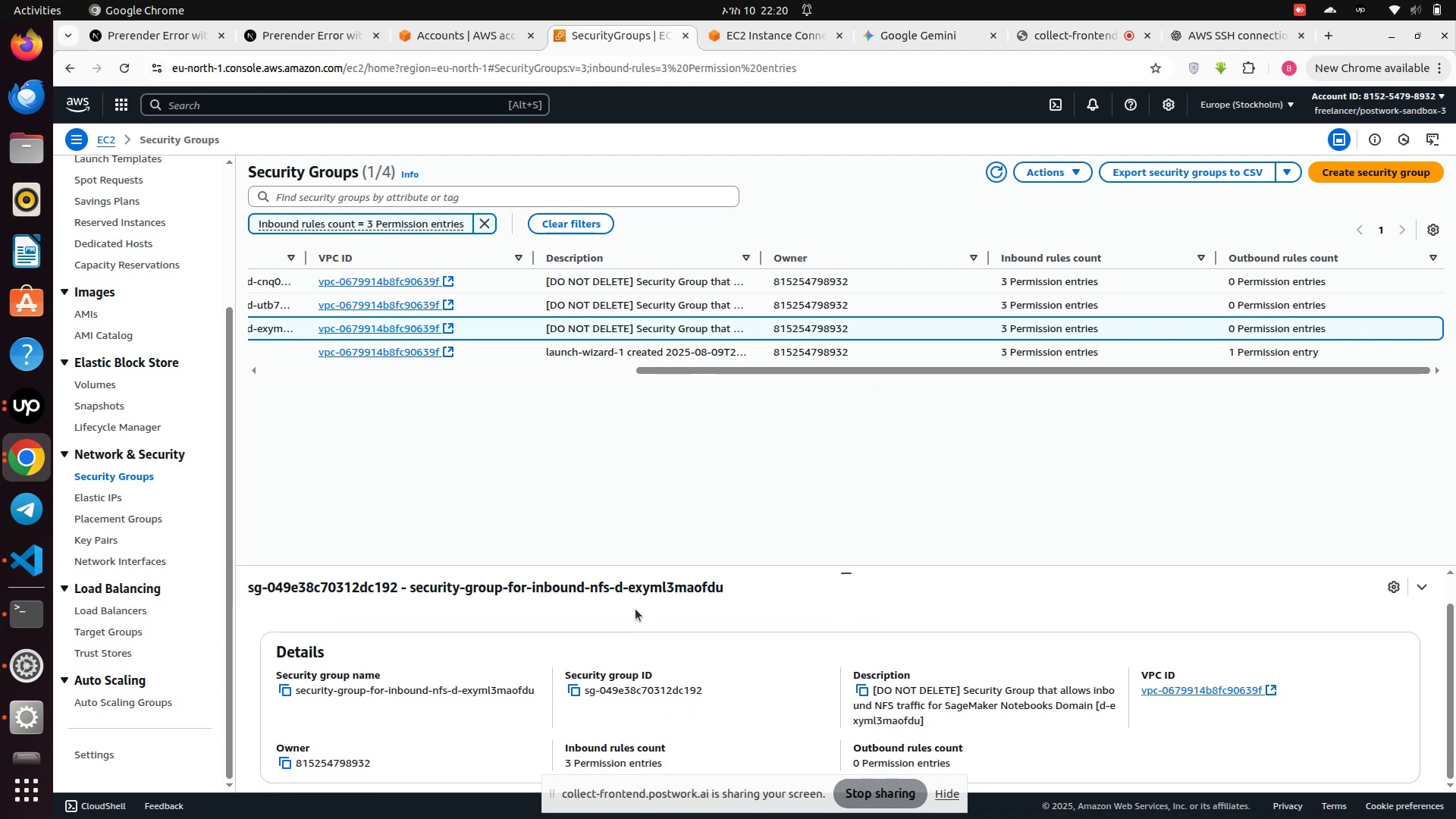 
scroll: coordinate [579, 475], scroll_direction: up, amount: 3.0
 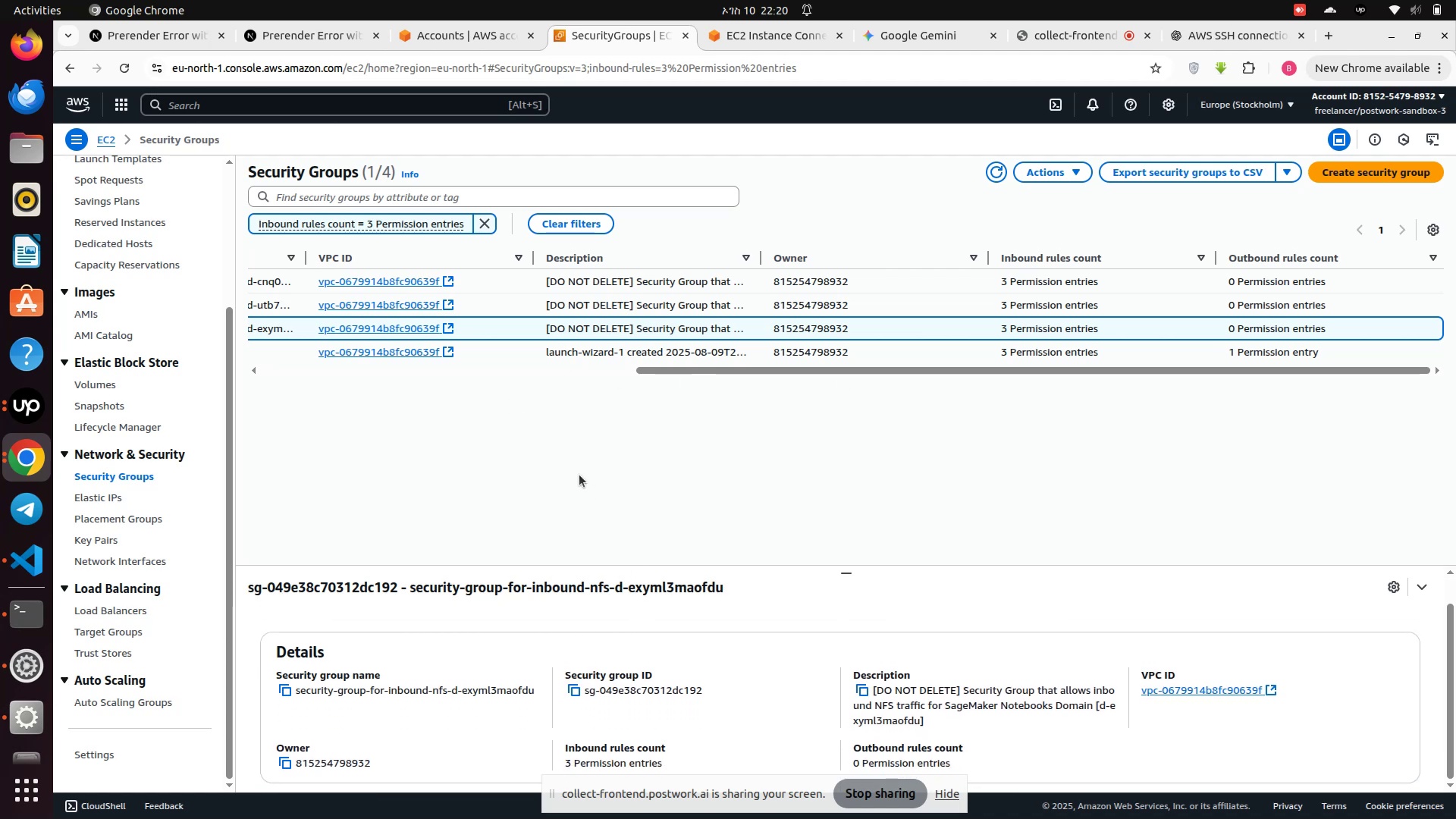 
scroll: coordinate [1036, 741], scroll_direction: down, amount: 3.0
 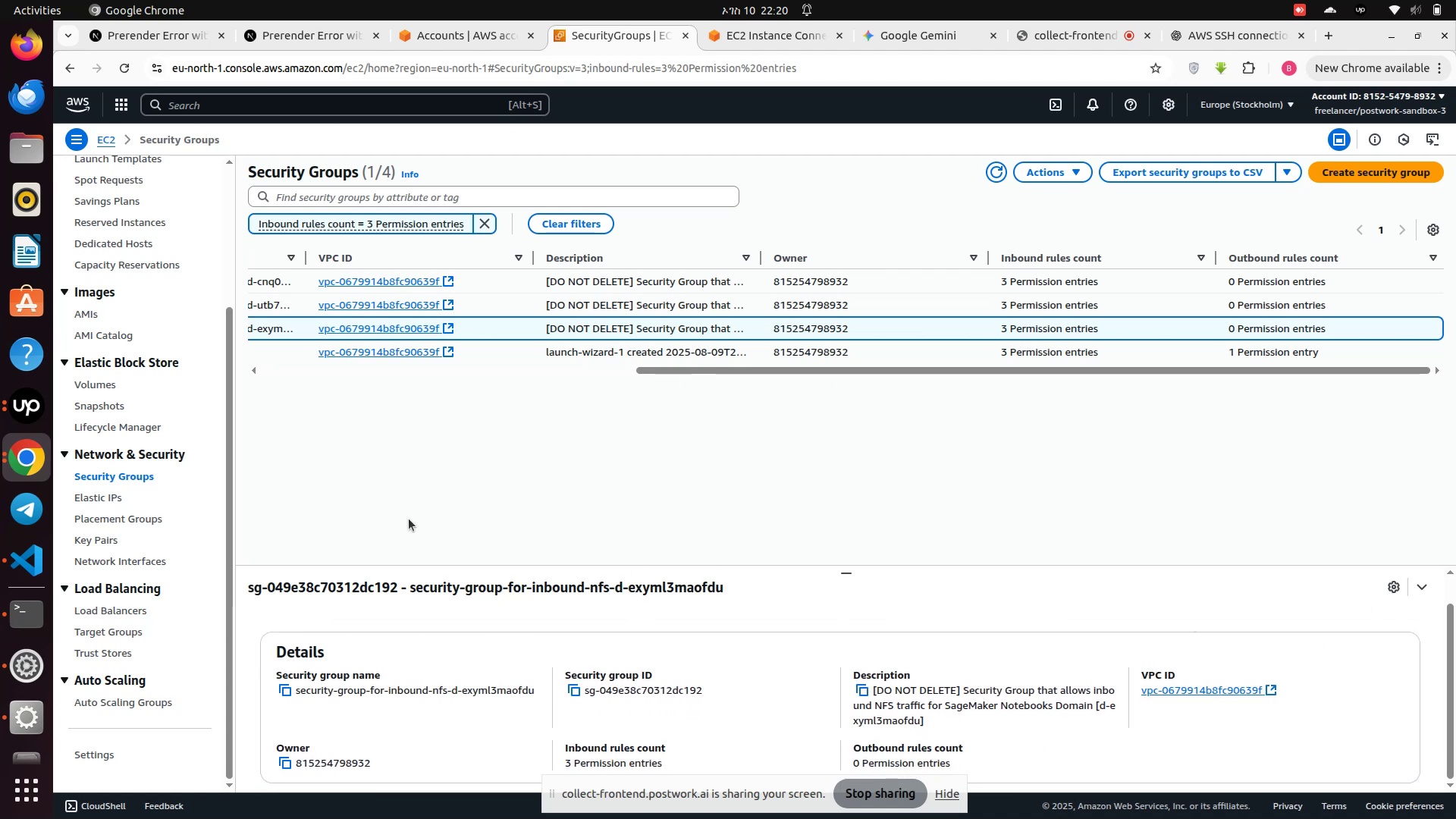 
scroll: coordinate [535, 674], scroll_direction: up, amount: 7.0
 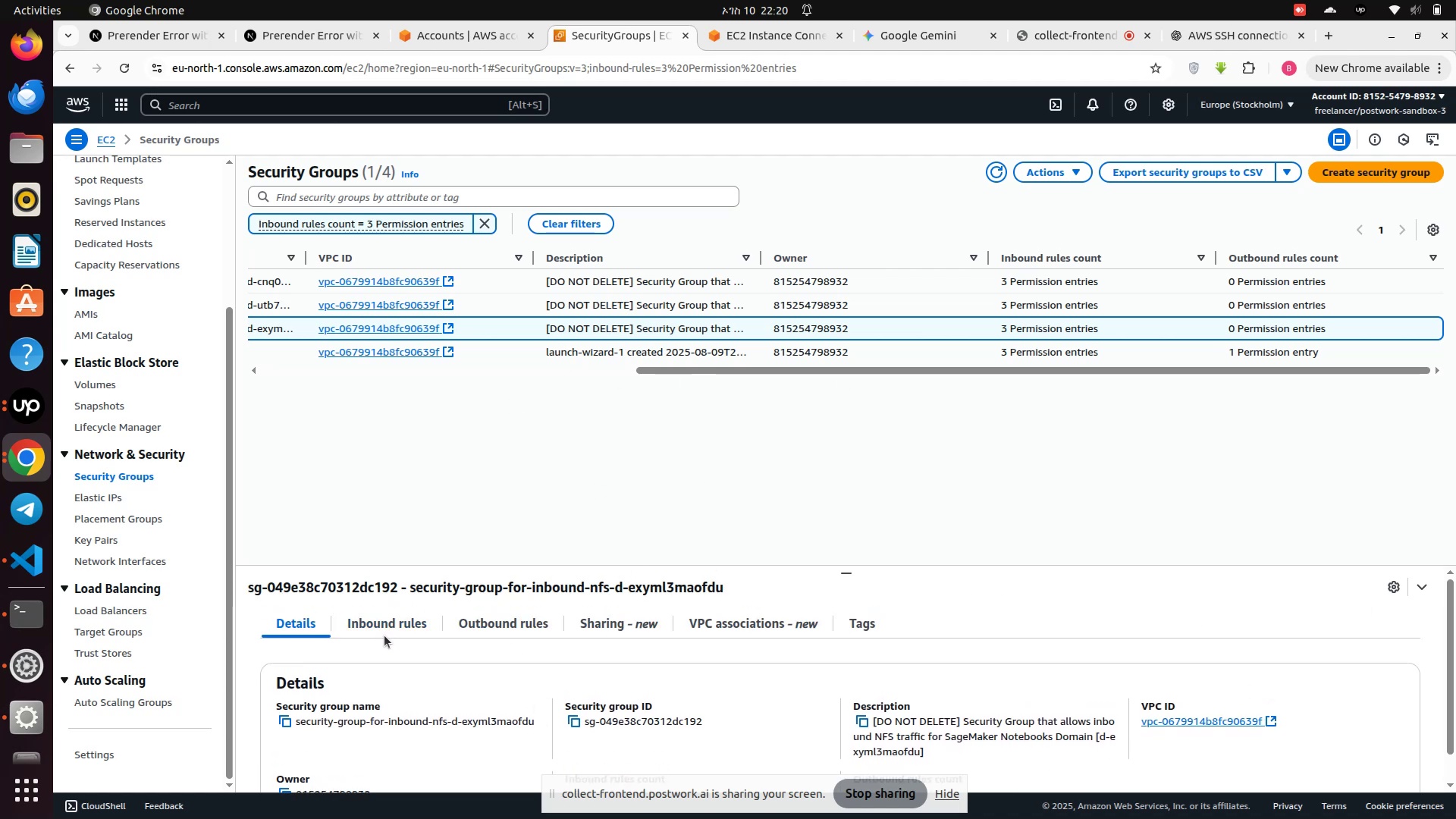 
left_click([384, 631])
 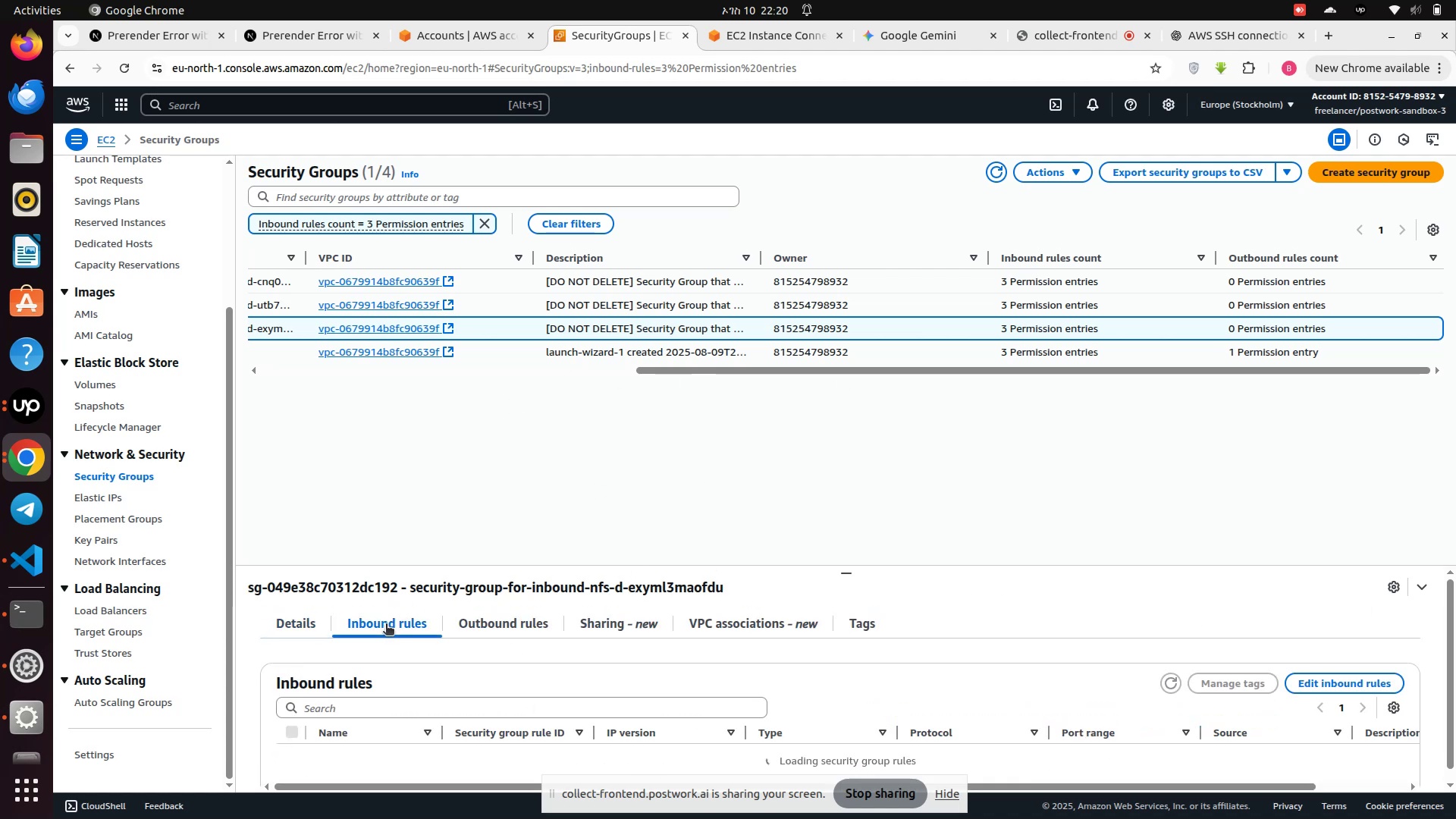 
left_click([386, 625])
 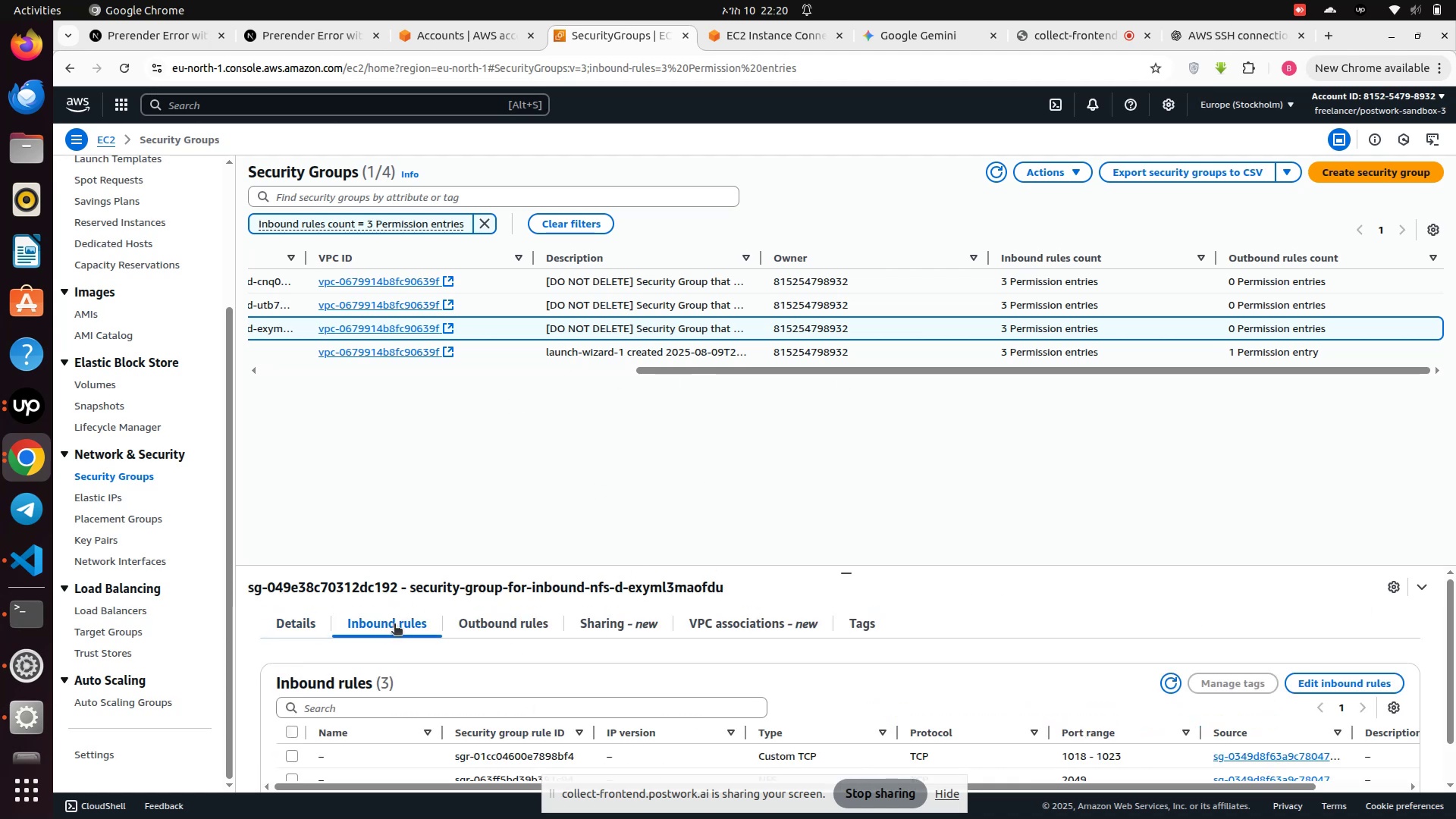 
scroll: coordinate [890, 469], scroll_direction: down, amount: 8.0
 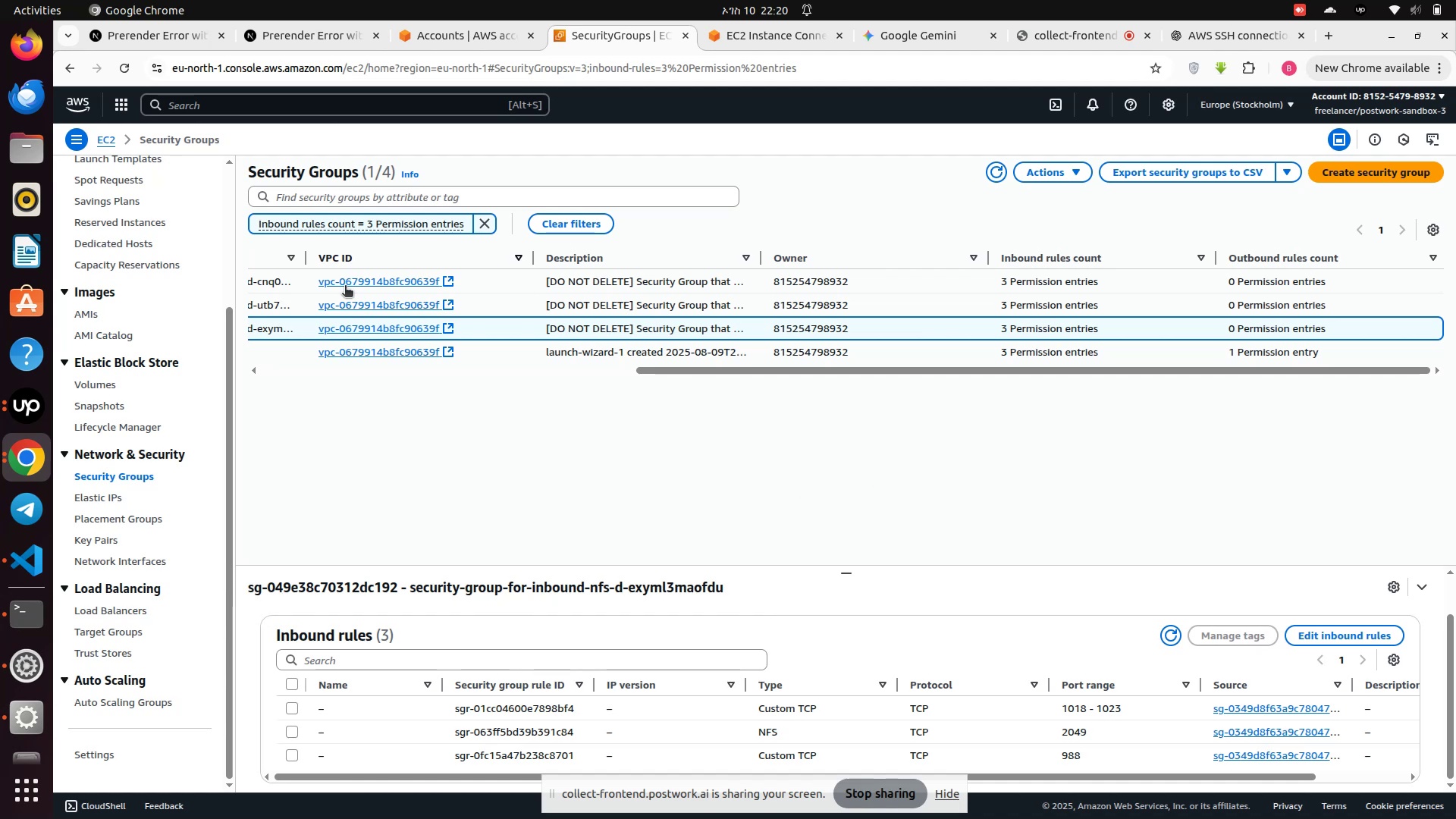 
left_click([344, 354])
 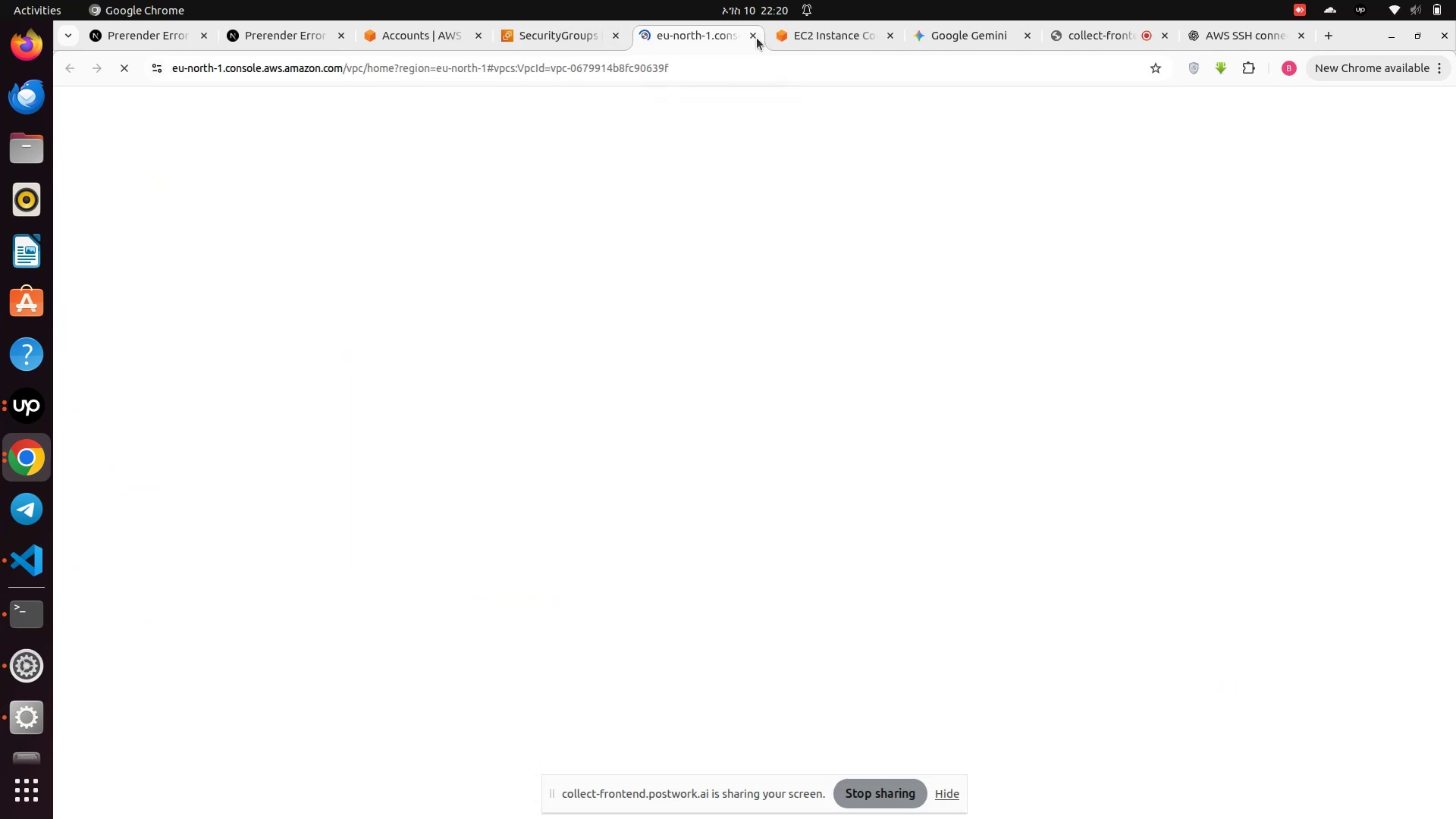 
left_click([753, 36])
 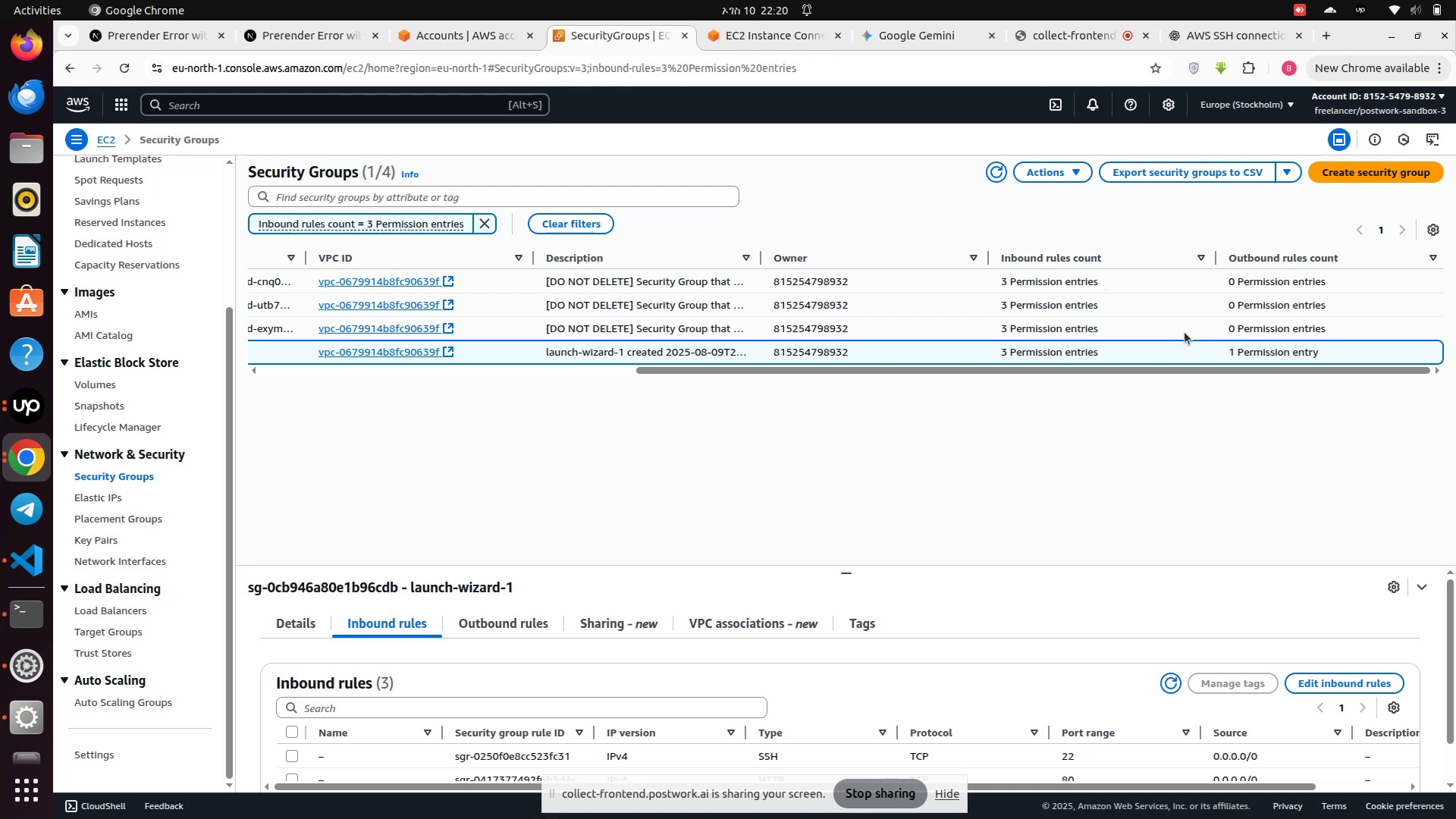 
left_click([1183, 356])
 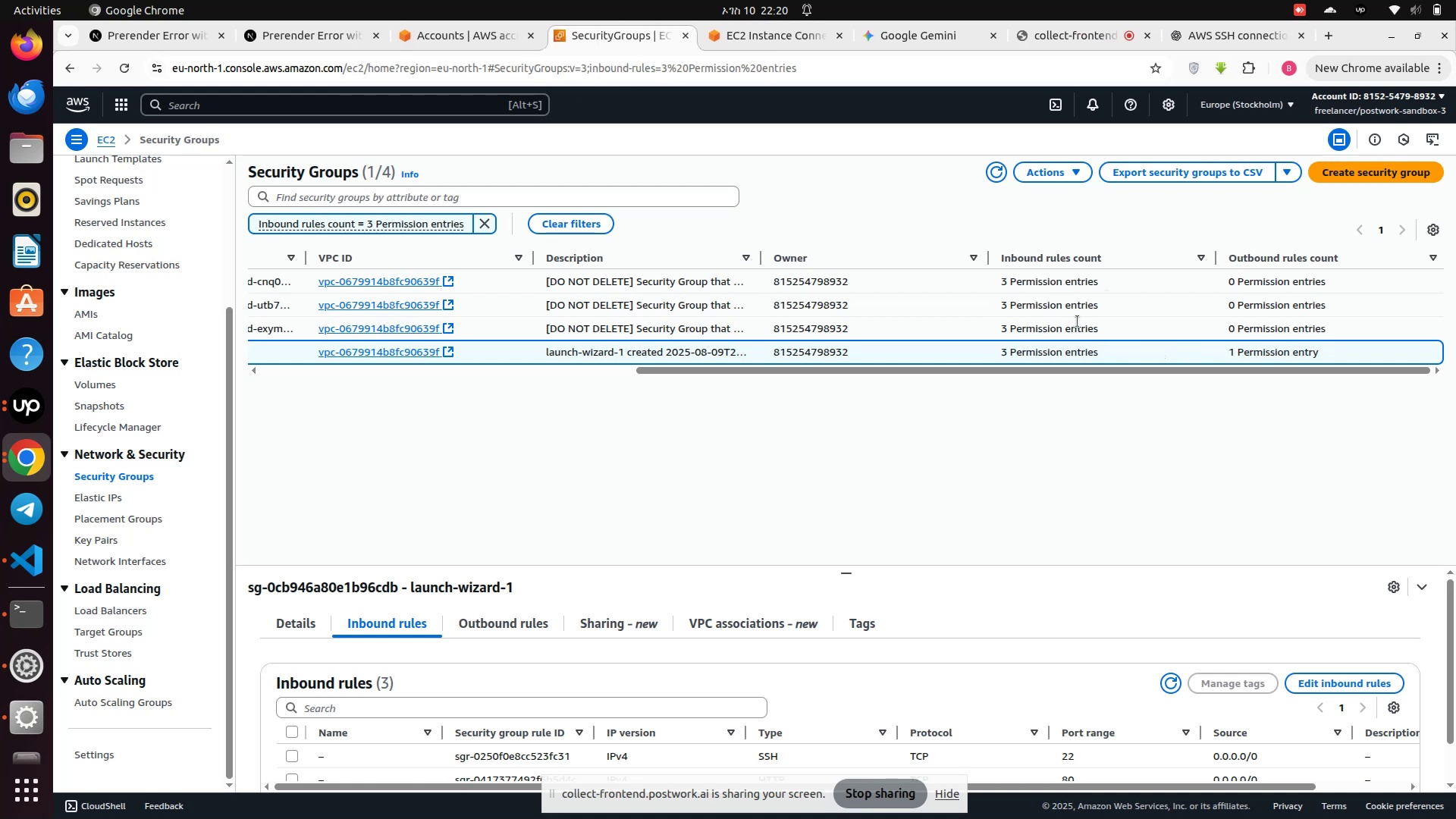 
left_click([1078, 329])
 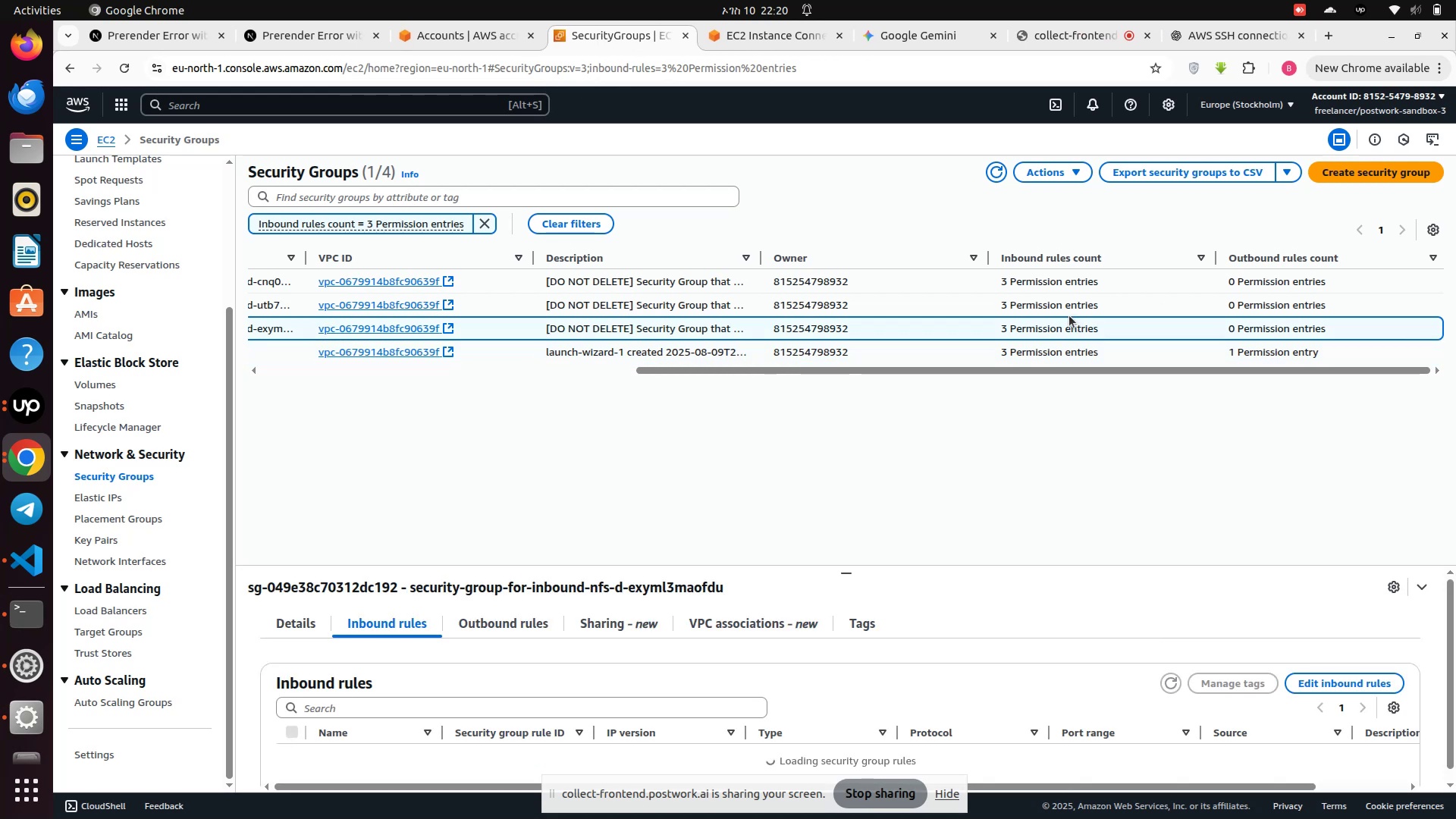 
left_click([1064, 303])
 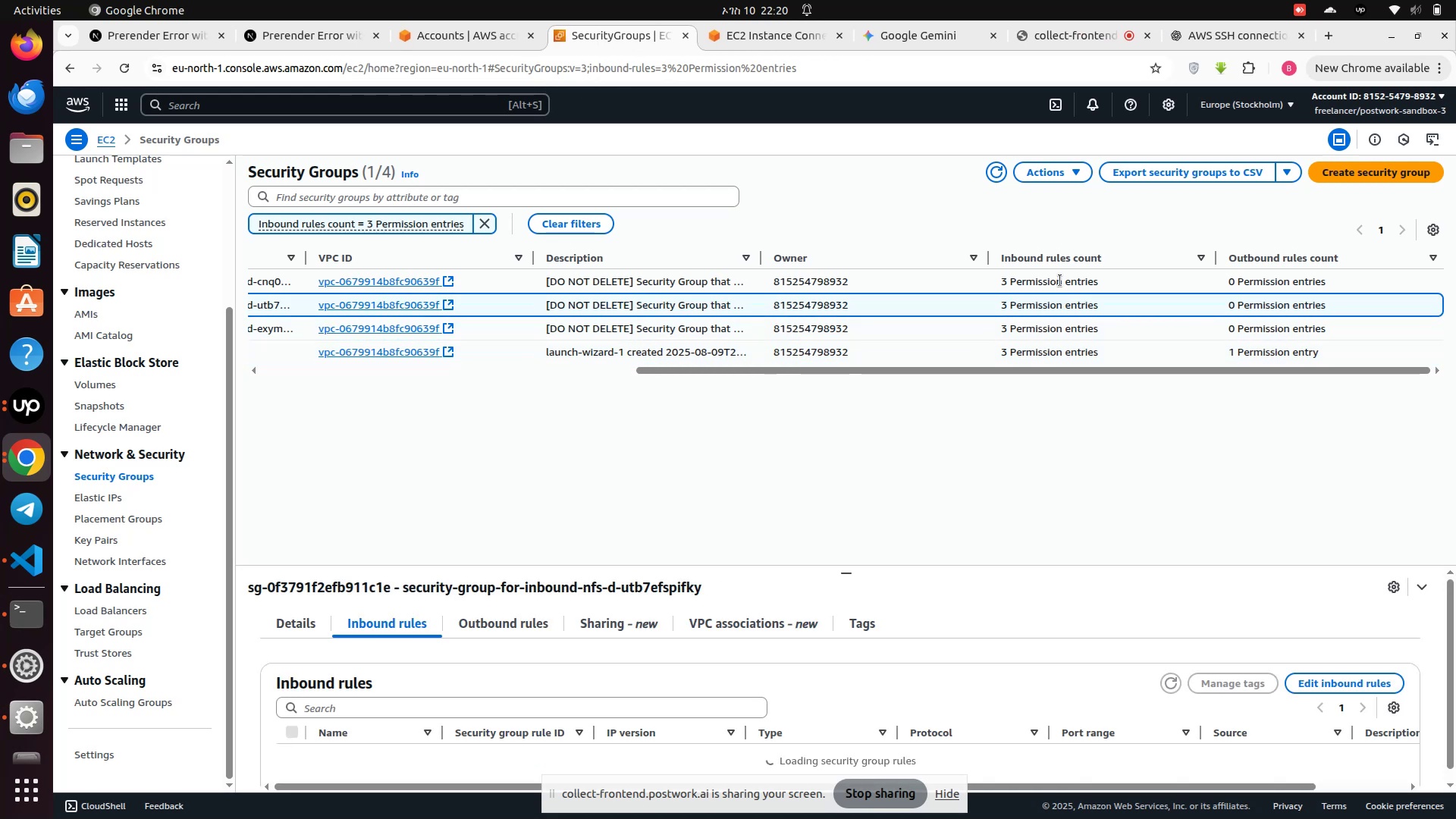 
left_click([1060, 281])
 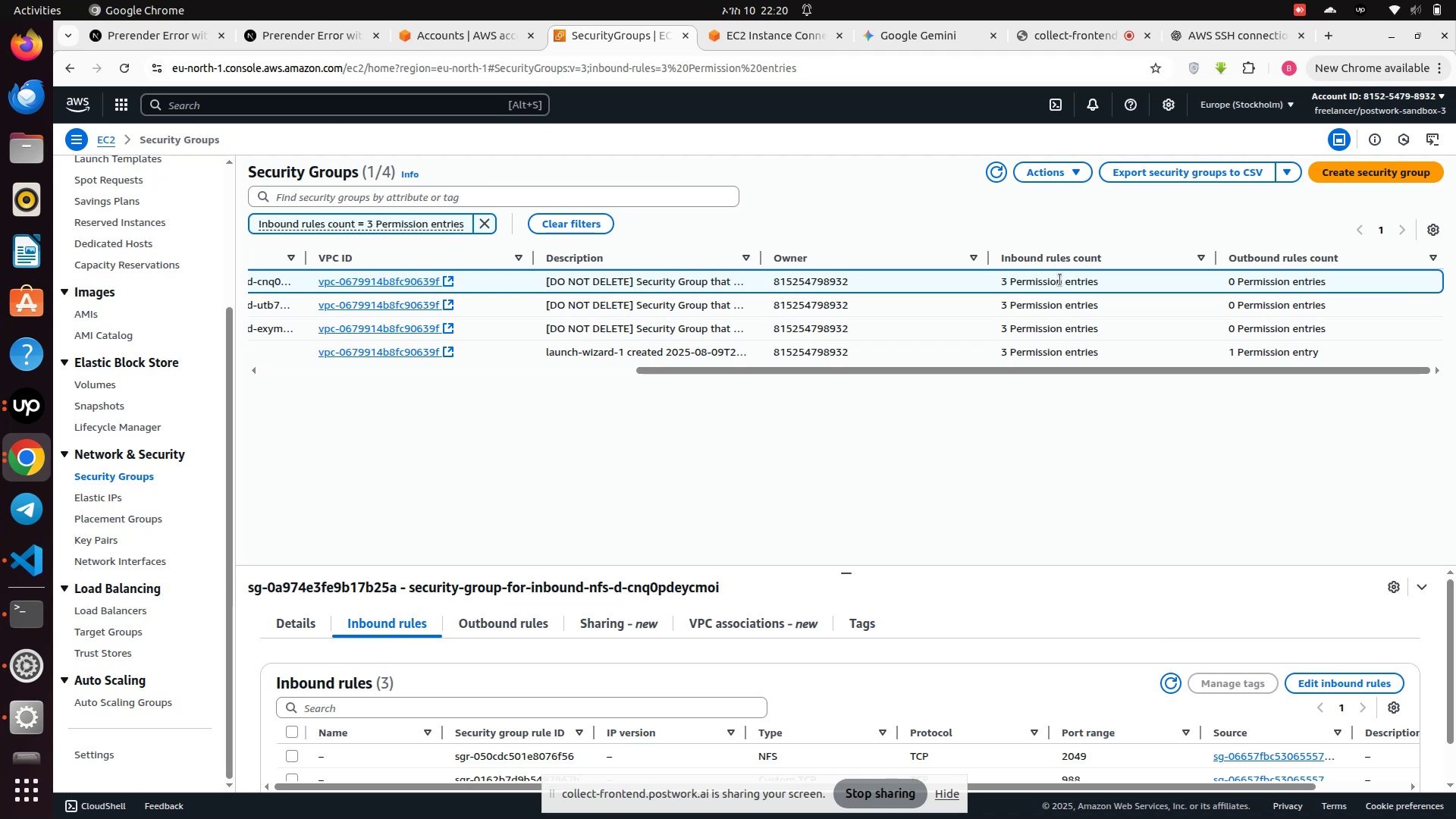 
scroll: coordinate [895, 538], scroll_direction: down, amount: 5.0
 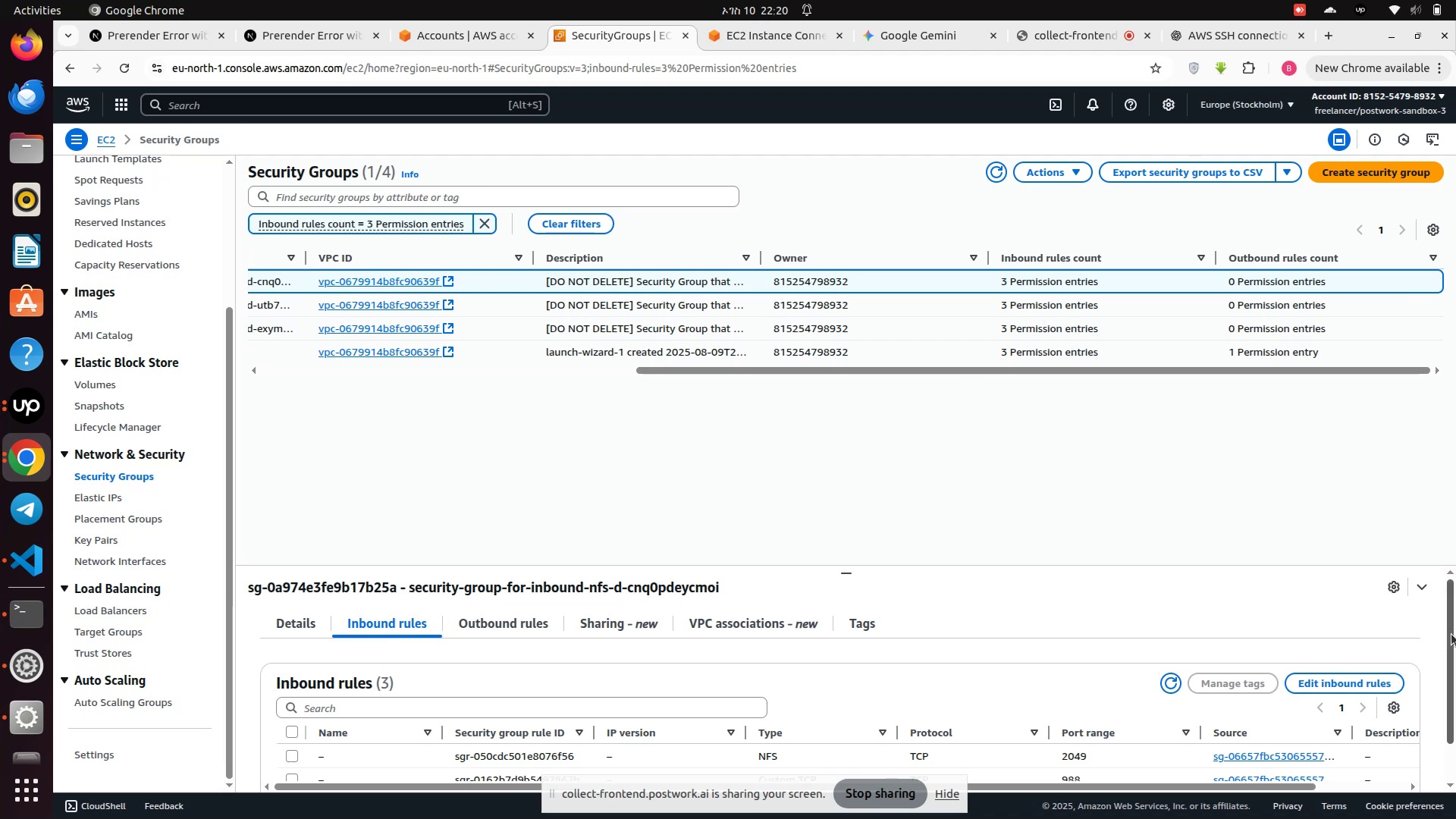 
left_click_drag(start_coordinate=[1451, 635], to_coordinate=[1434, 757])
 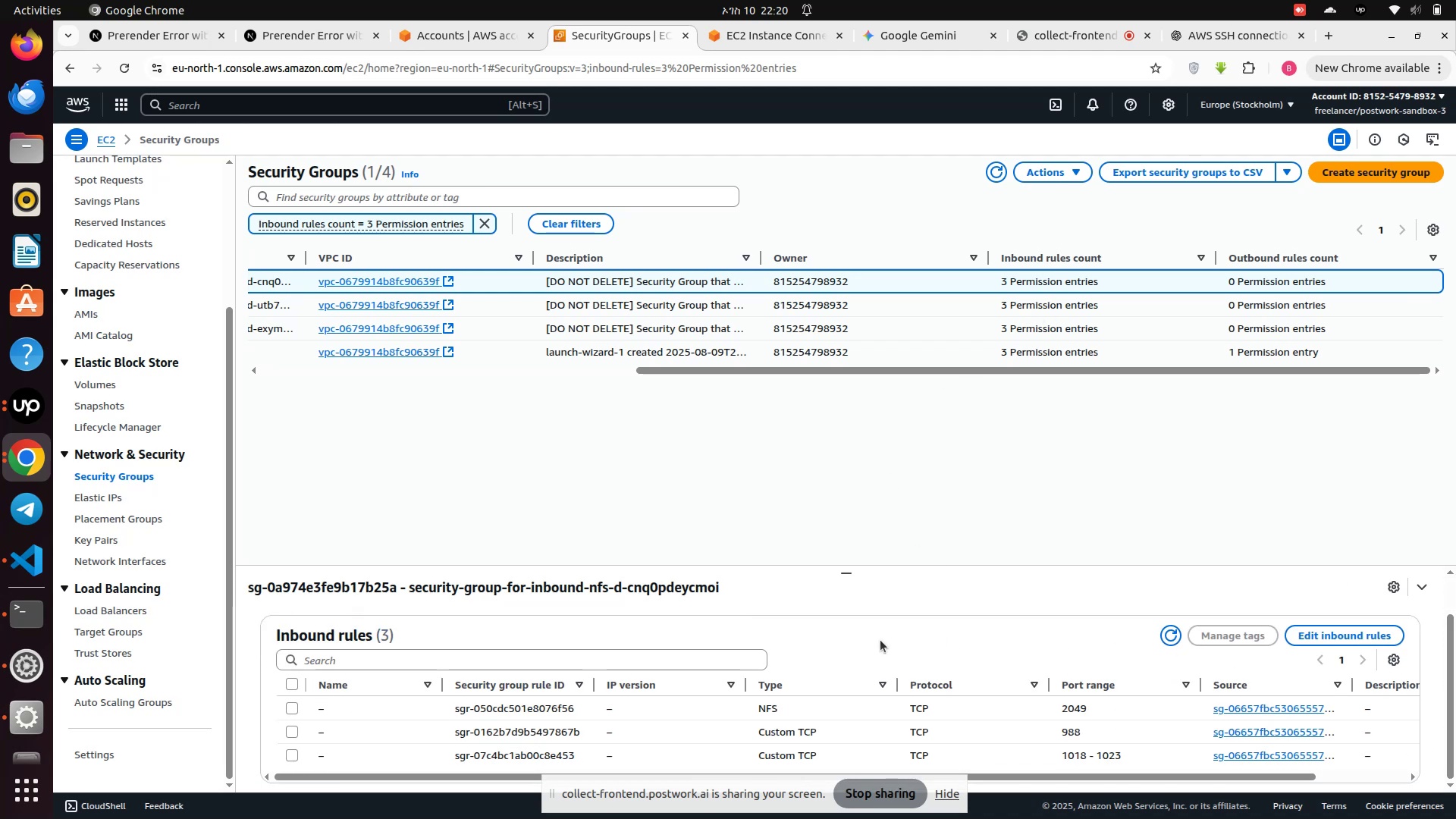 
scroll: coordinate [854, 644], scroll_direction: down, amount: 2.0
 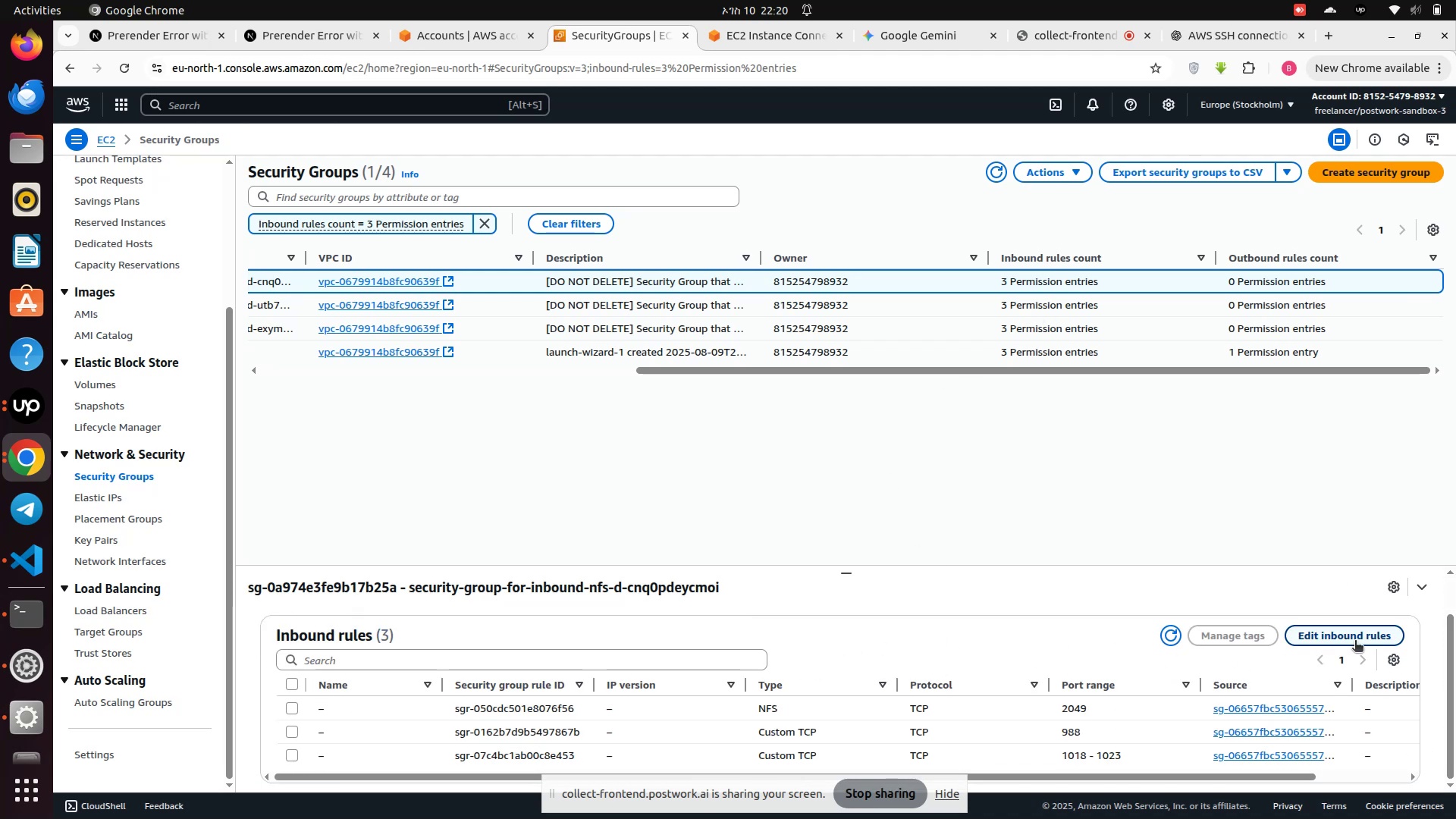 
left_click([1348, 639])
 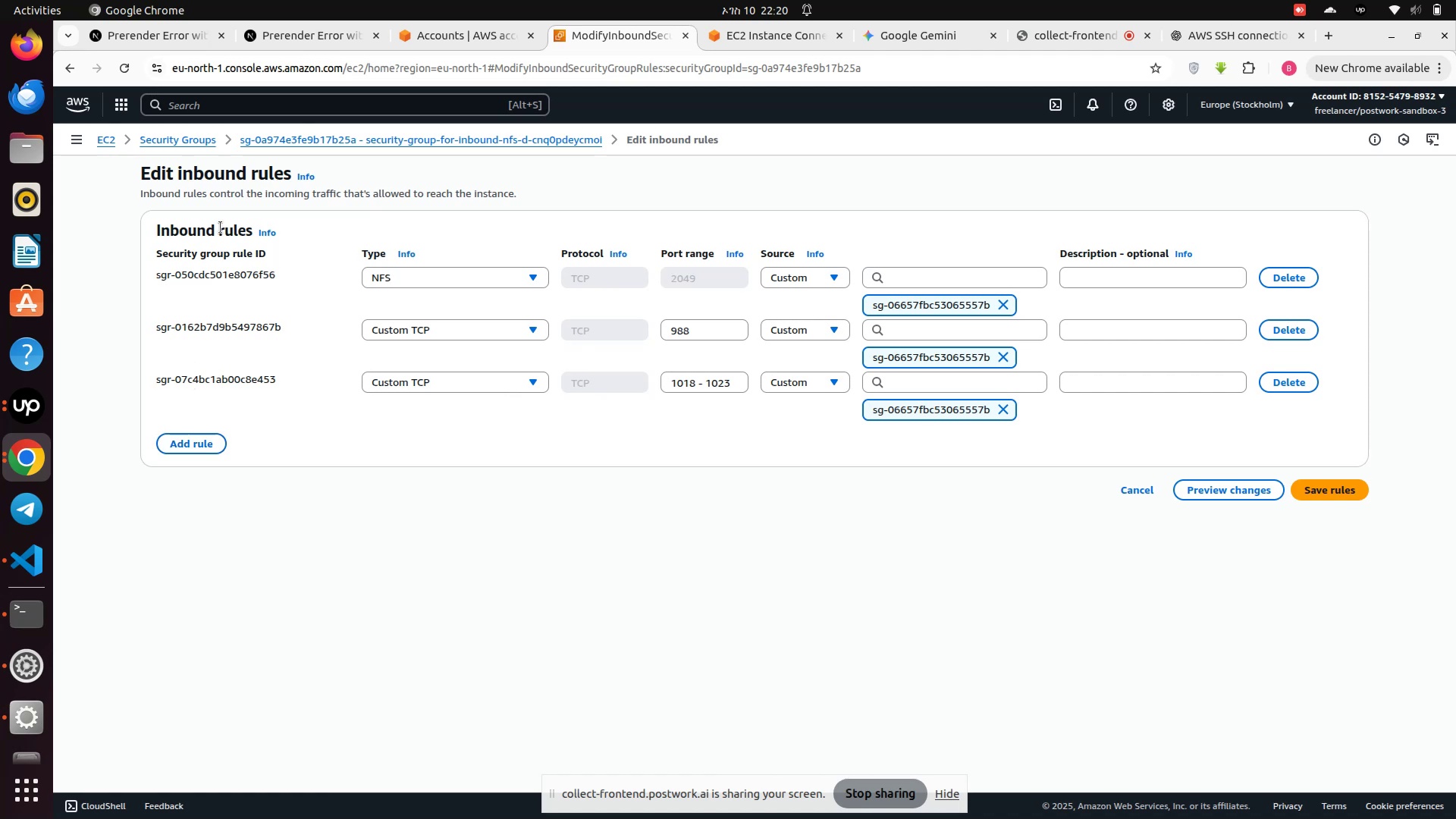 
wait(7.03)
 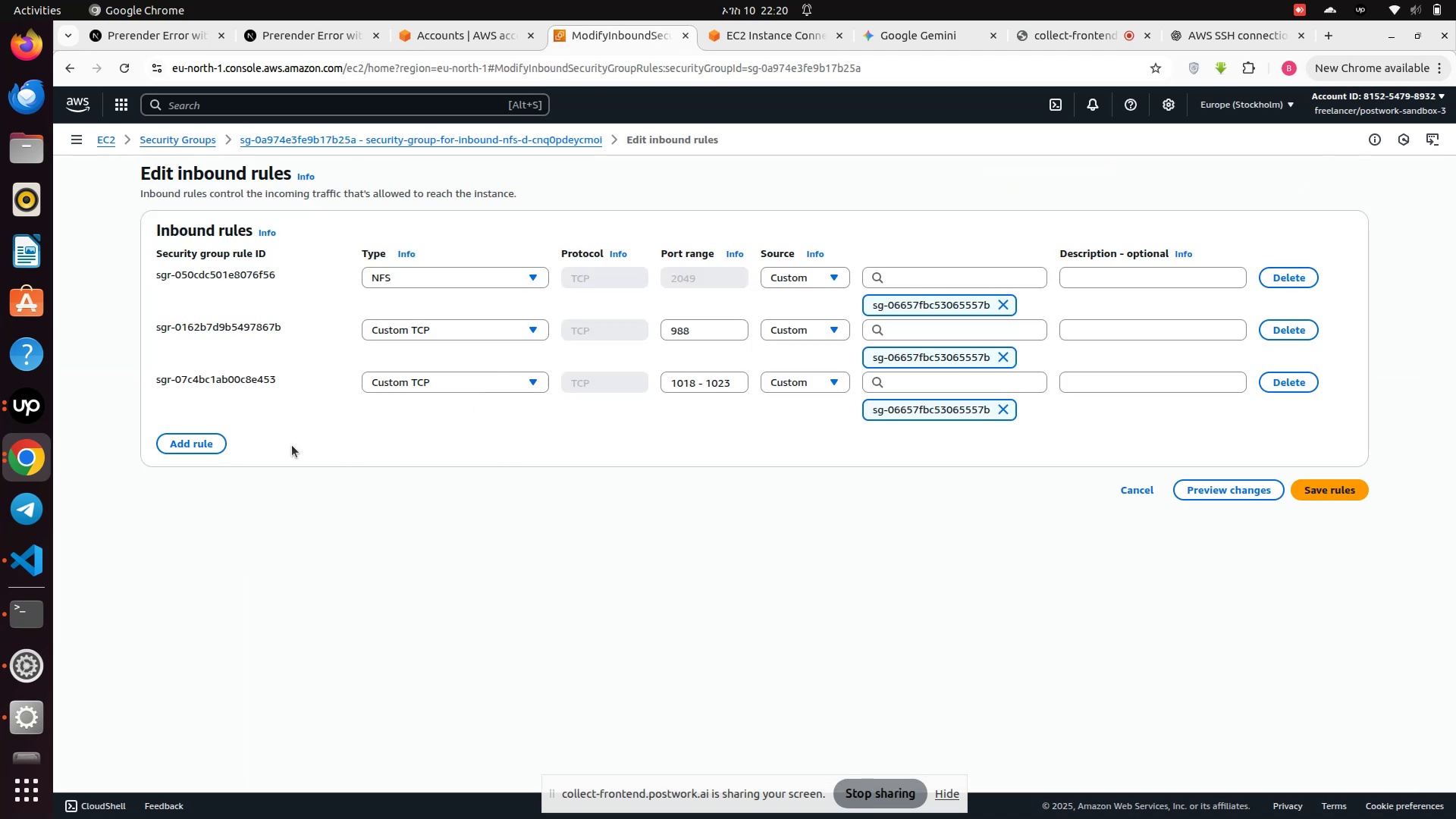 
left_click([180, 142])
 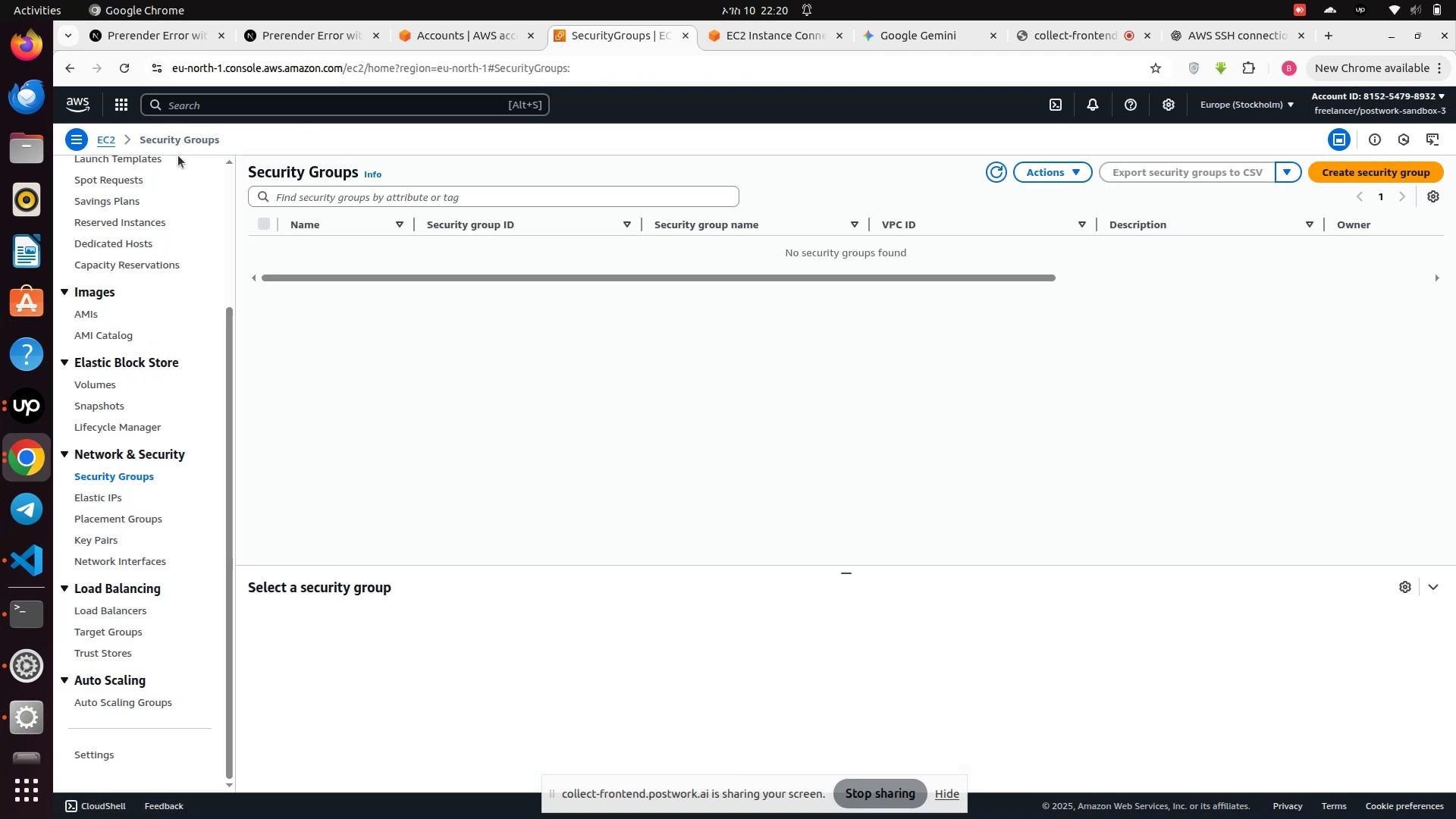 
scroll: coordinate [145, 304], scroll_direction: up, amount: 9.0
 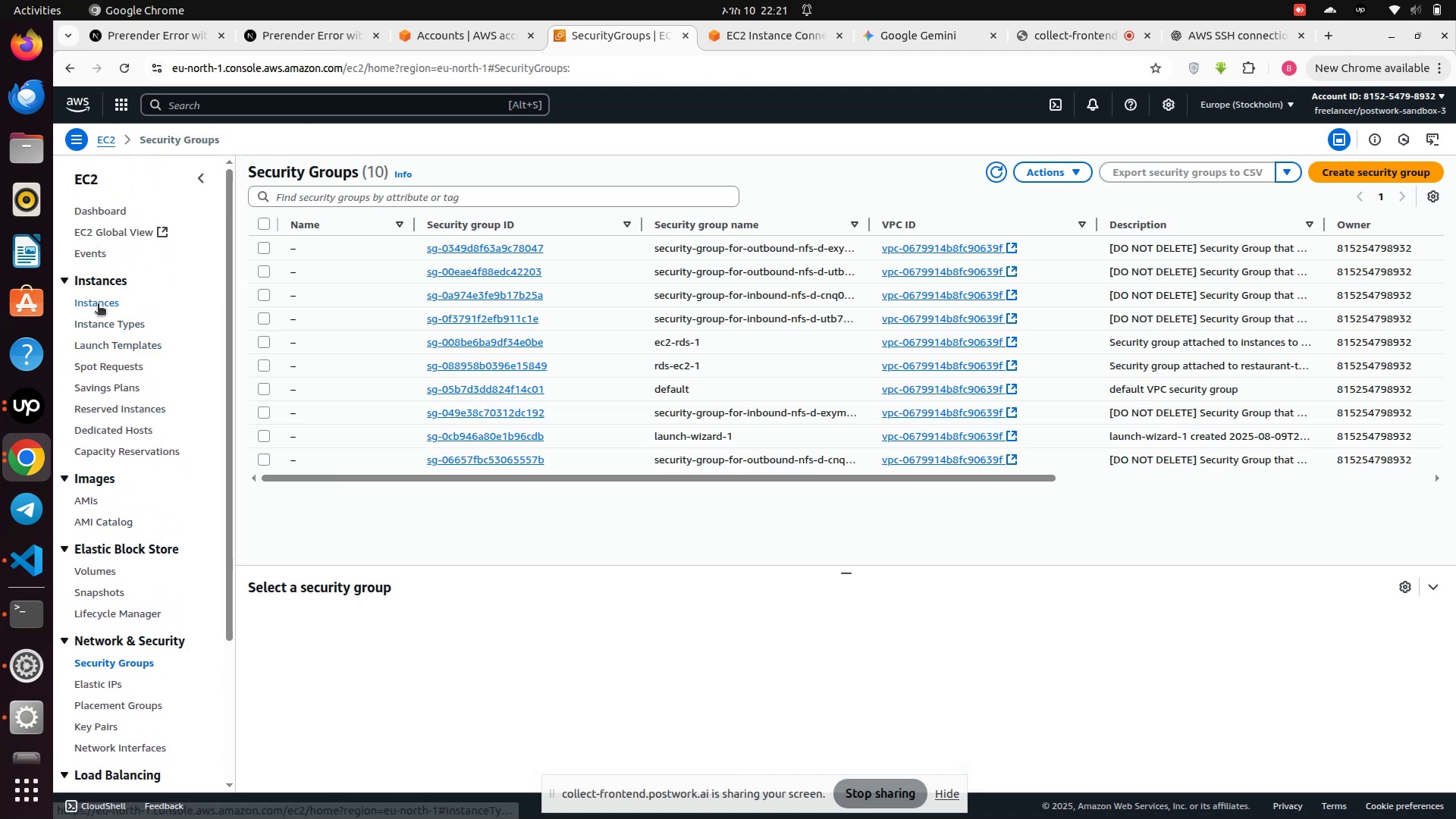 
left_click([96, 300])
 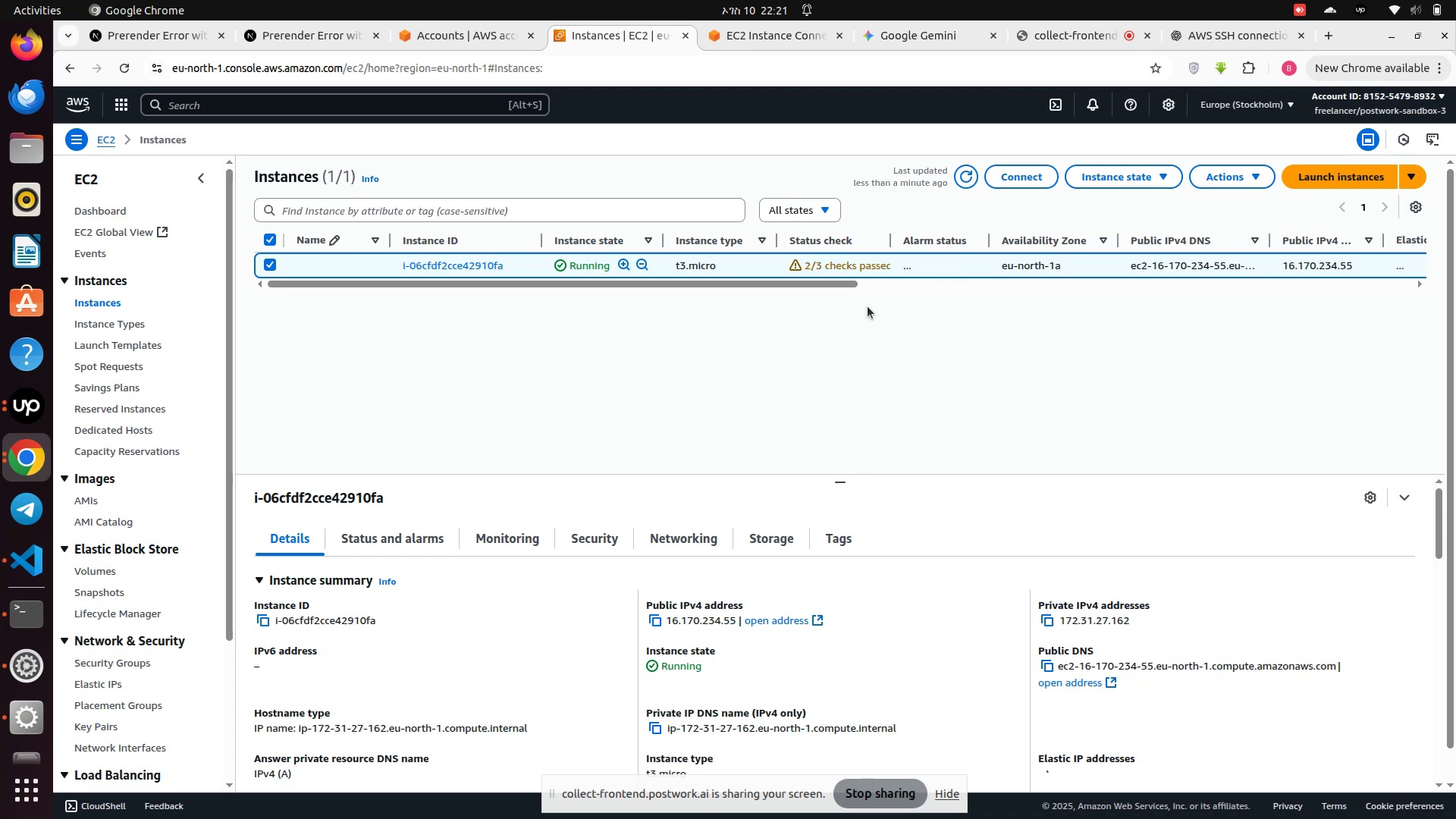 
left_click_drag(start_coordinate=[789, 286], to_coordinate=[401, 329])
 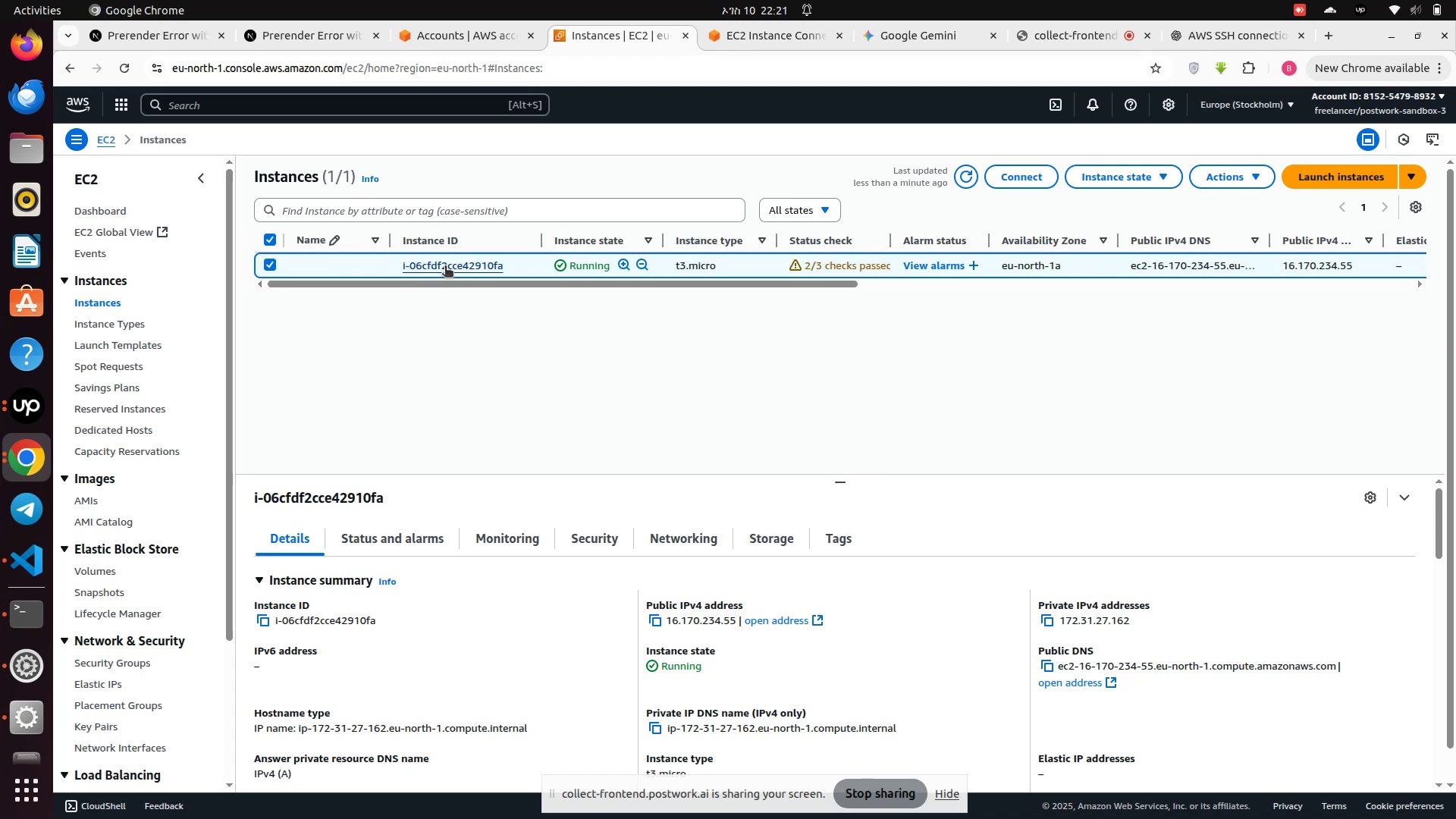 
left_click([445, 267])
 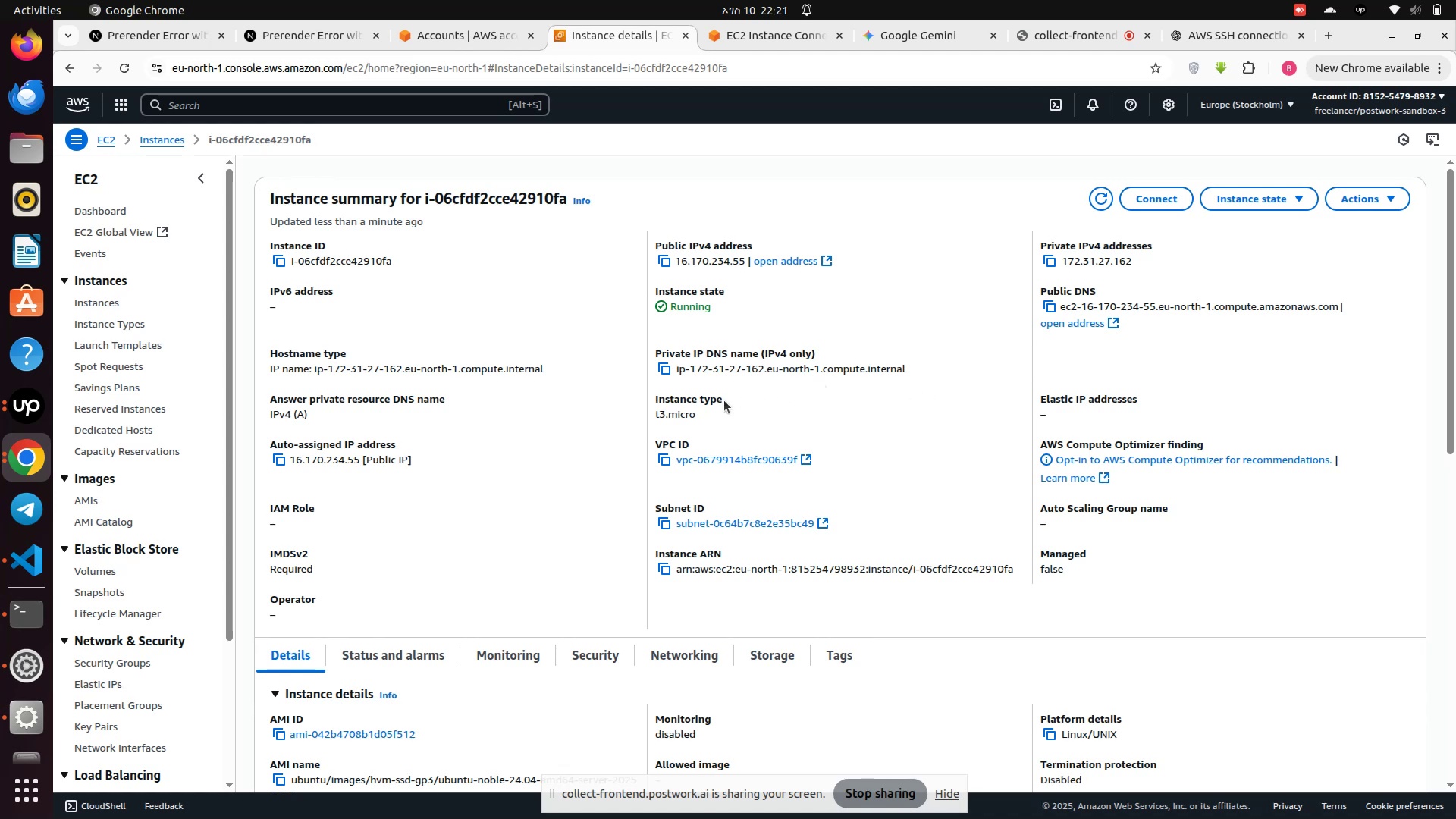 
wait(5.46)
 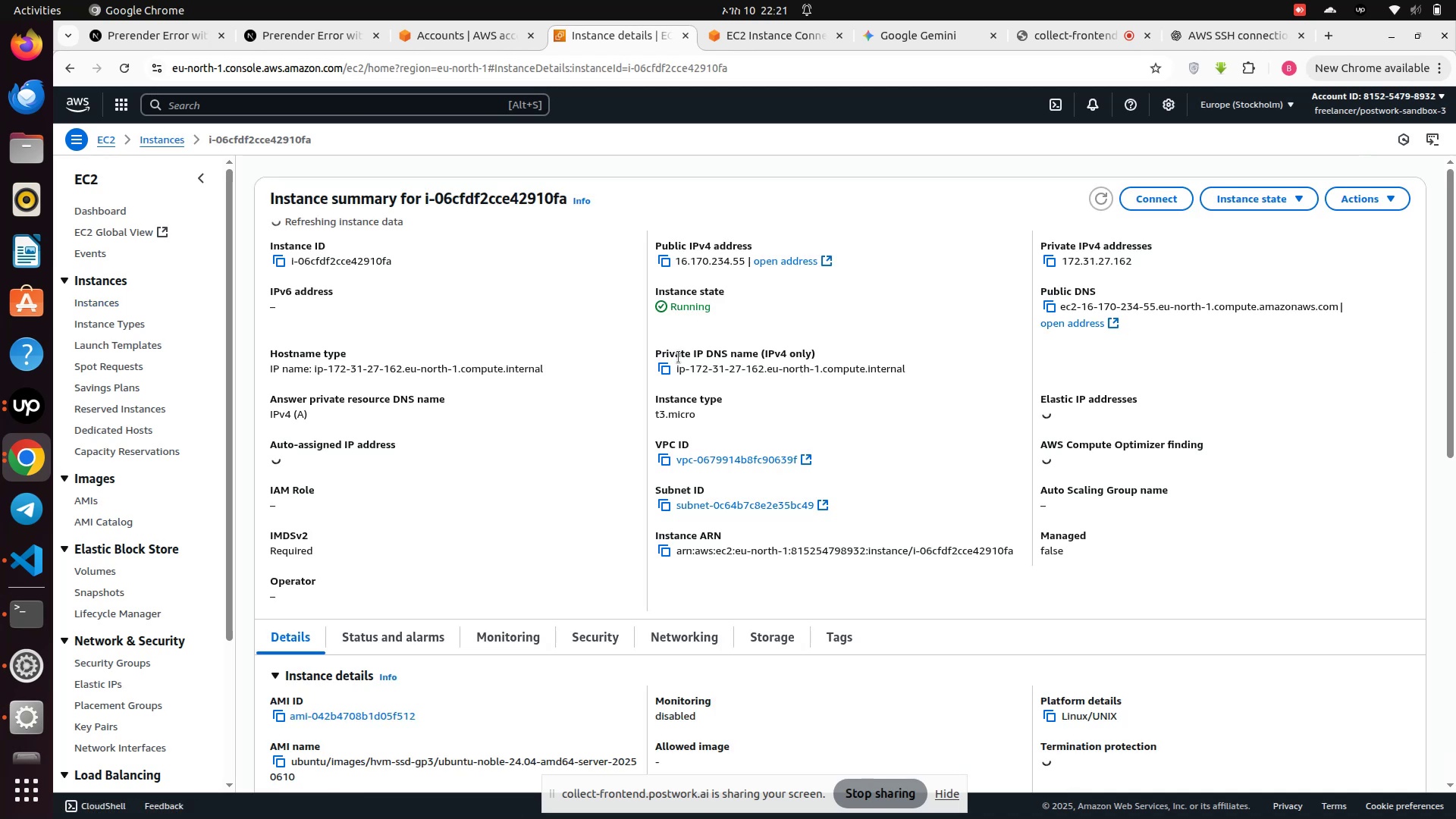 
scroll: coordinate [601, 400], scroll_direction: down, amount: 4.0
 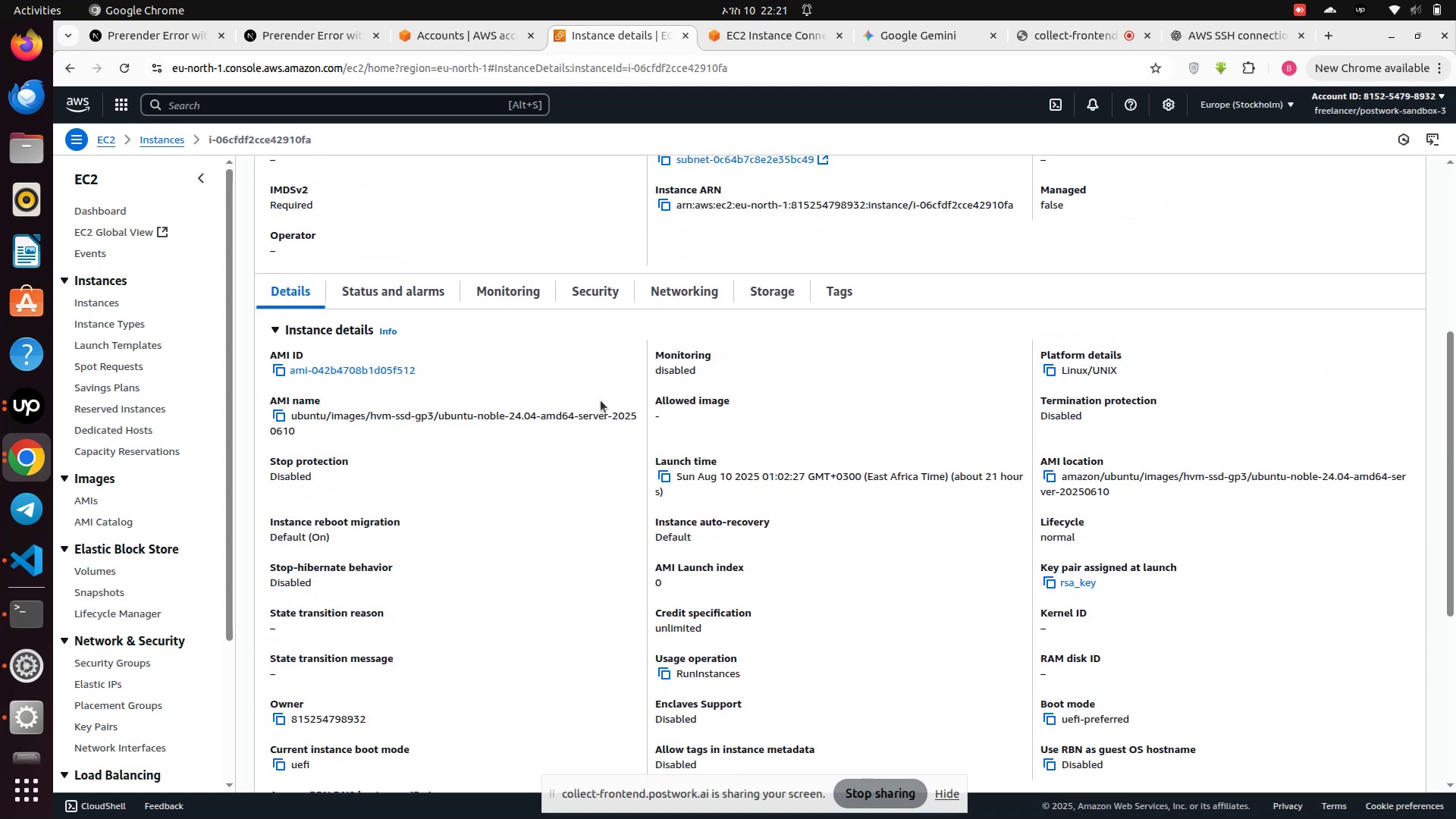 
scroll: coordinate [926, 352], scroll_direction: up, amount: 5.0
 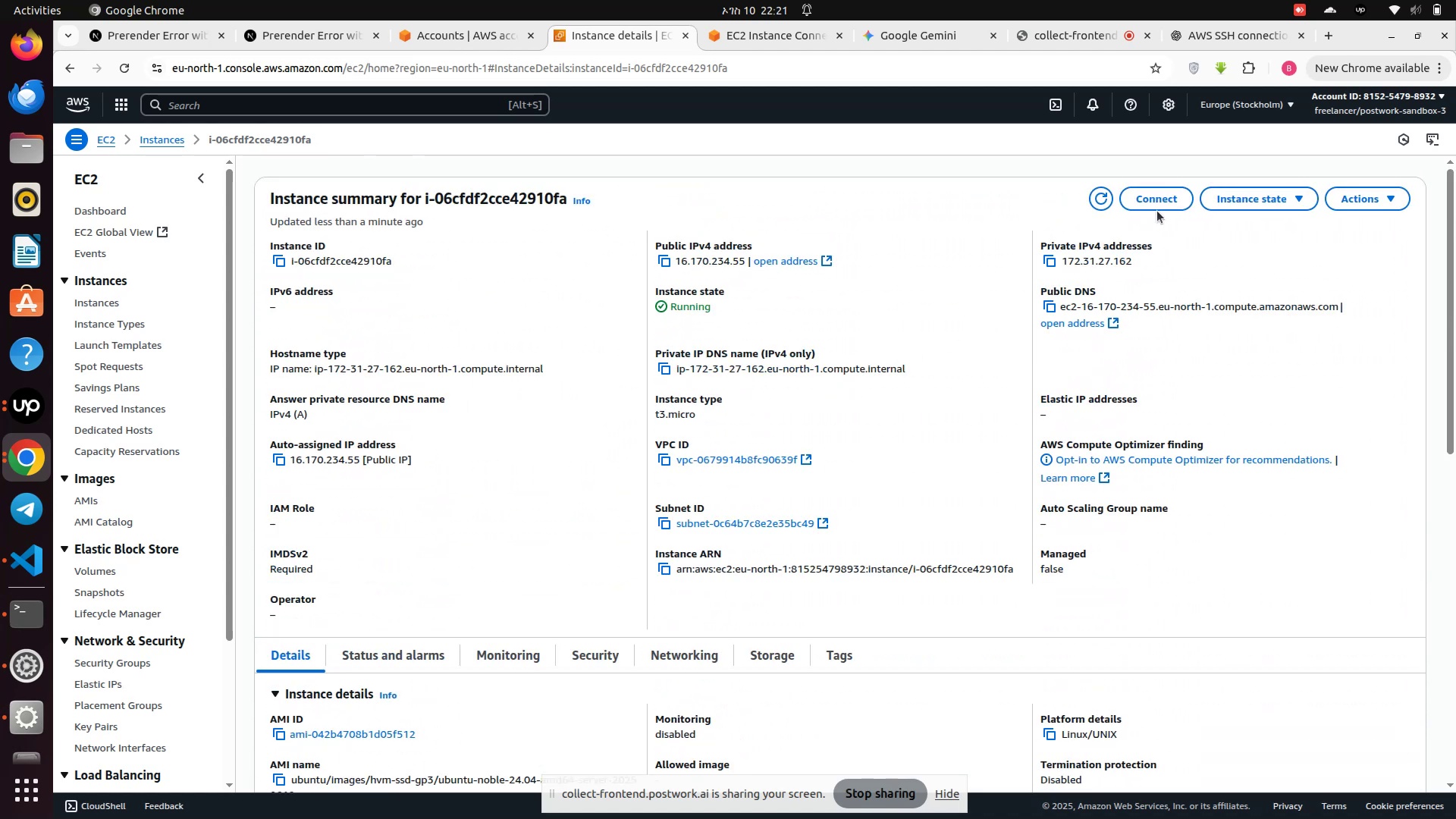 
left_click([1160, 209])
 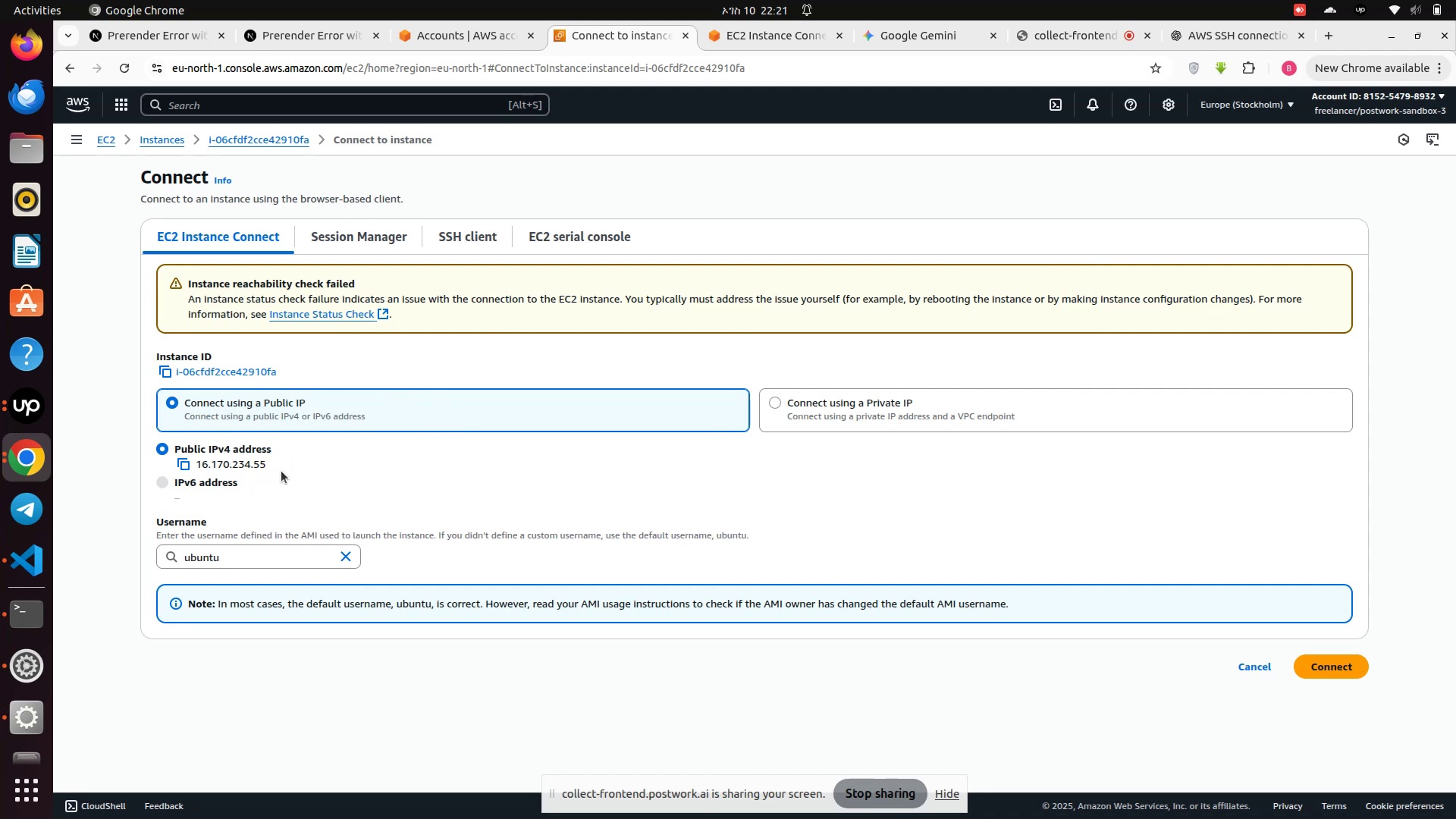 
wait(5.99)
 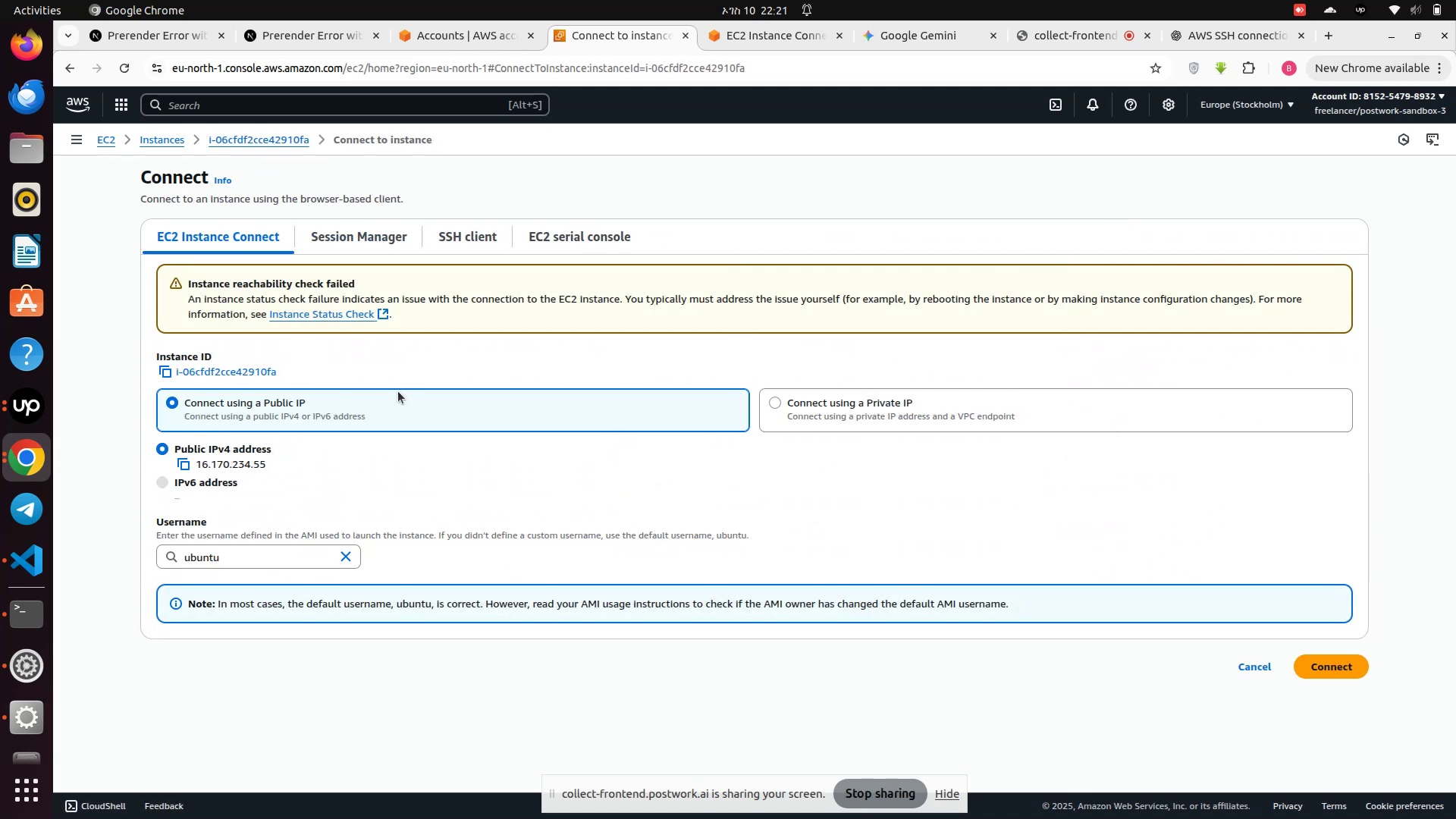 
left_click([208, 369])
 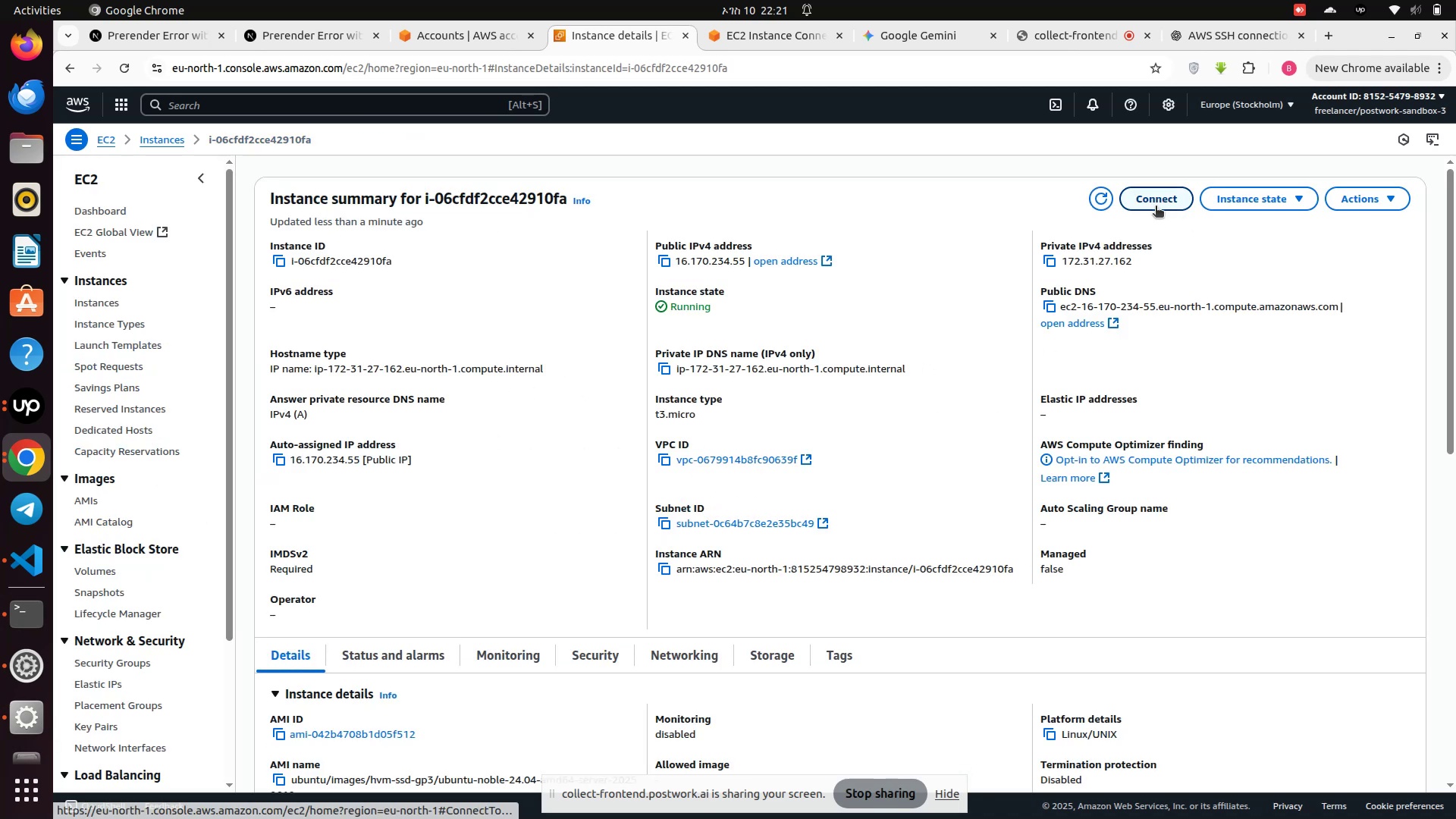 
left_click([1101, 205])
 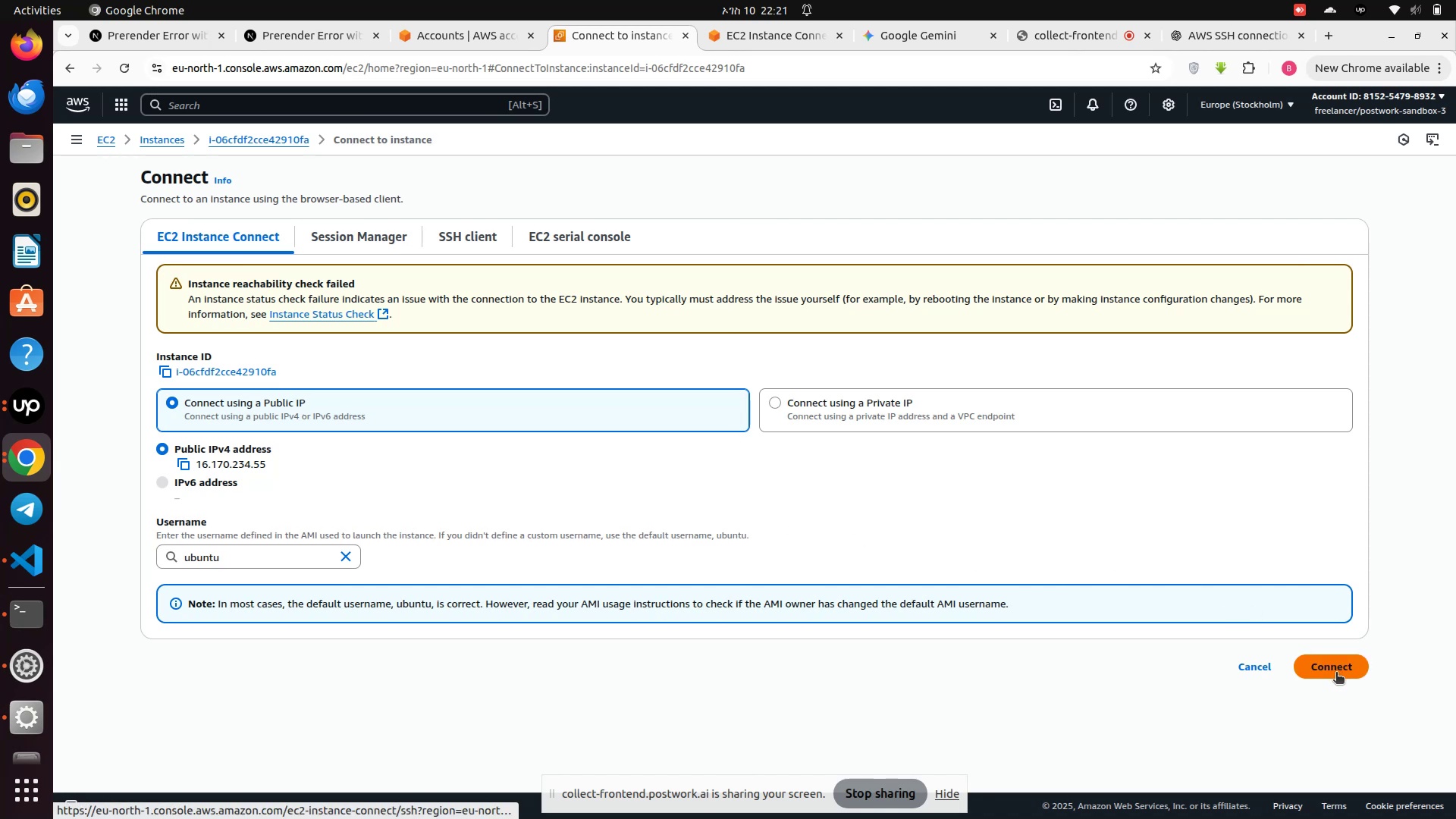 
left_click([1336, 673])
 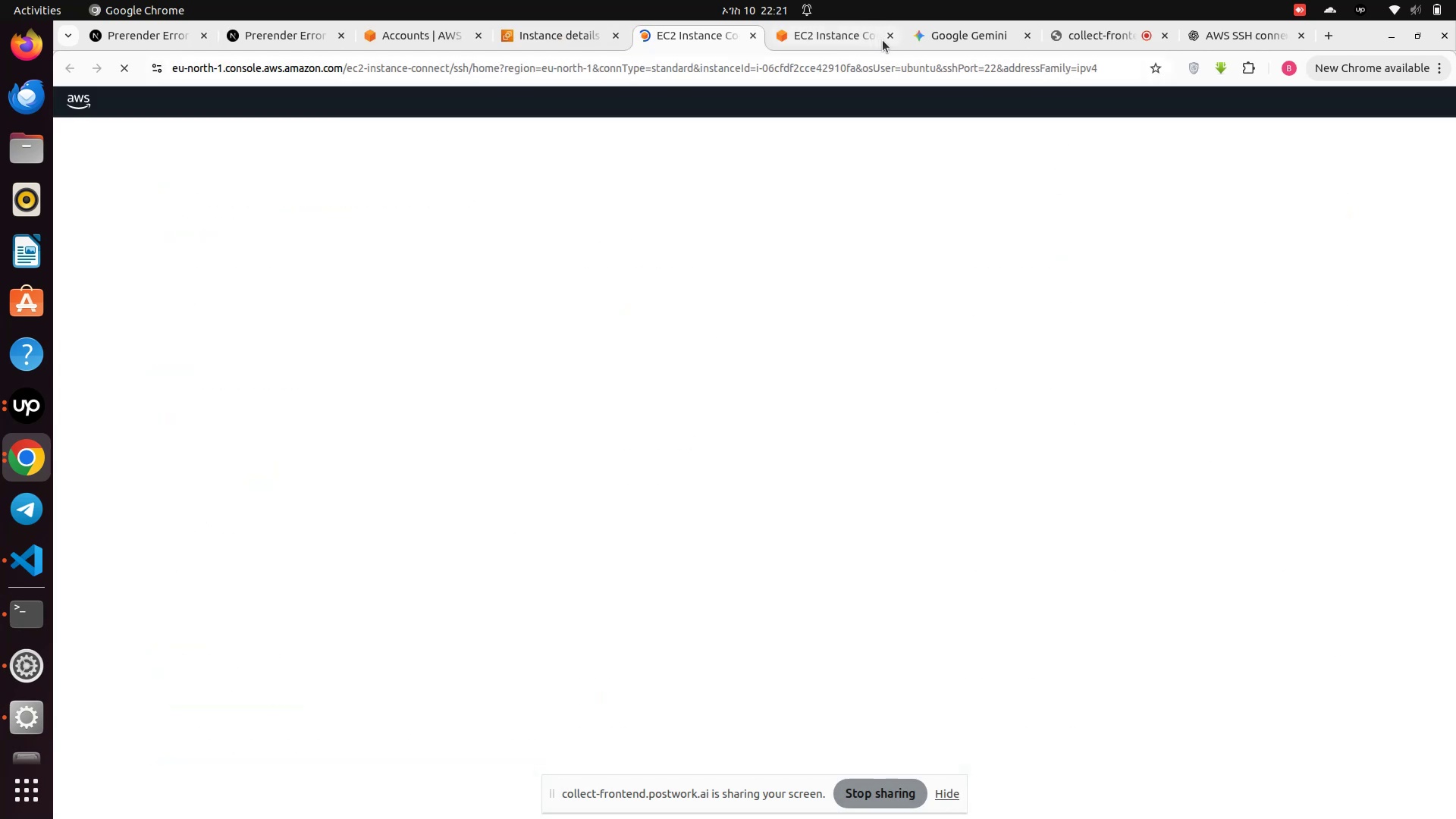 
left_click([887, 36])
 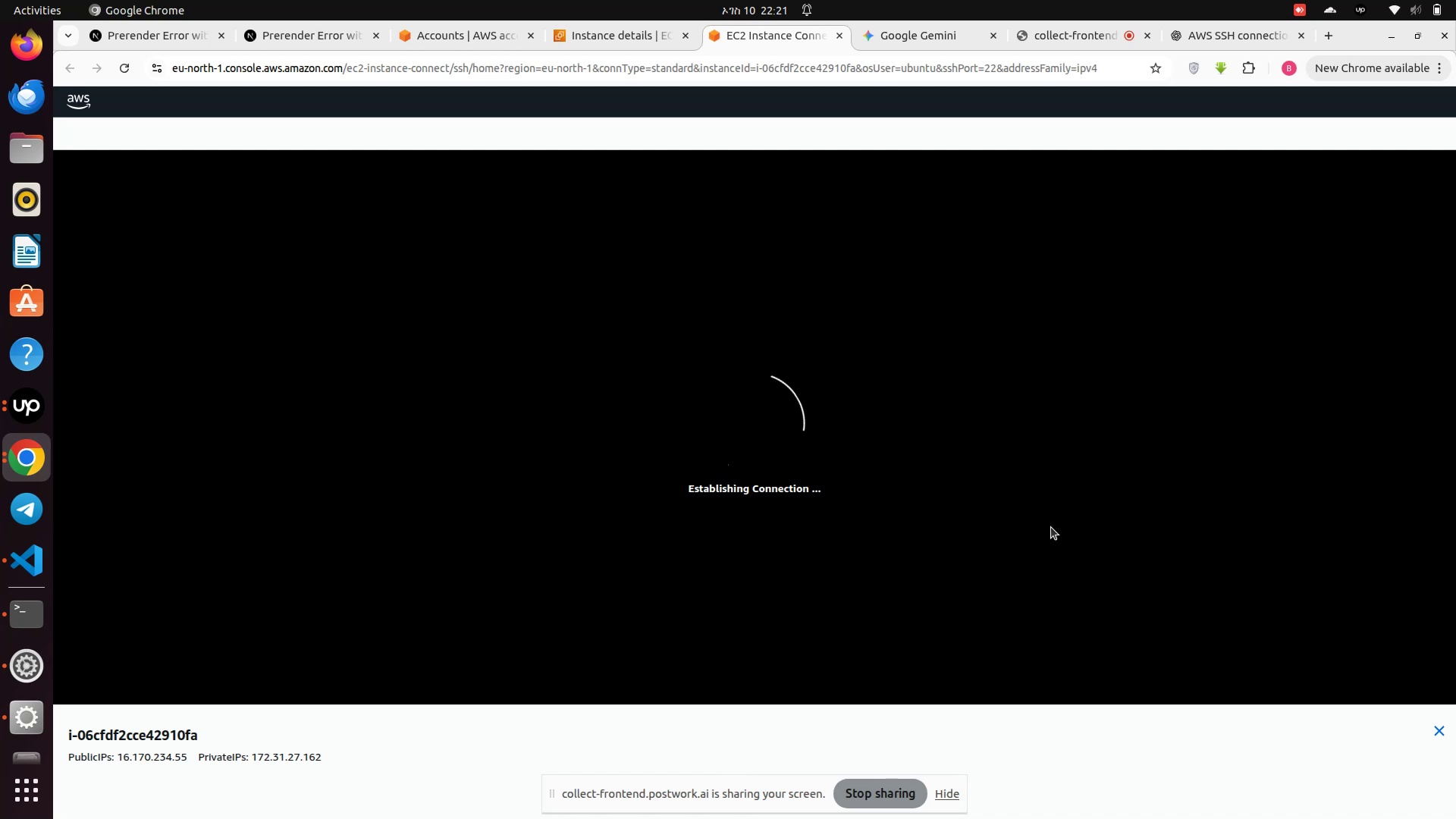 
wait(5.71)
 